 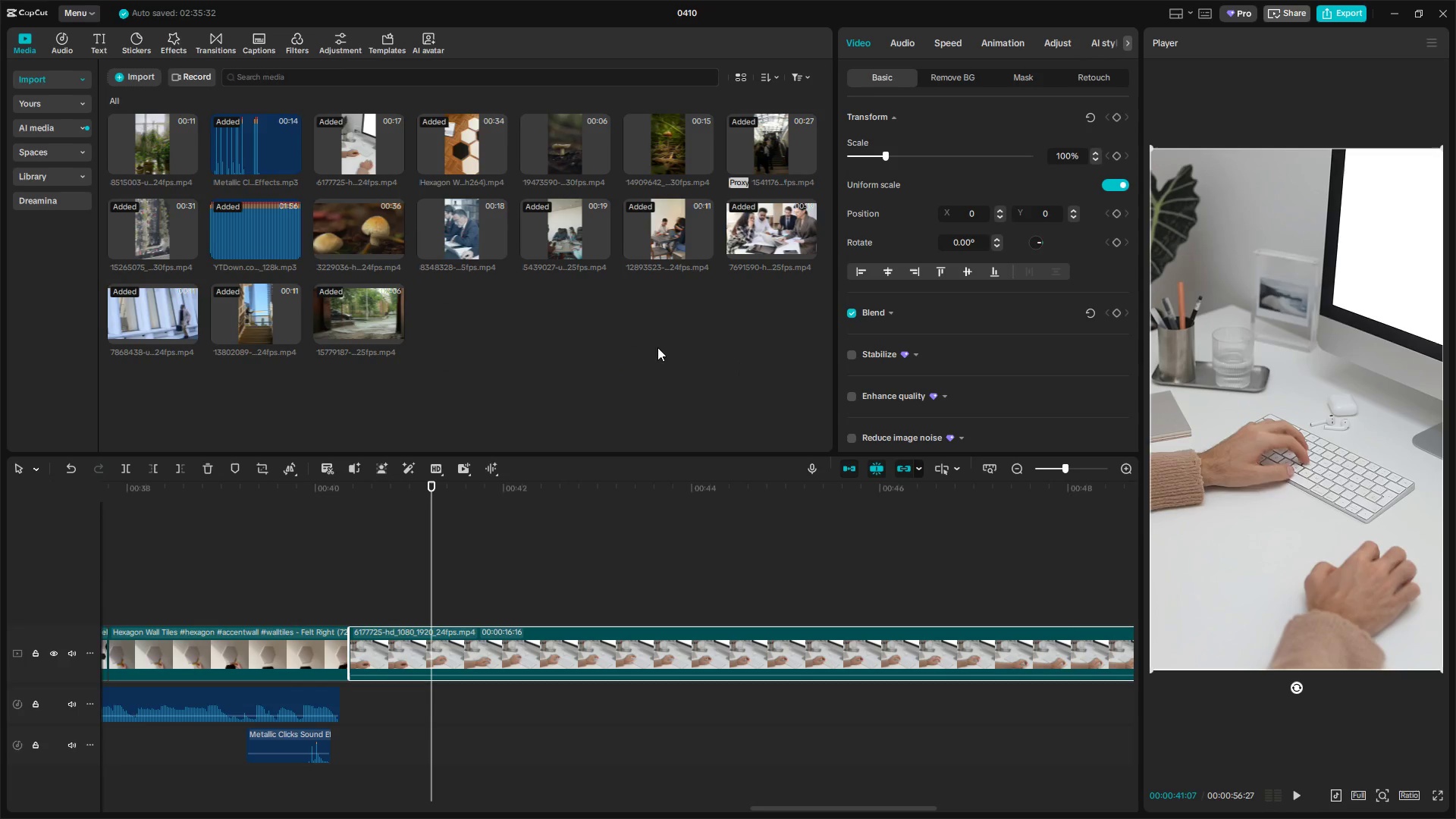 
key(Alt+Tab)
 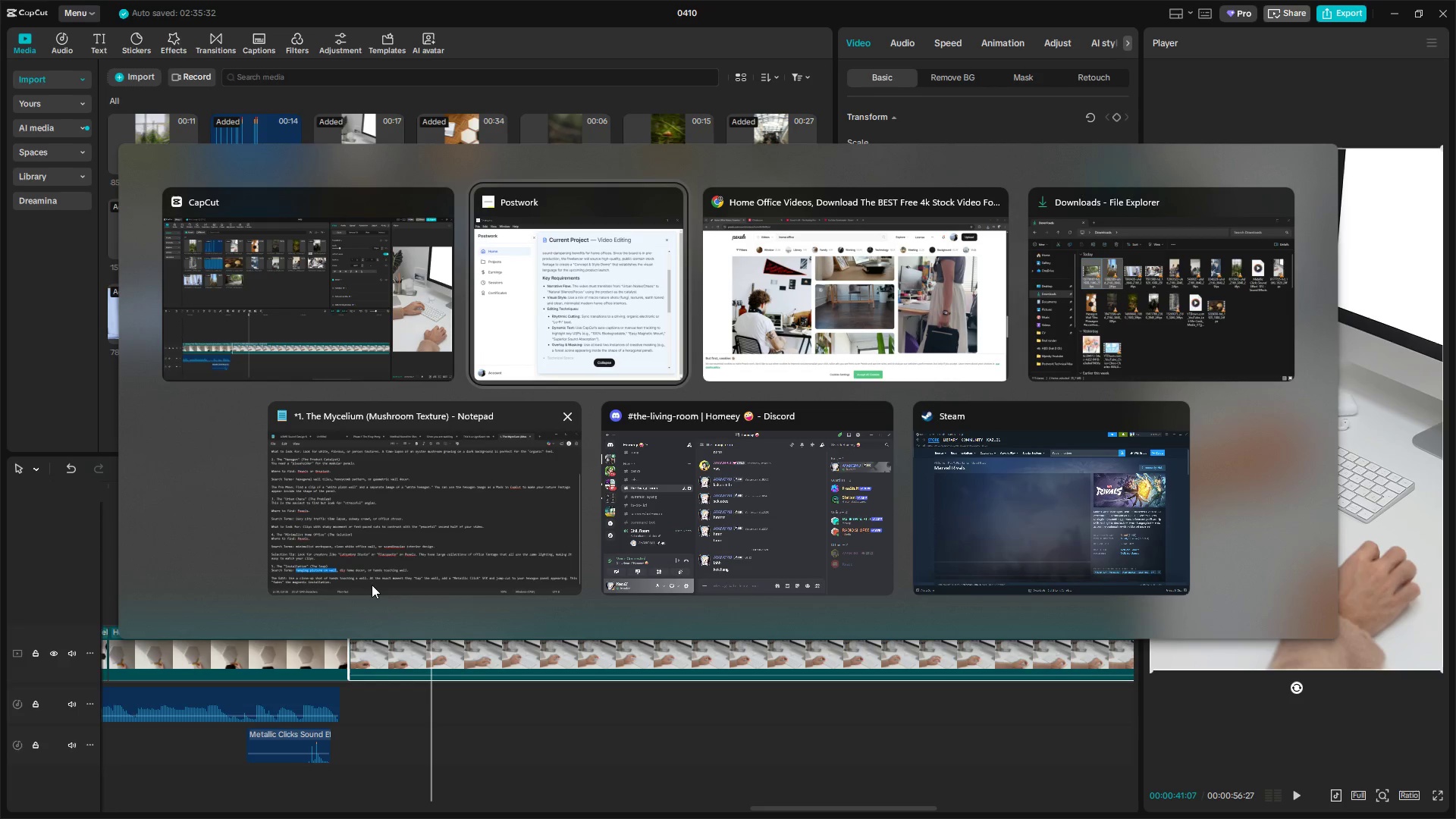 
wait(5.95)
 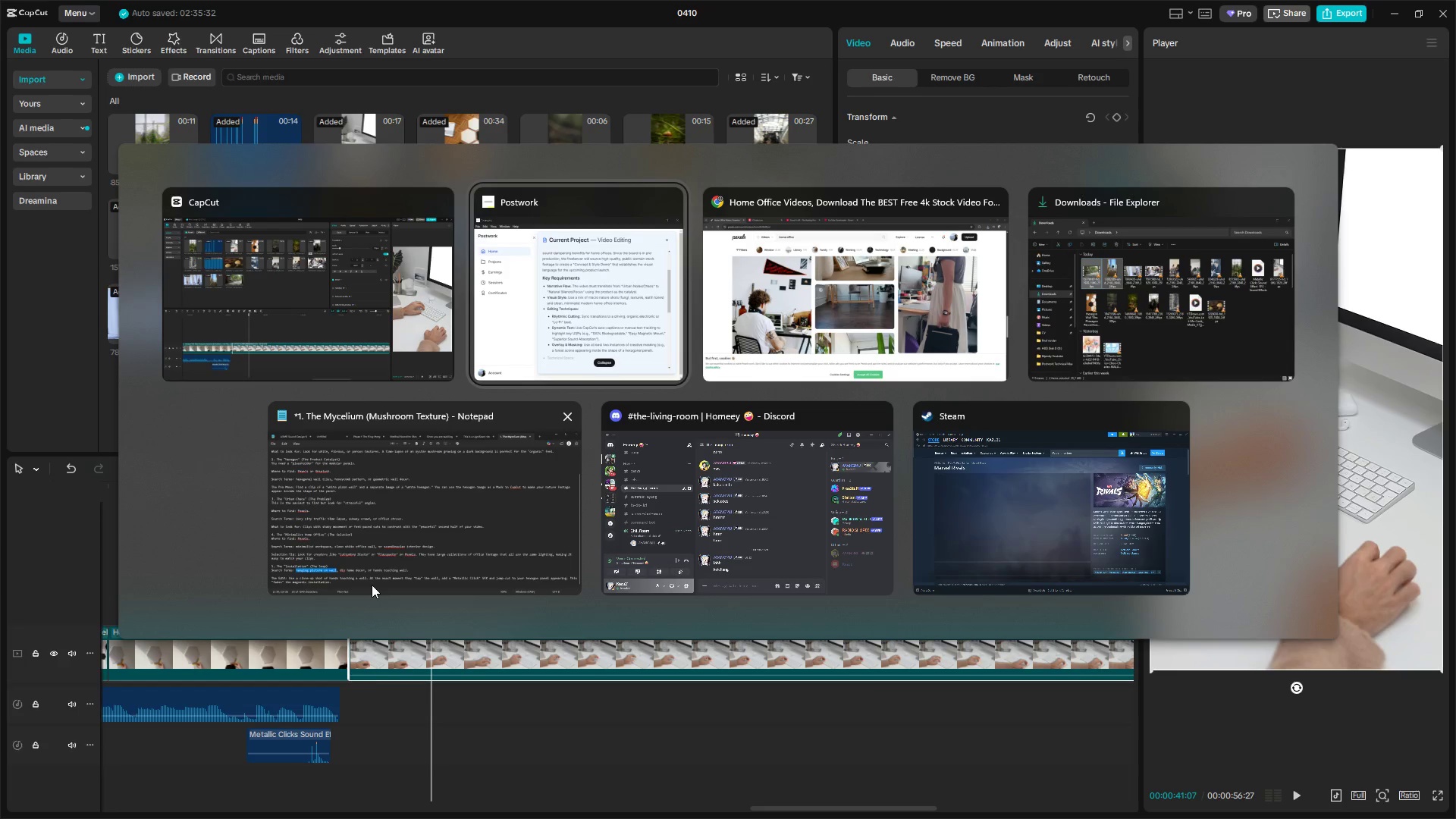 
left_click([262, 350])
 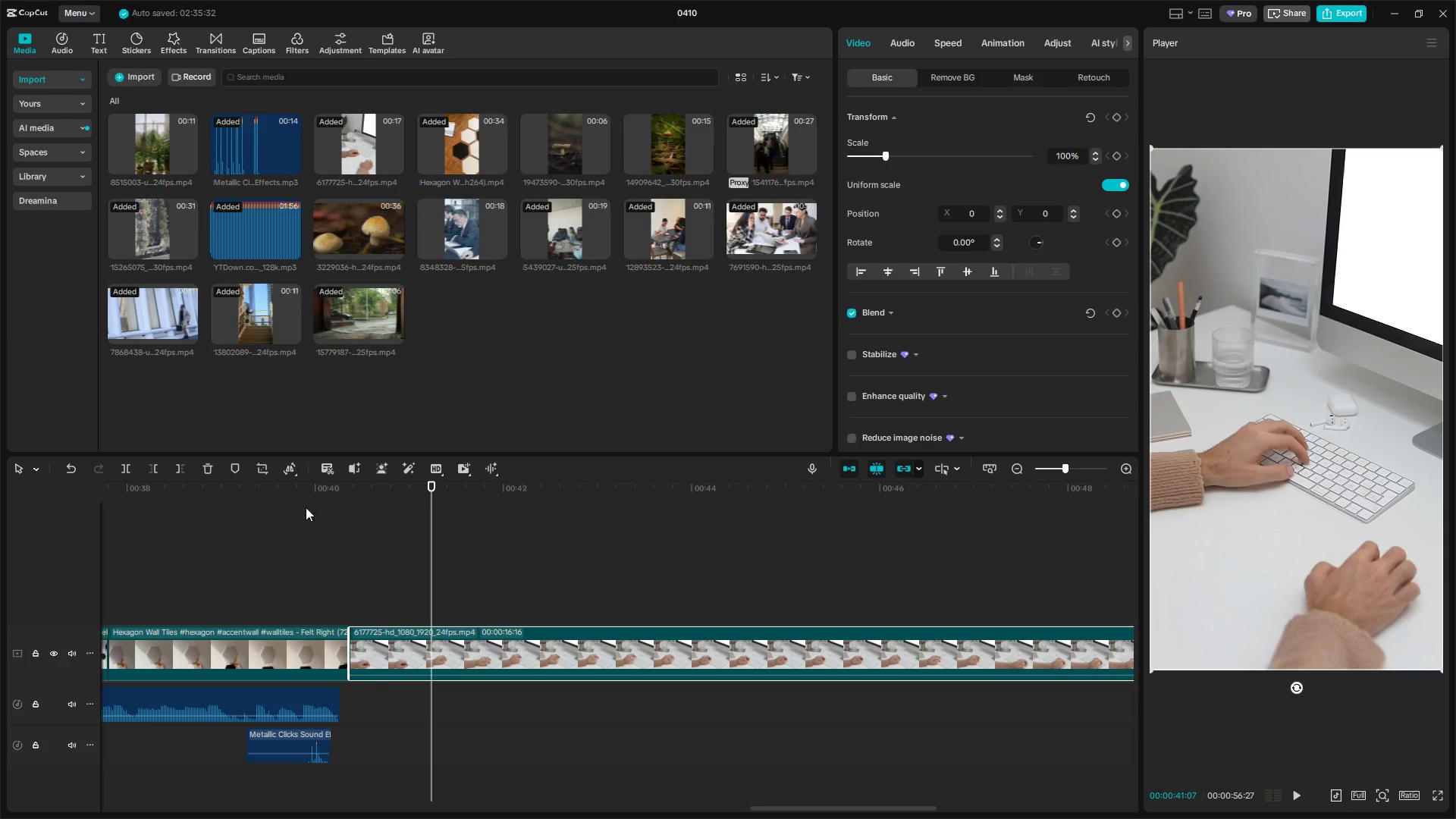 
hold_key(key=ControlLeft, duration=1.5)
scroll: coordinate [380, 676], scroll_direction: down, amount: 29.0
 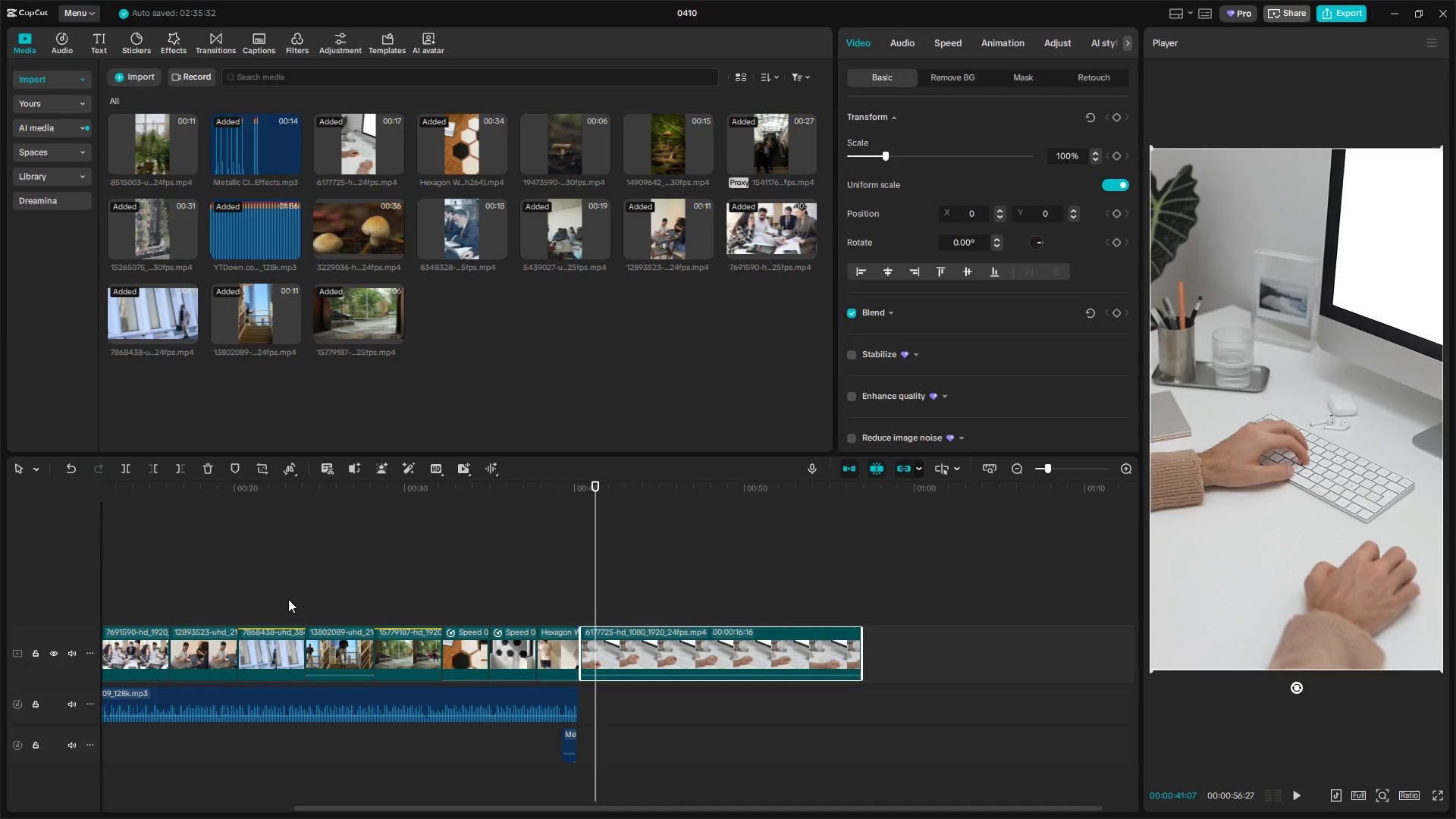 
left_click_drag(start_coordinate=[288, 599], to_coordinate=[0, 585])
 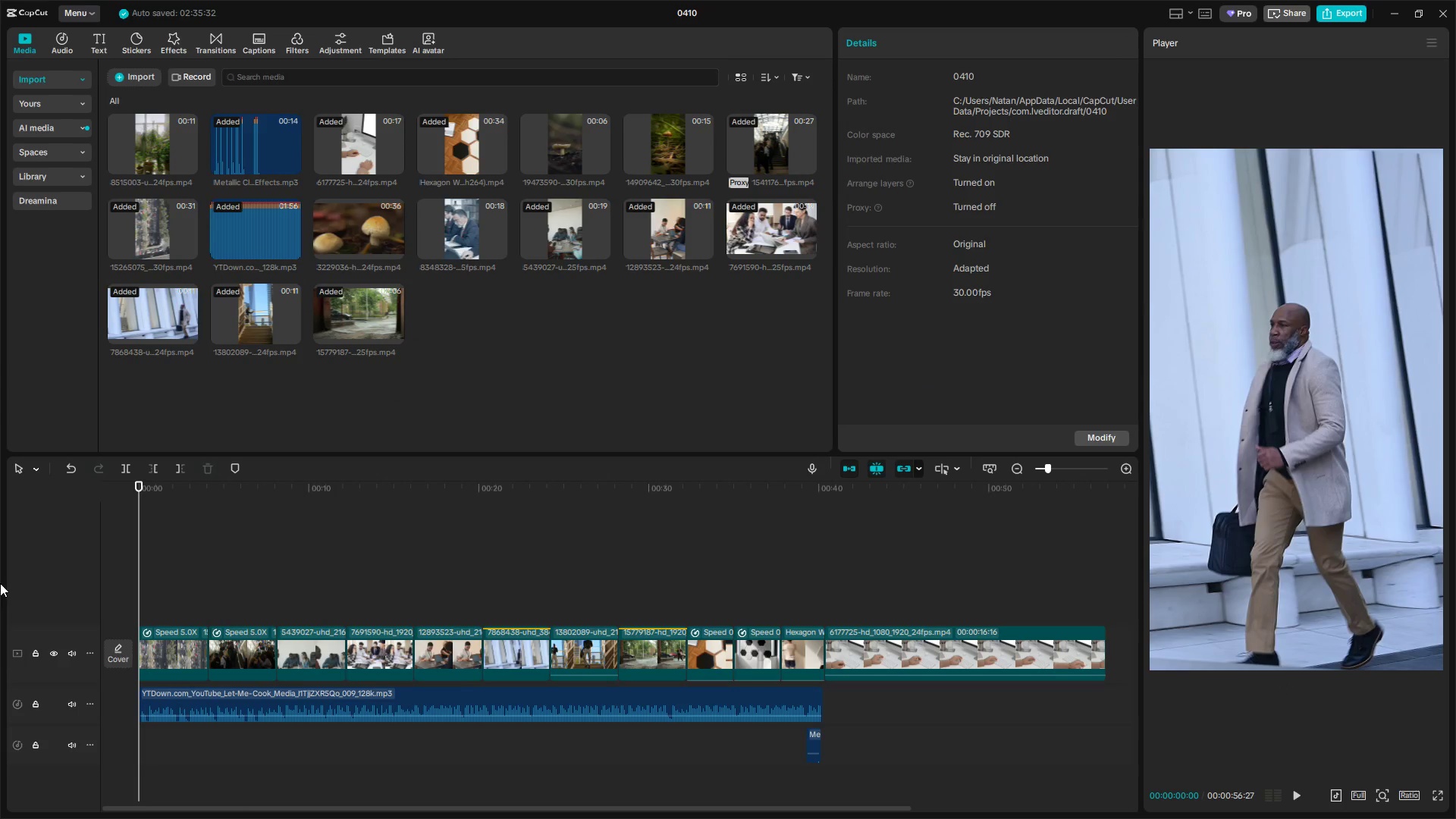 
key(Space)
 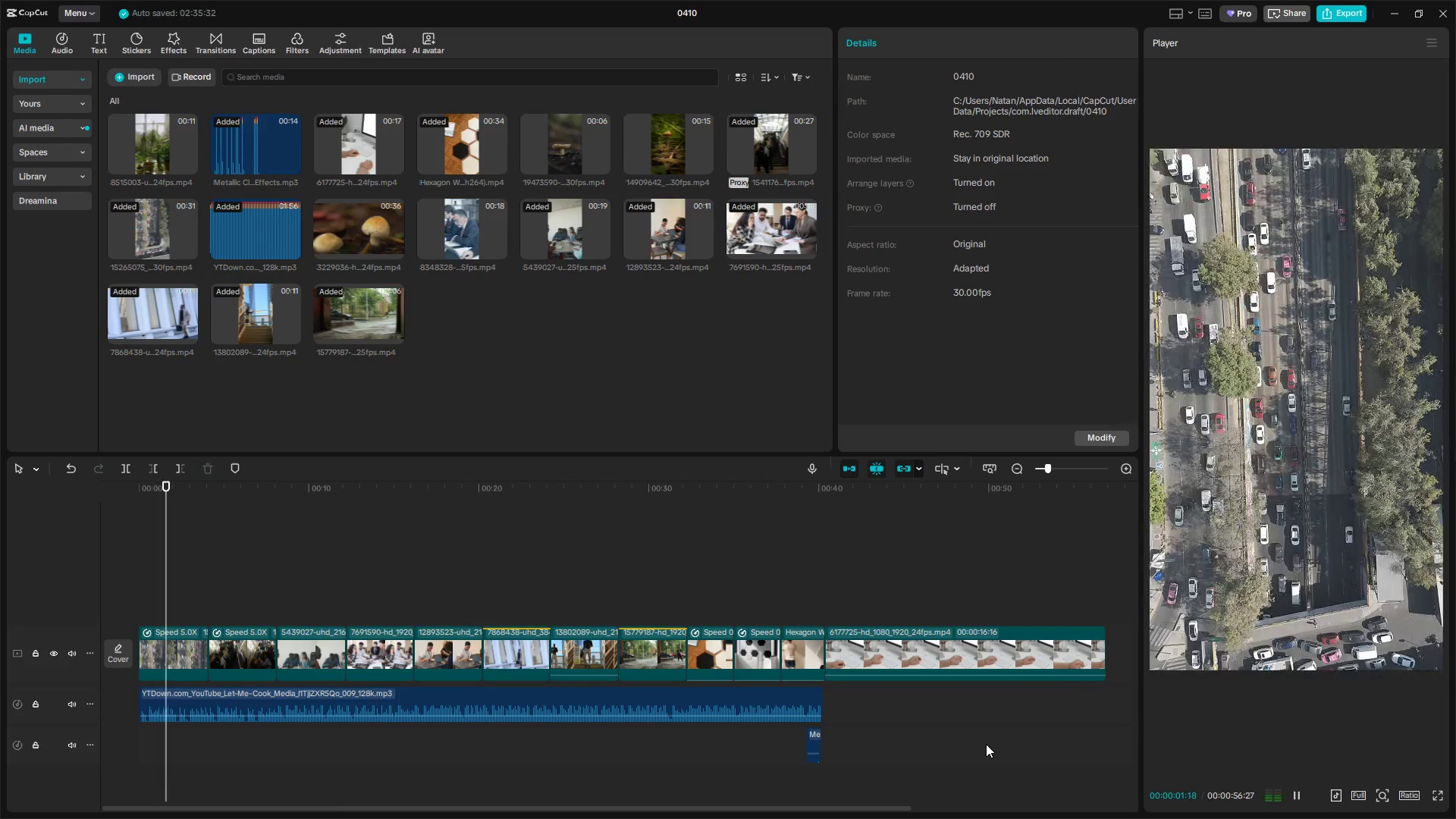 
scroll: coordinate [987, 738], scroll_direction: down, amount: 4.0
 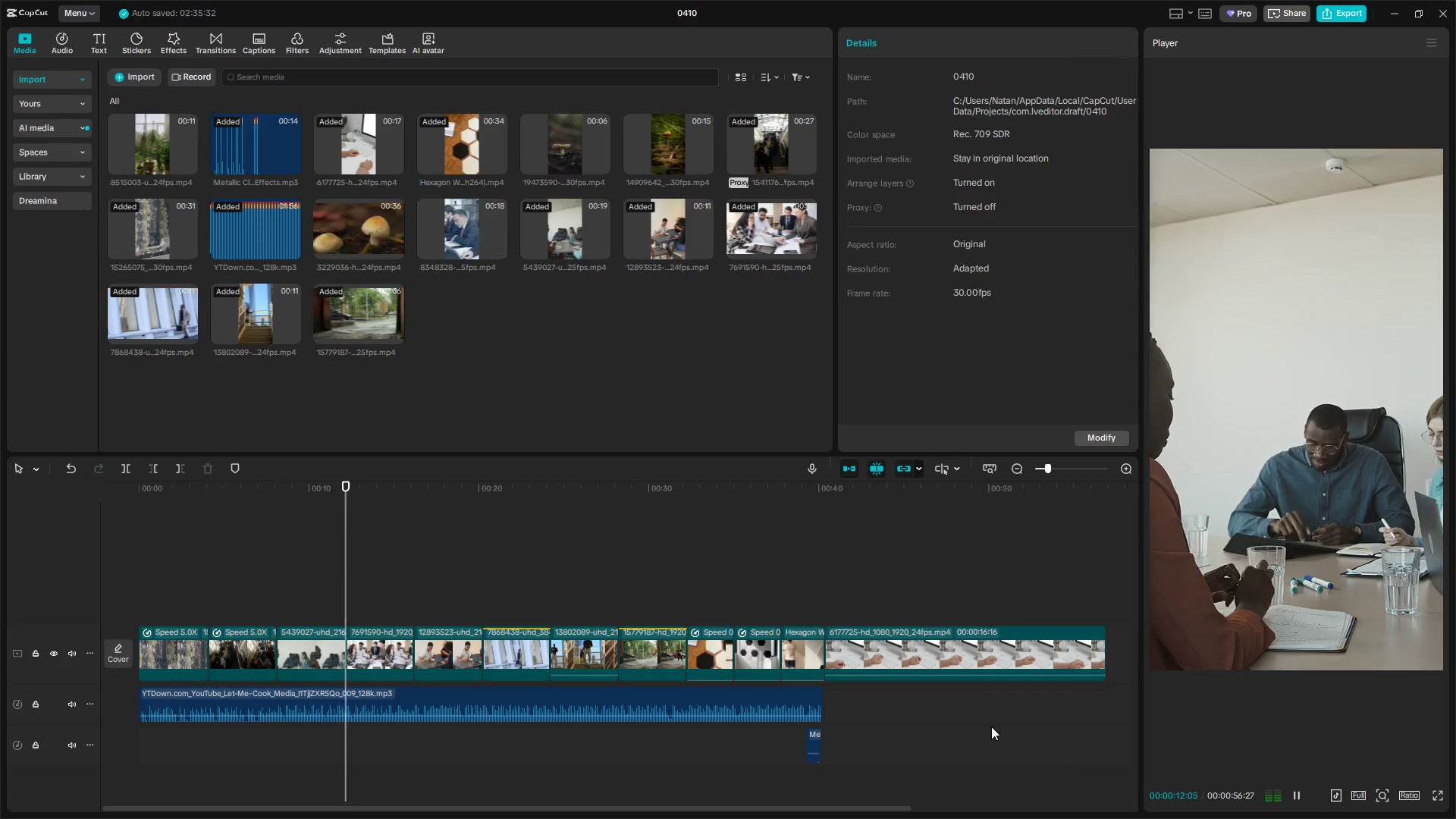 
wait(14.41)
 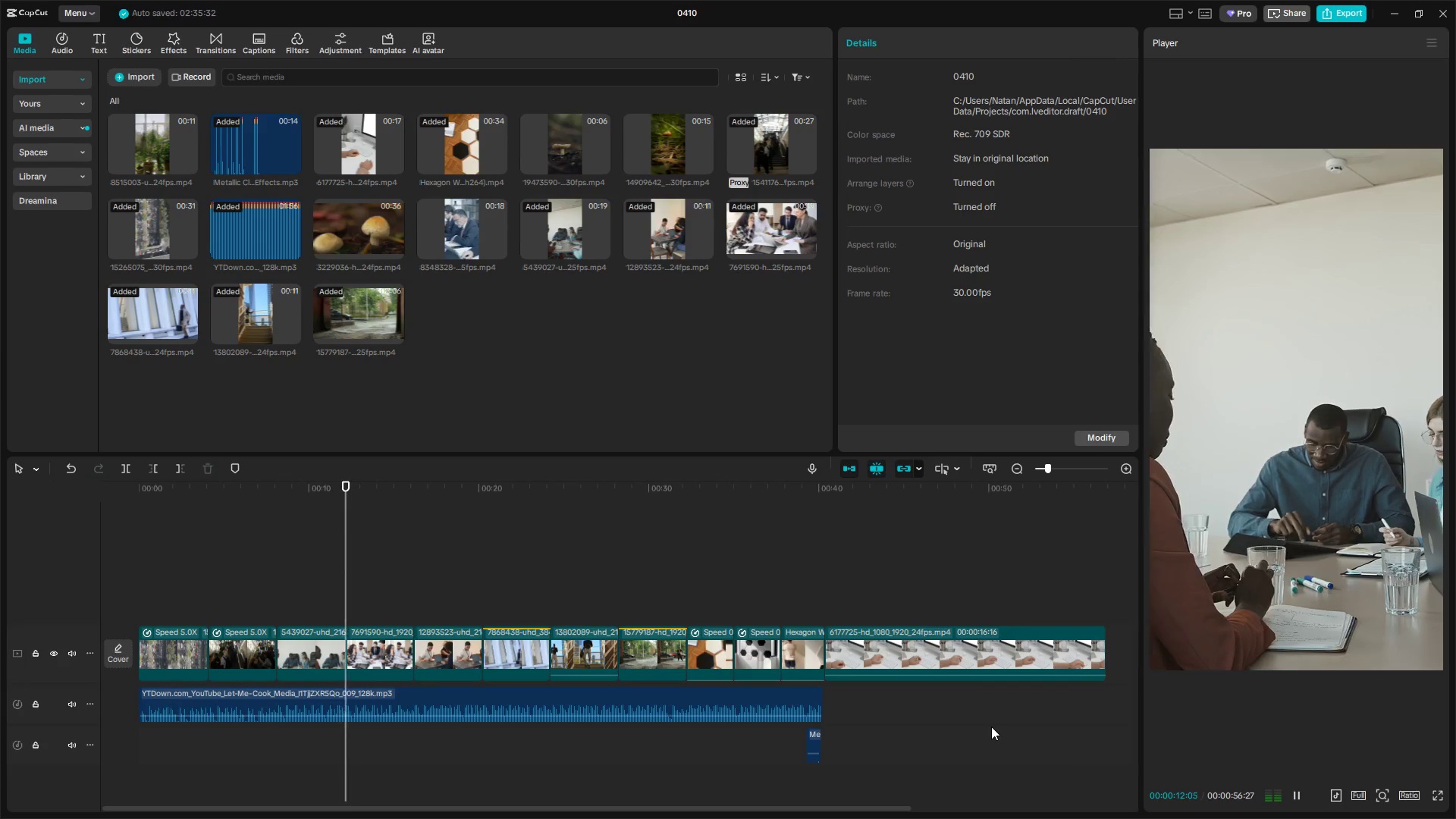 
key(Space)
 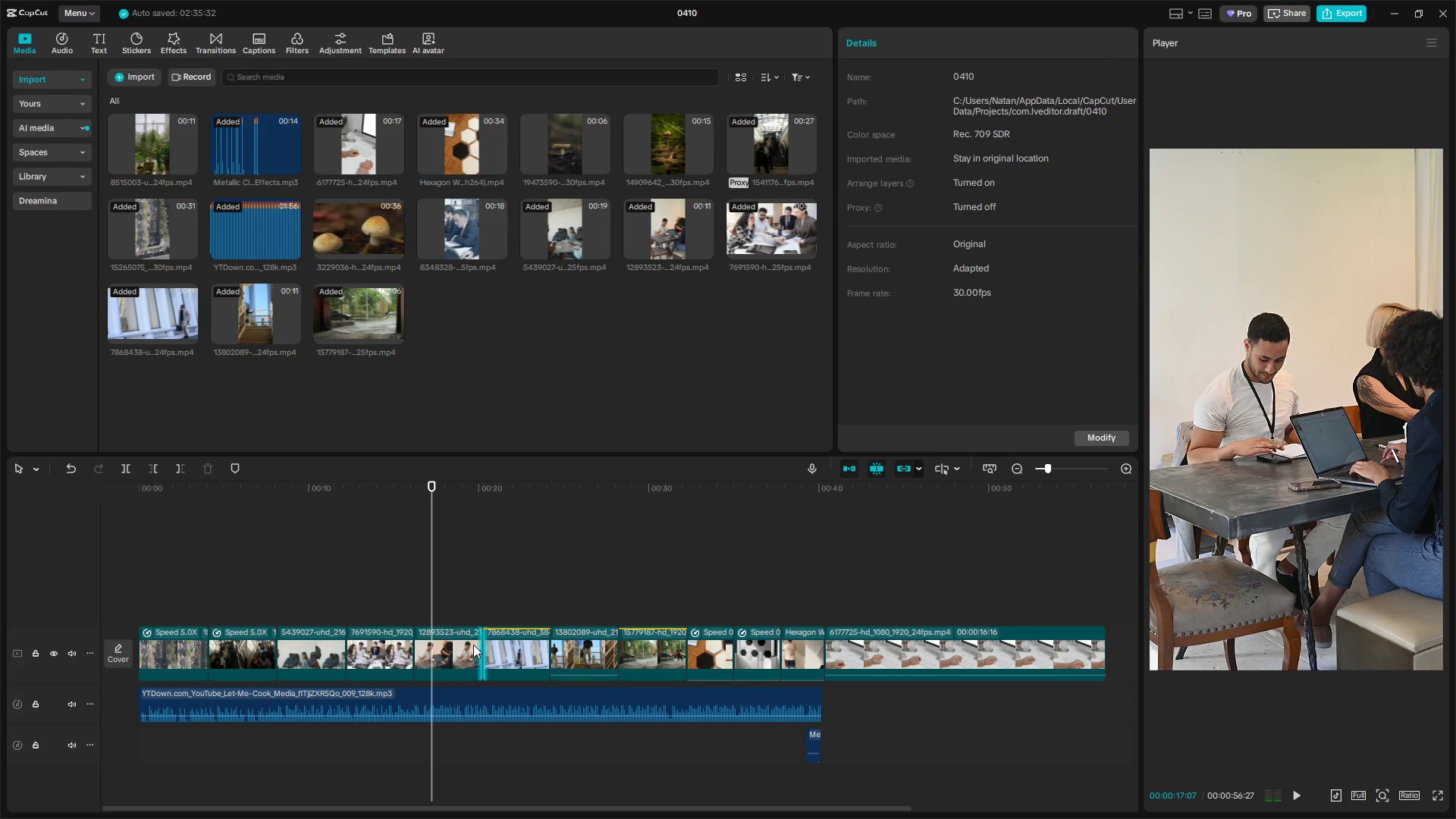 
left_click([447, 646])
 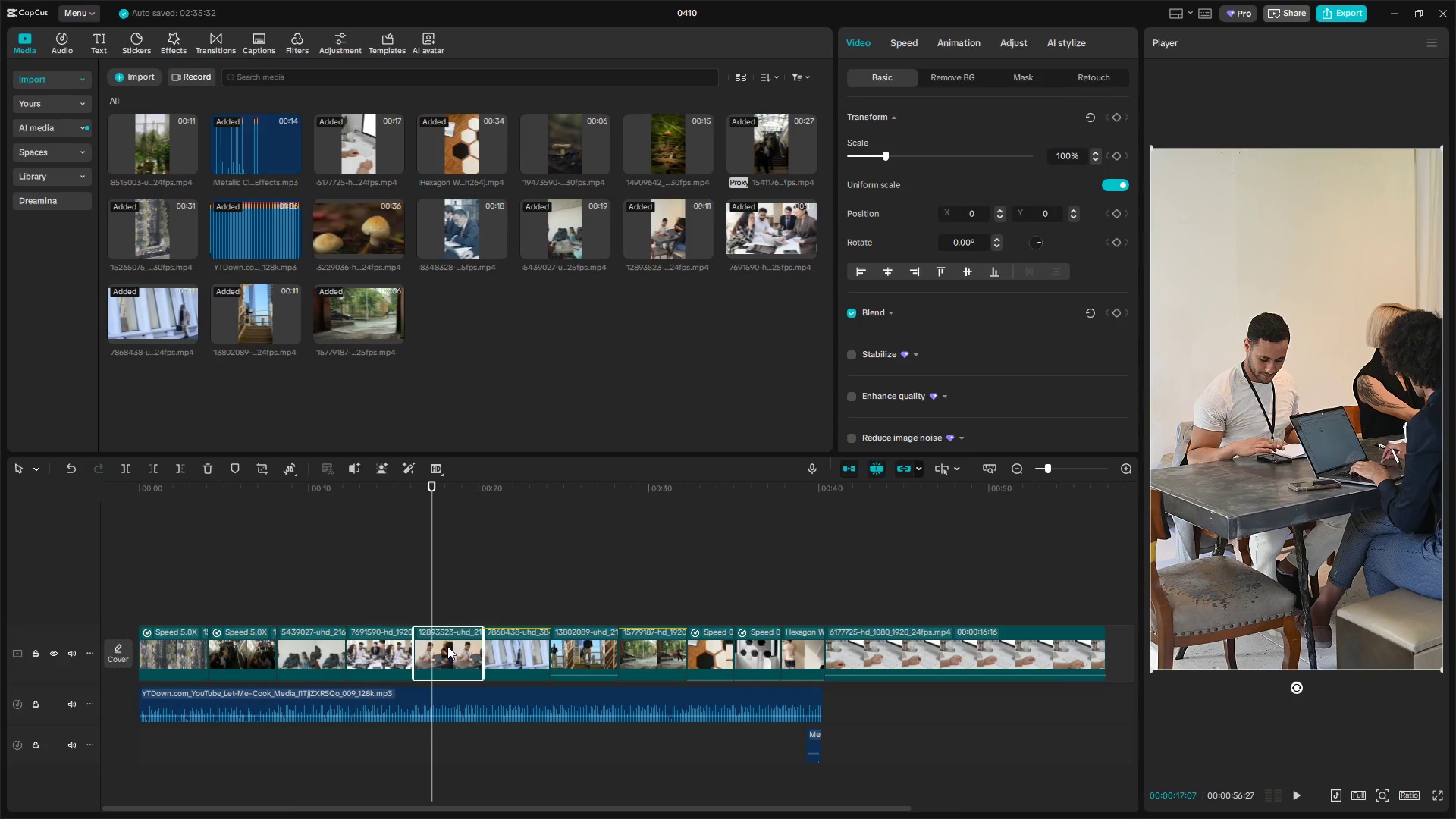 
key(Backspace)
 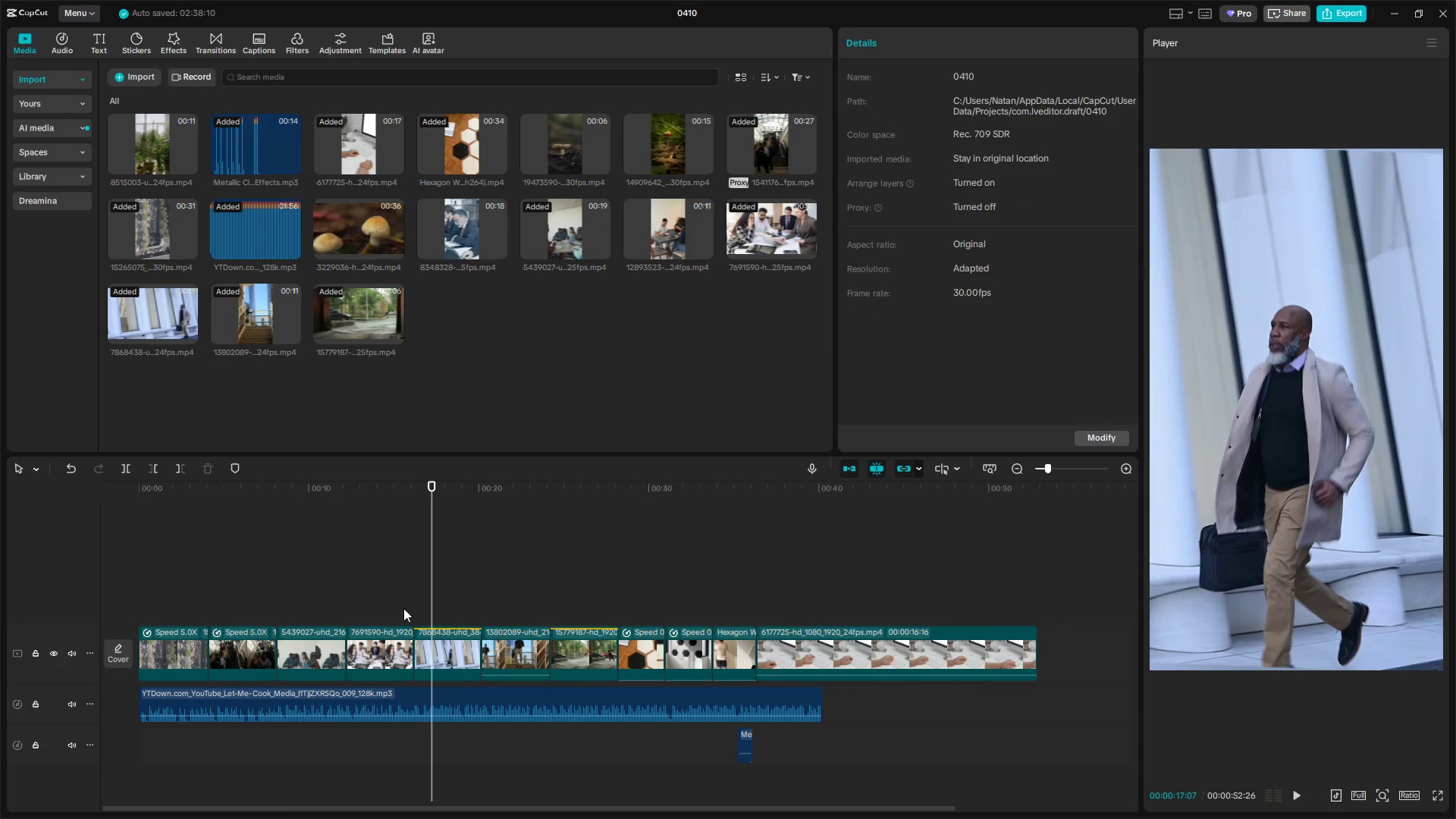 
key(Space)
 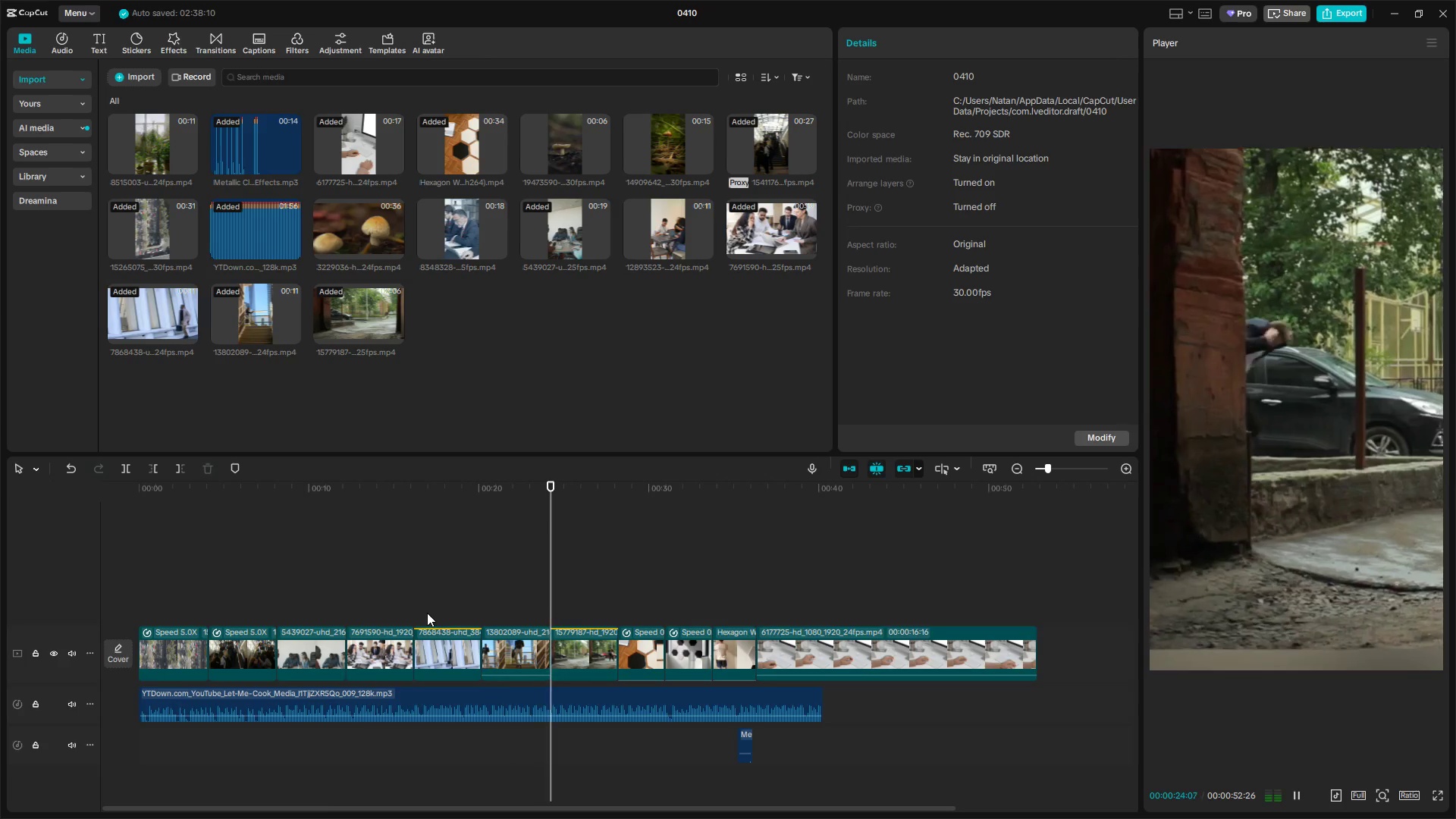 
wait(14.02)
 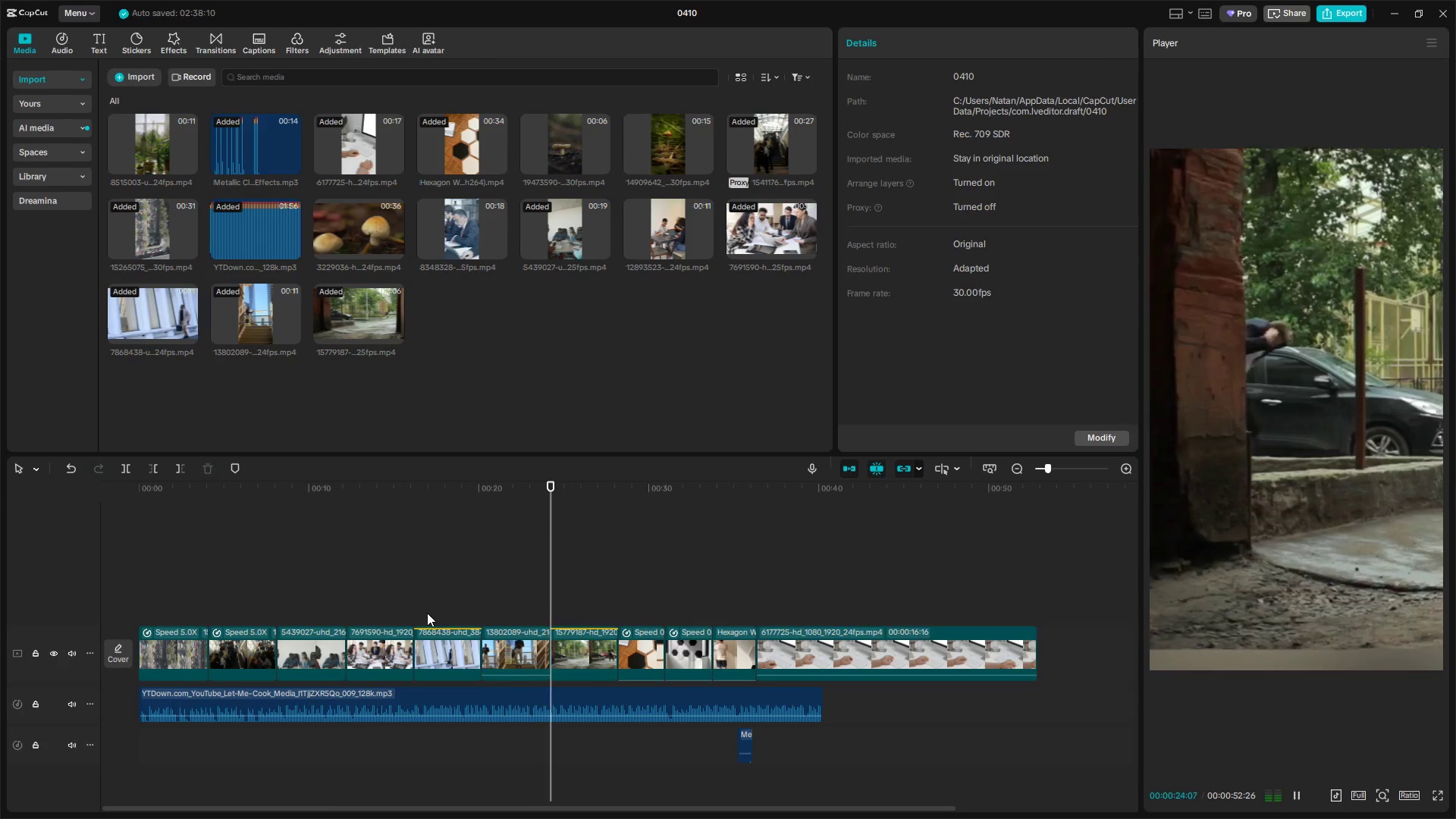 
hold_key(key=ControlLeft, duration=1.05)
scroll: coordinate [783, 740], scroll_direction: up, amount: 10.0
 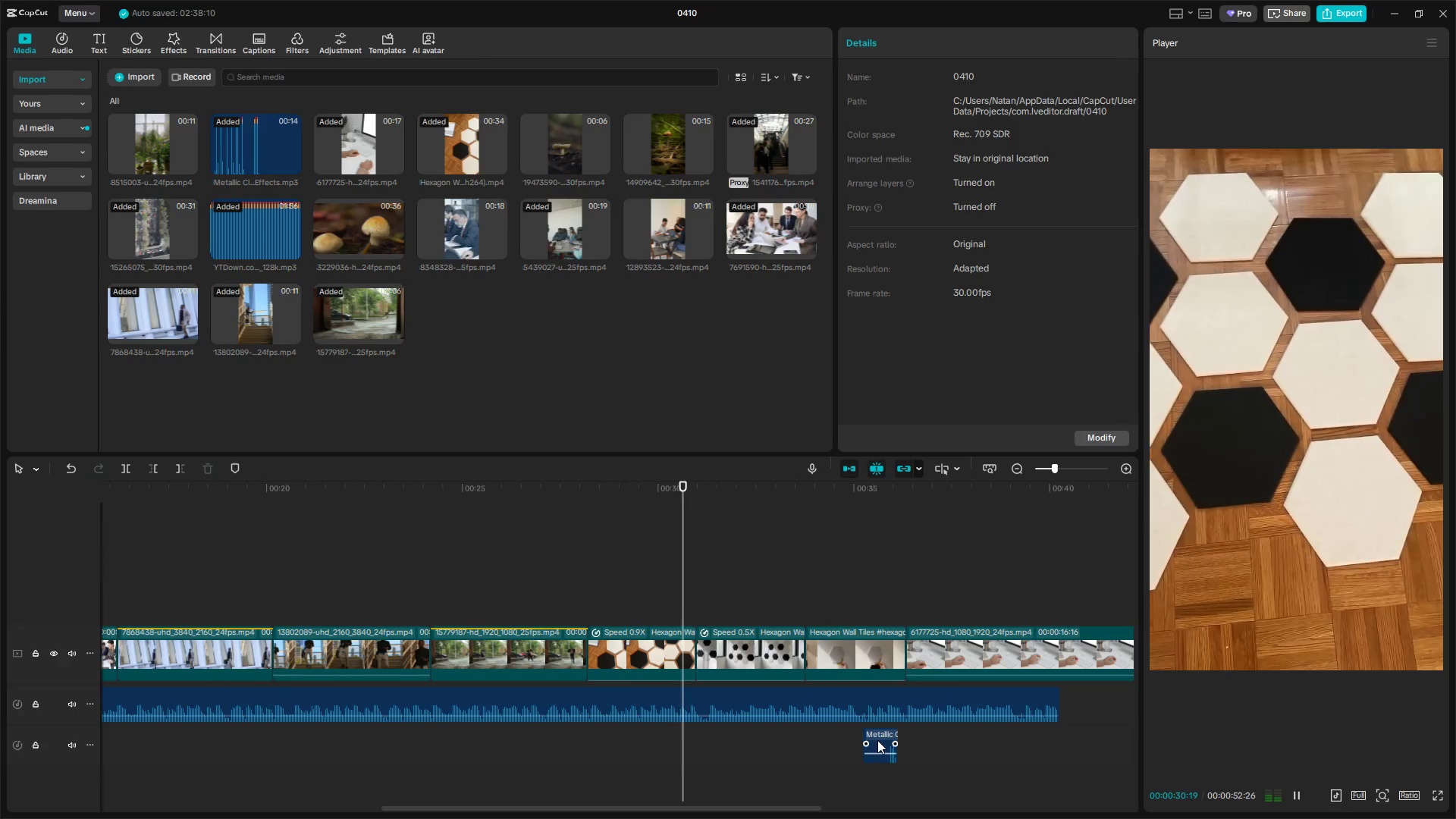 
left_click_drag(start_coordinate=[880, 739], to_coordinate=[891, 745])
 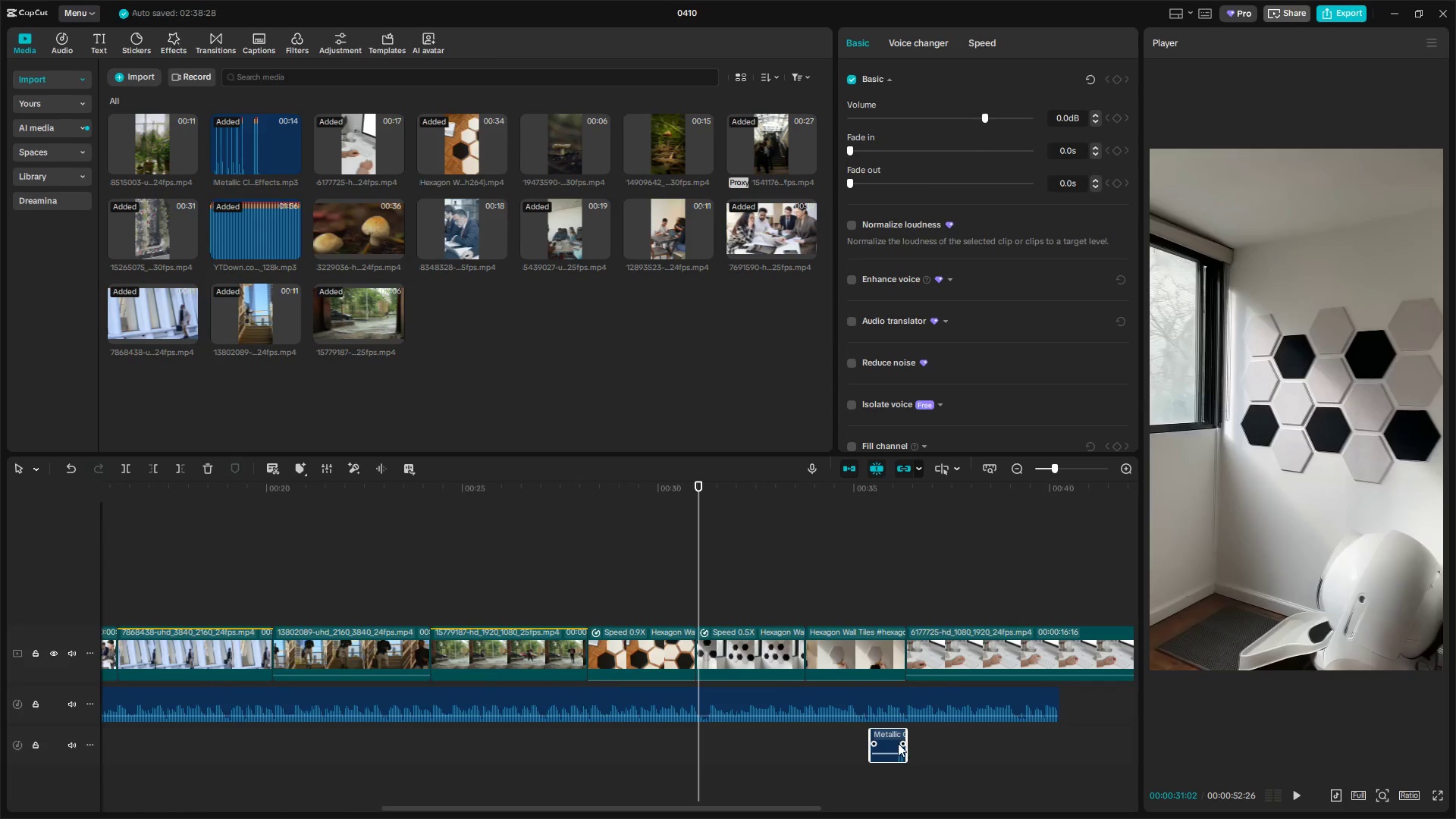 
key(Space)
 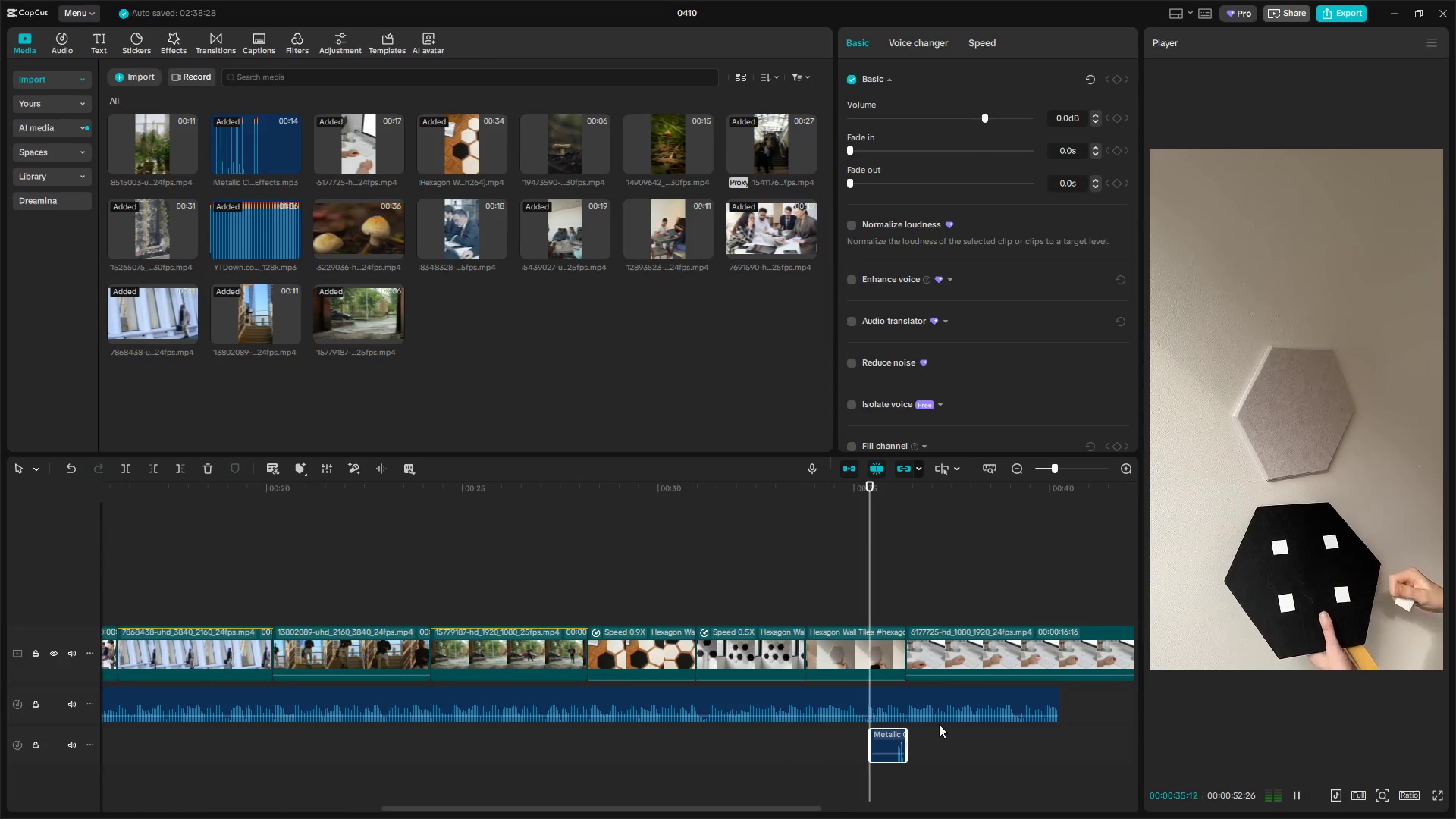 
wait(5.89)
 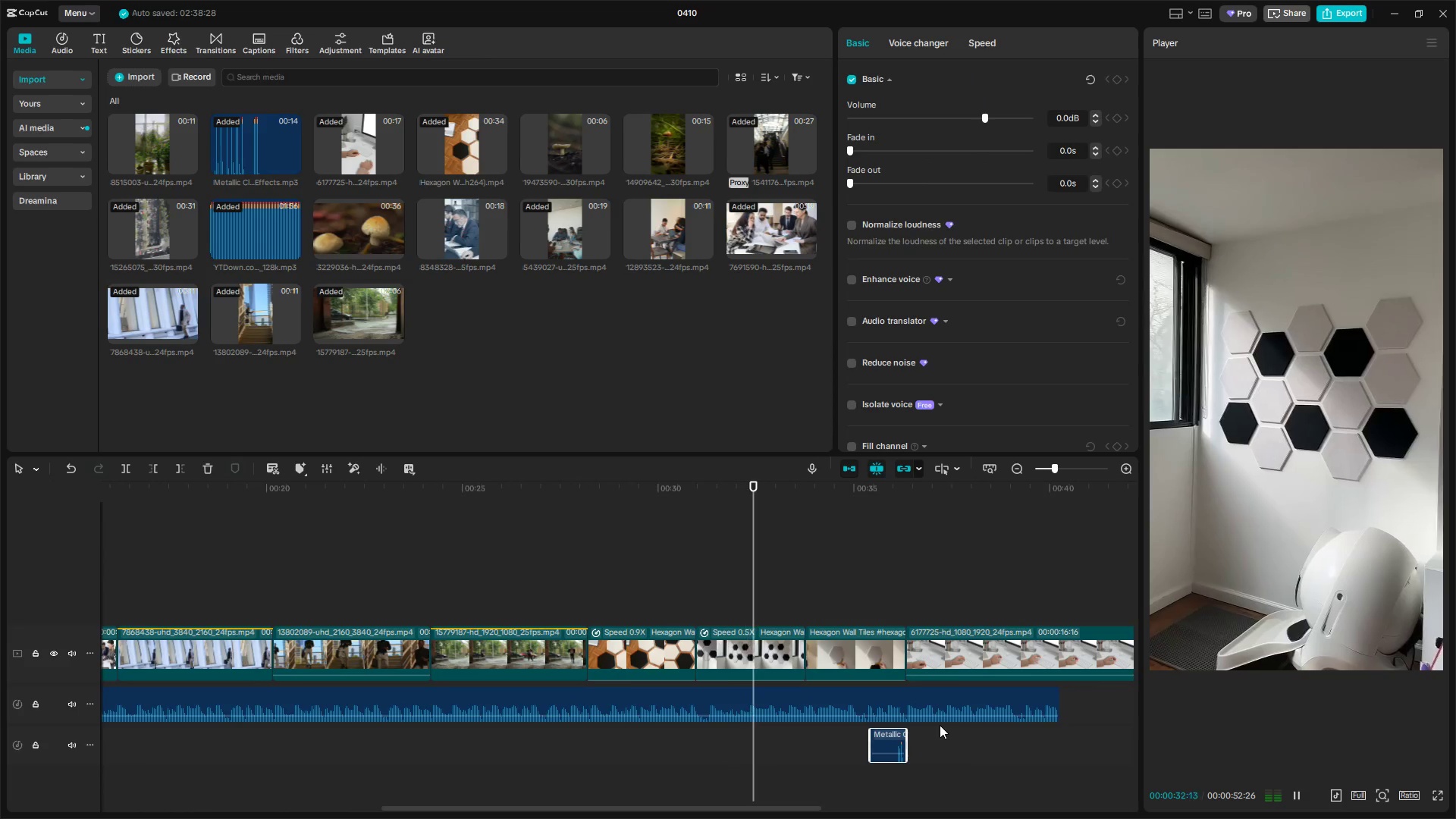 
key(Space)
 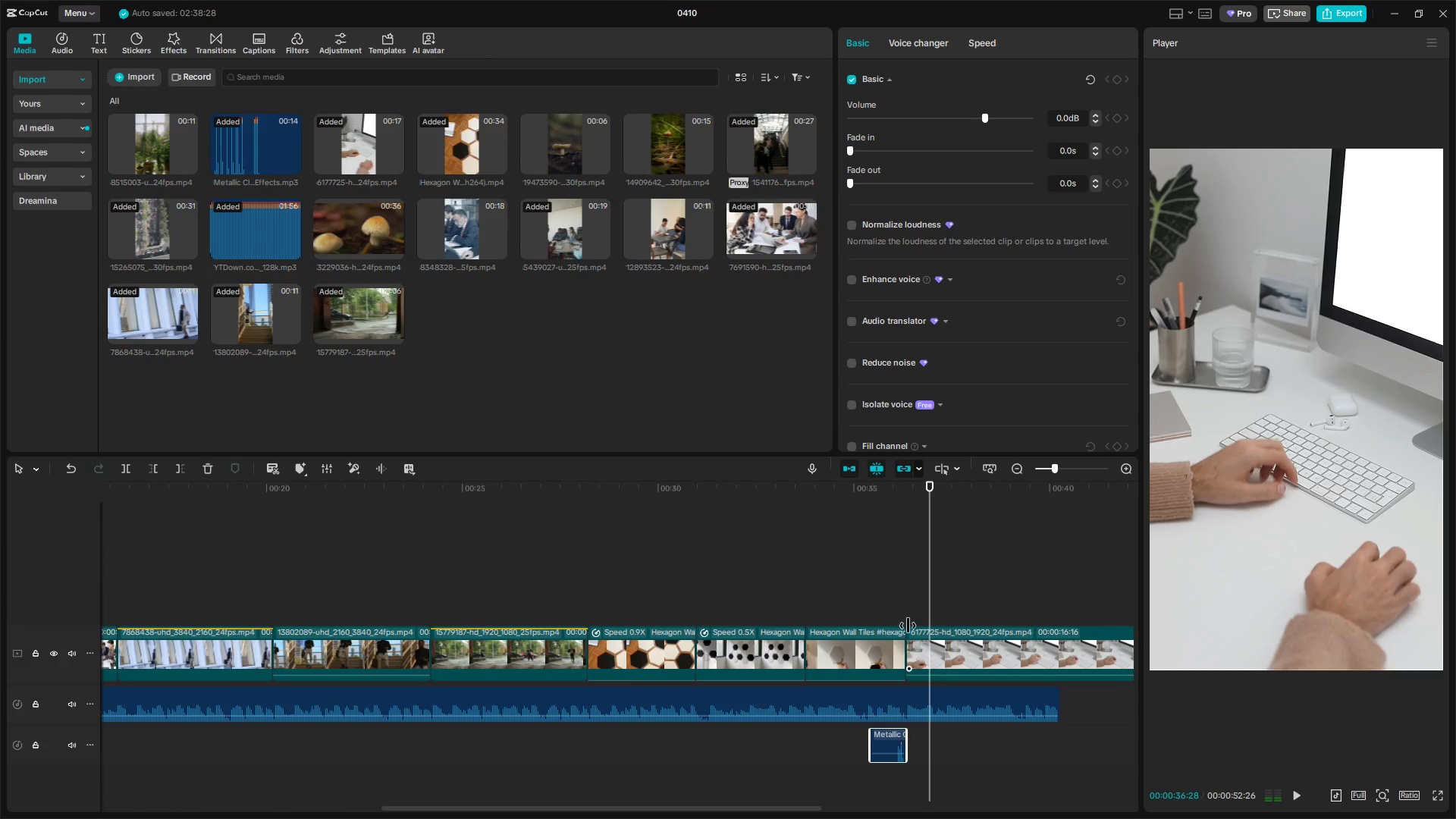 
left_click([900, 605])
 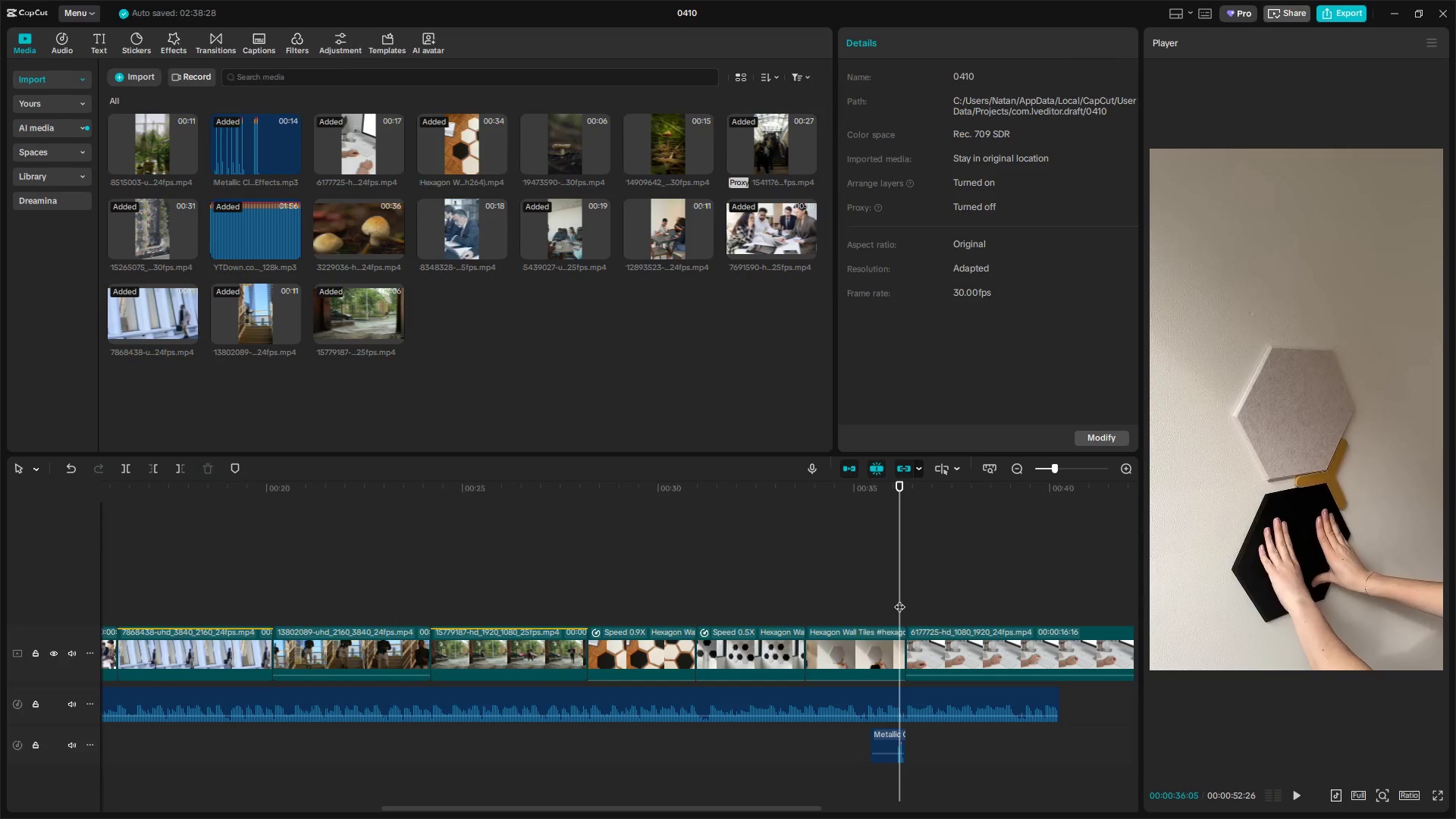 
key(Space)
 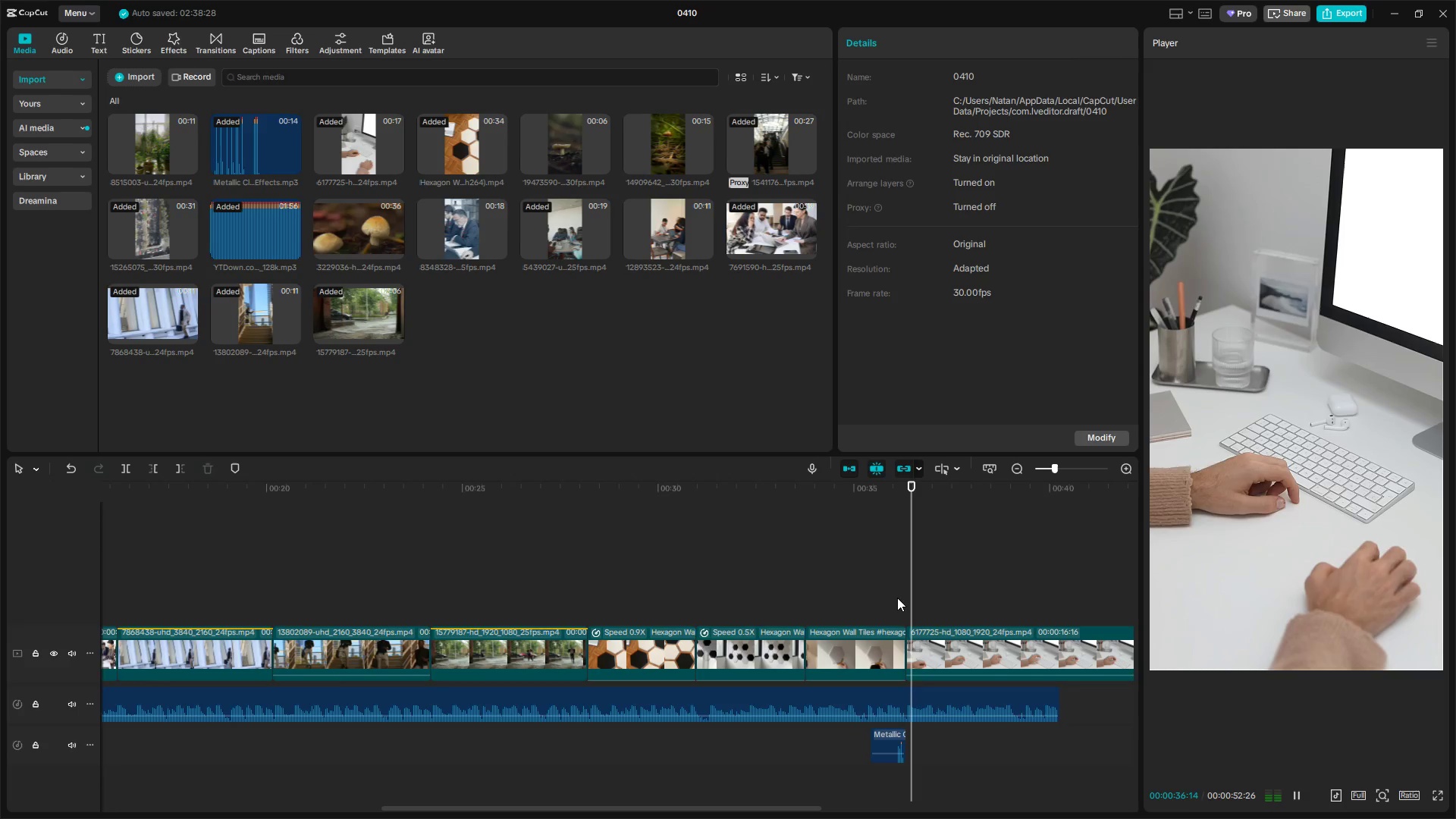 
left_click([890, 595])
 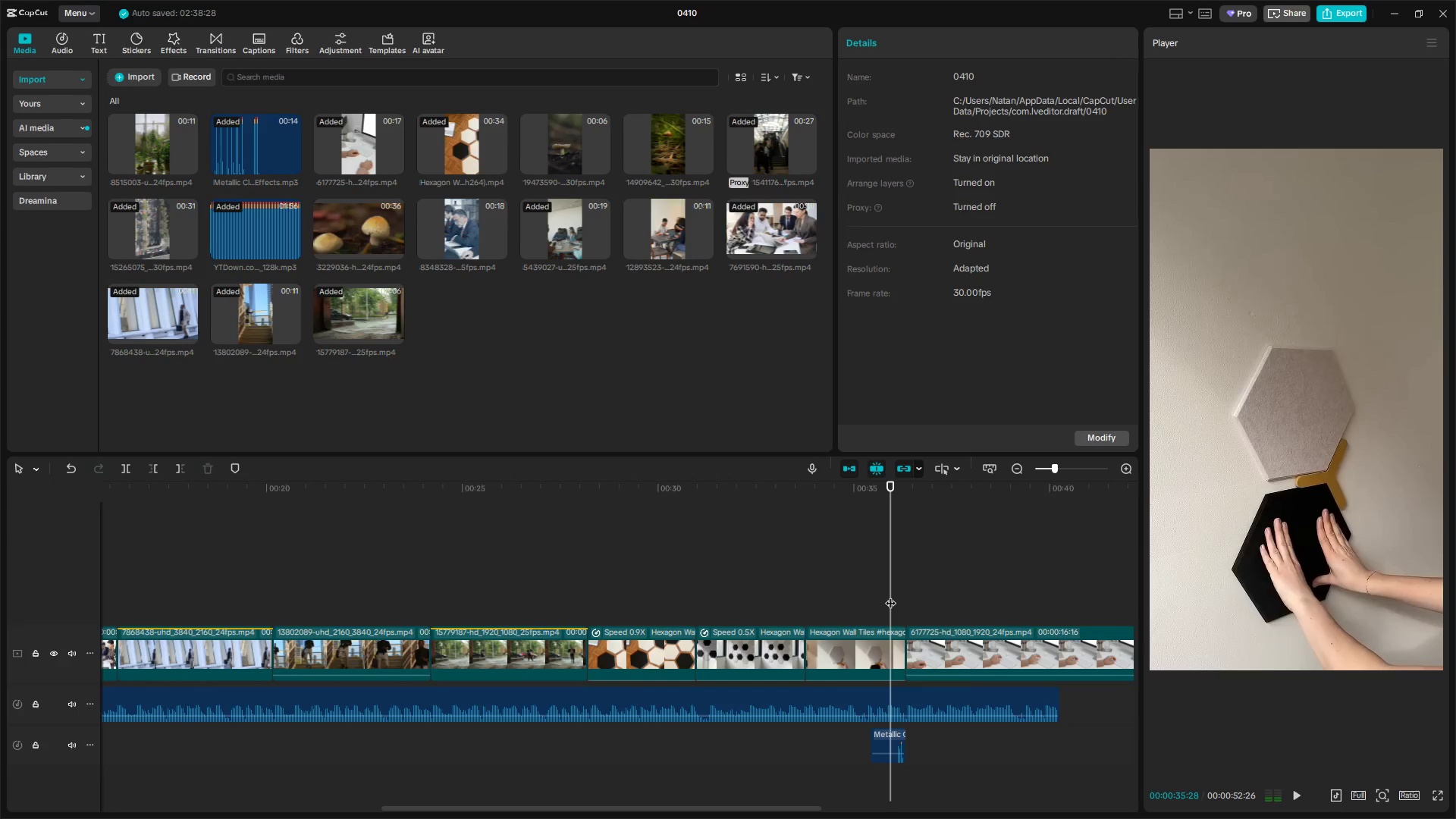 
key(Space)
 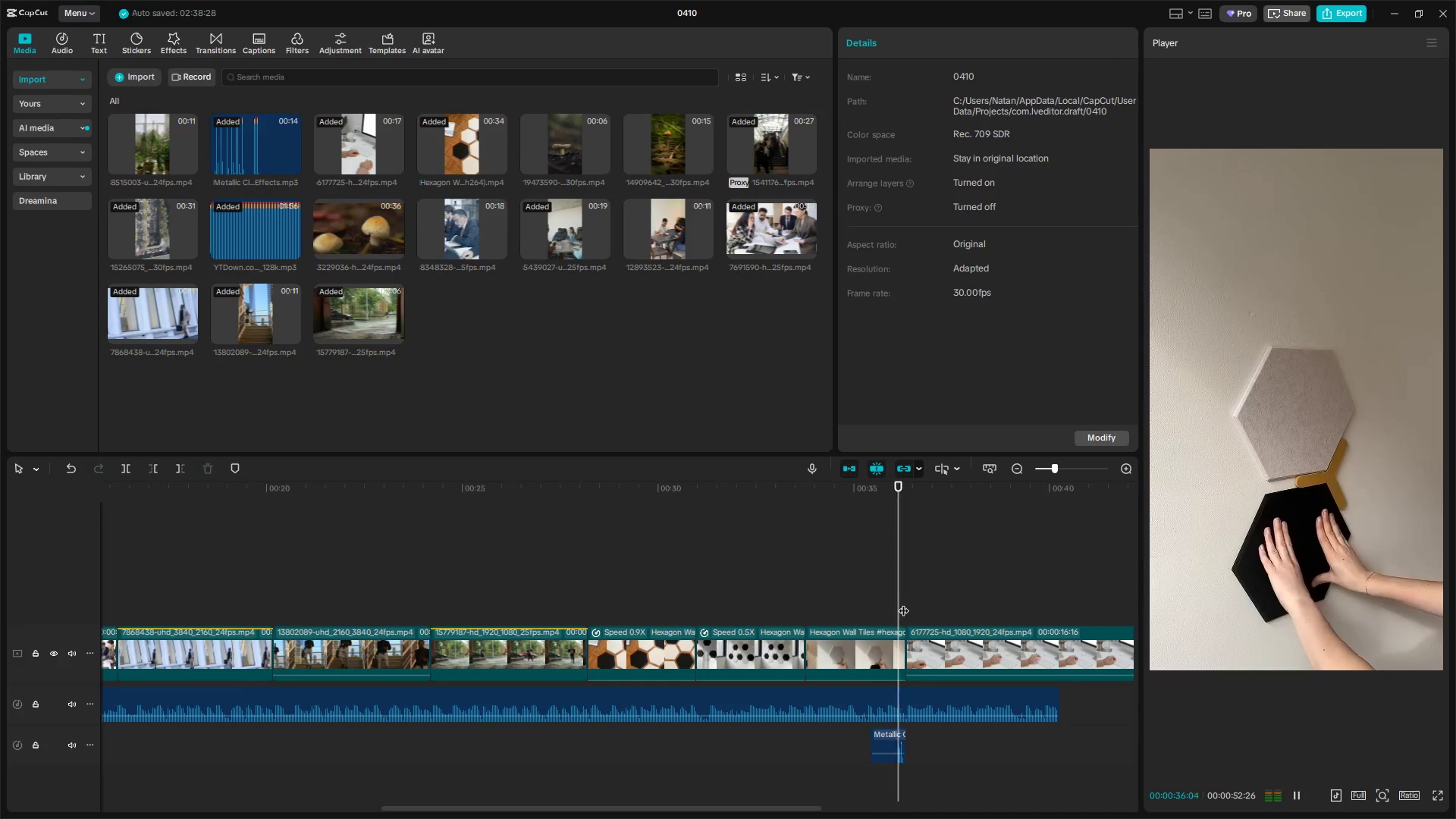 
key(Space)
 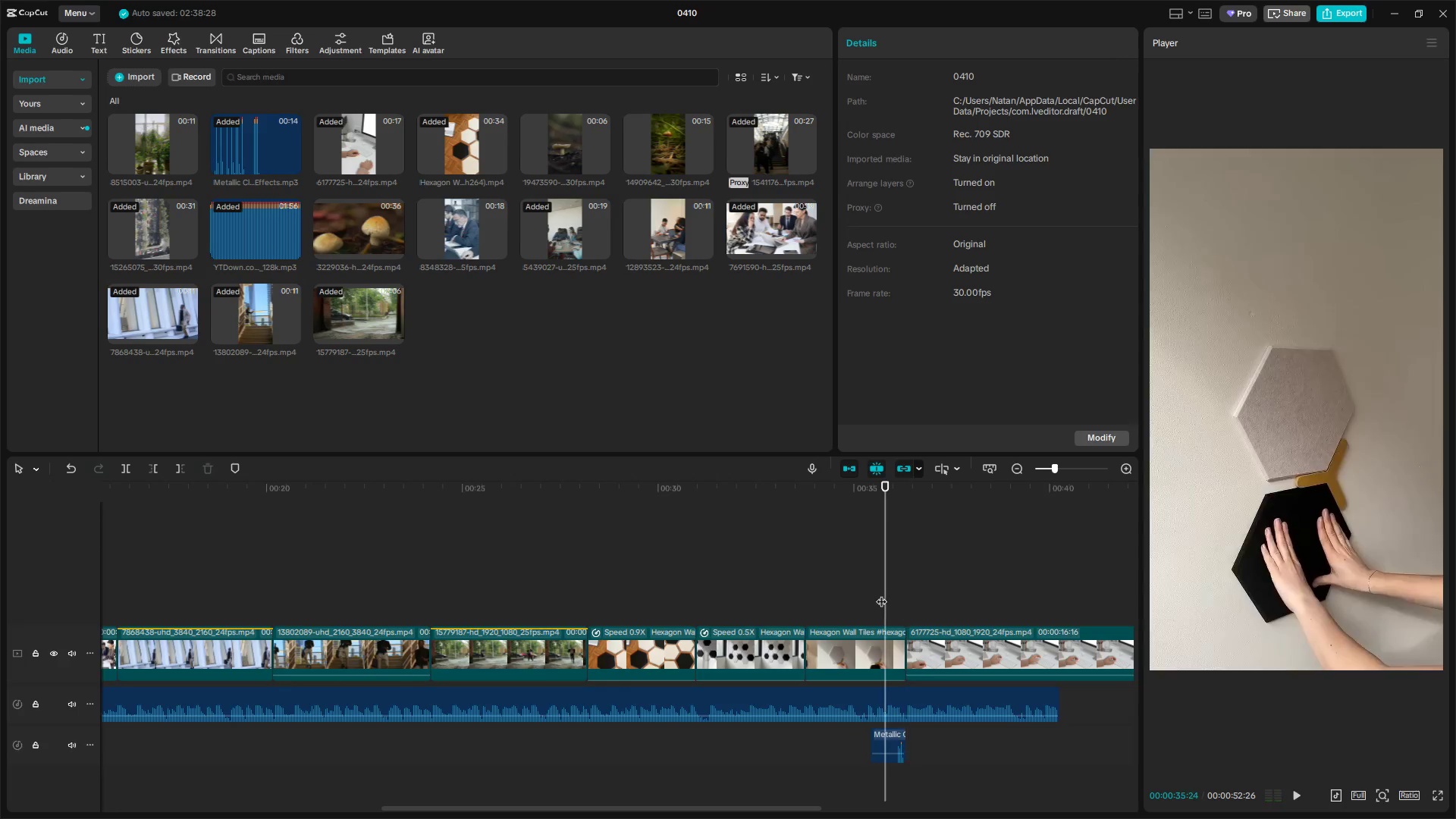 
double_click([861, 592])
 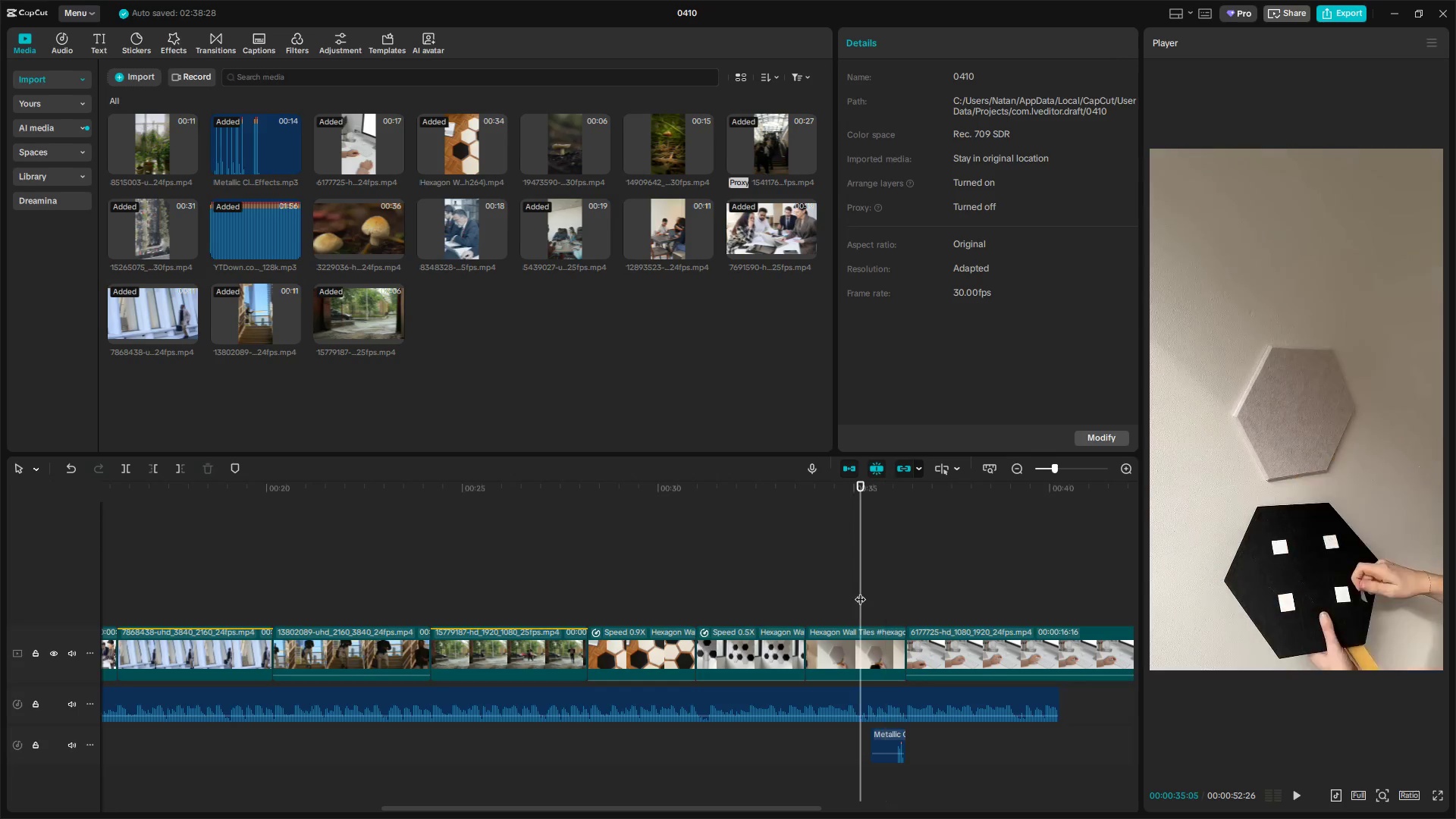 
key(Space)
 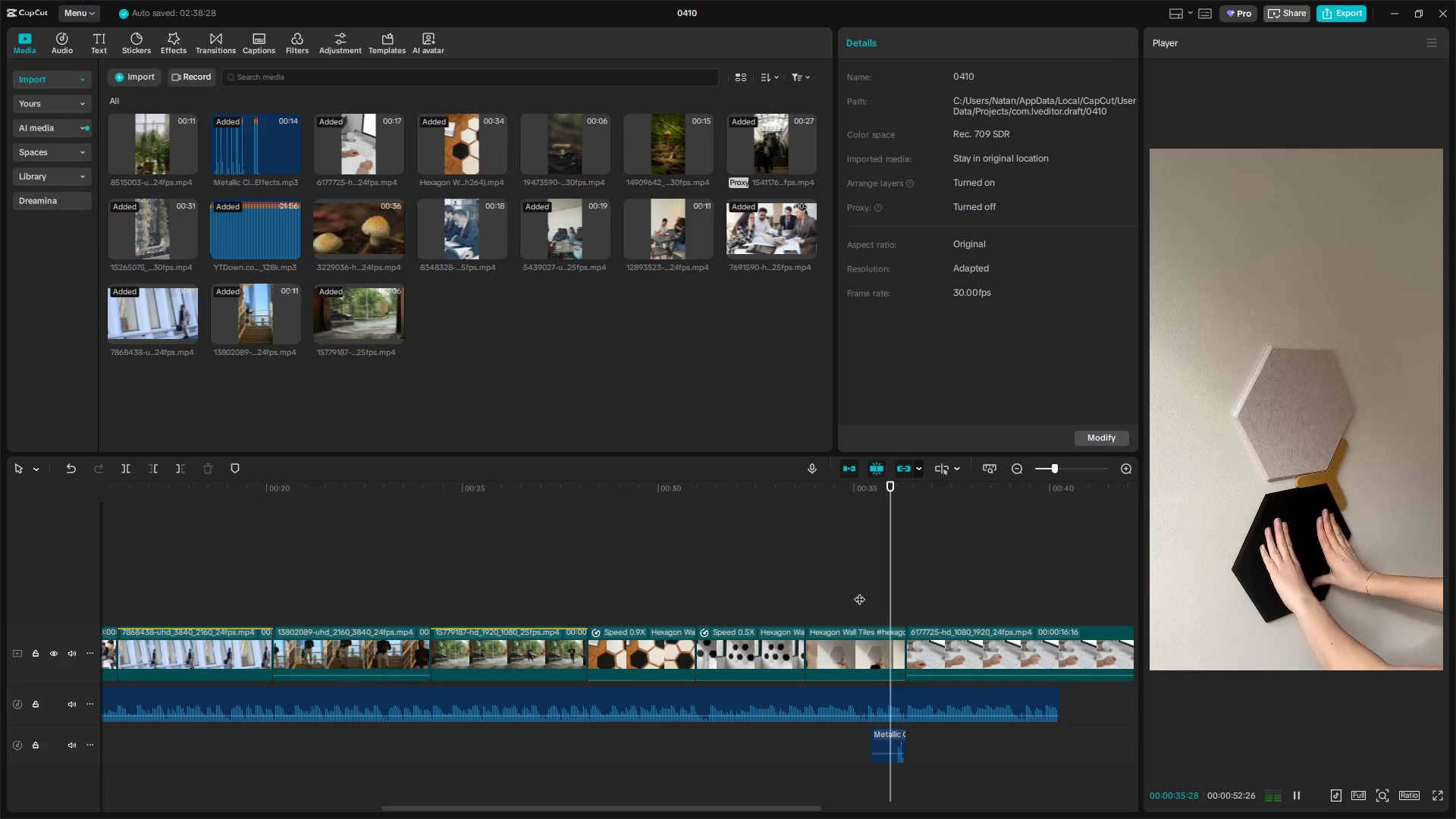 
key(Space)
 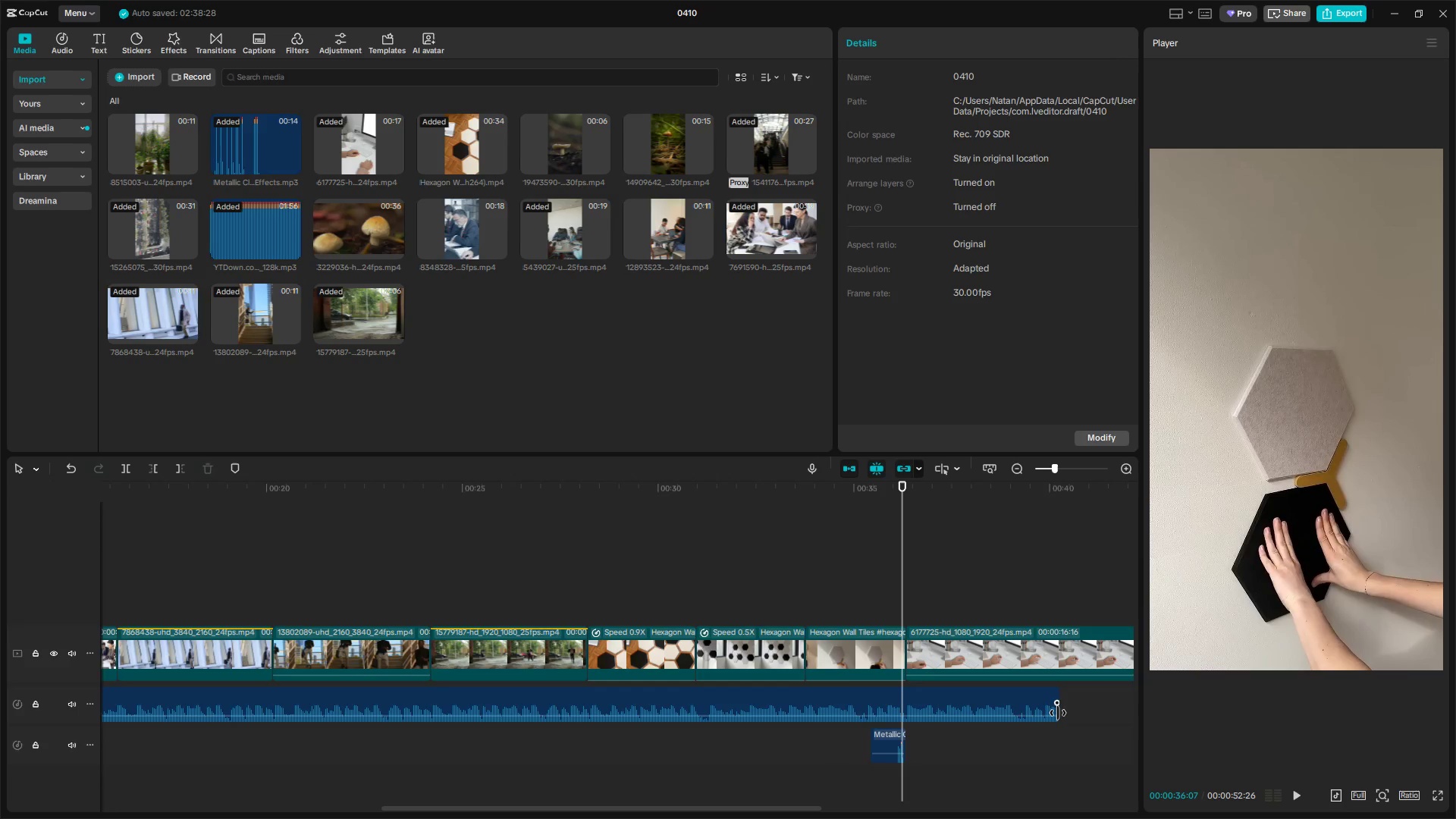 
left_click_drag(start_coordinate=[1059, 714], to_coordinate=[899, 715])
 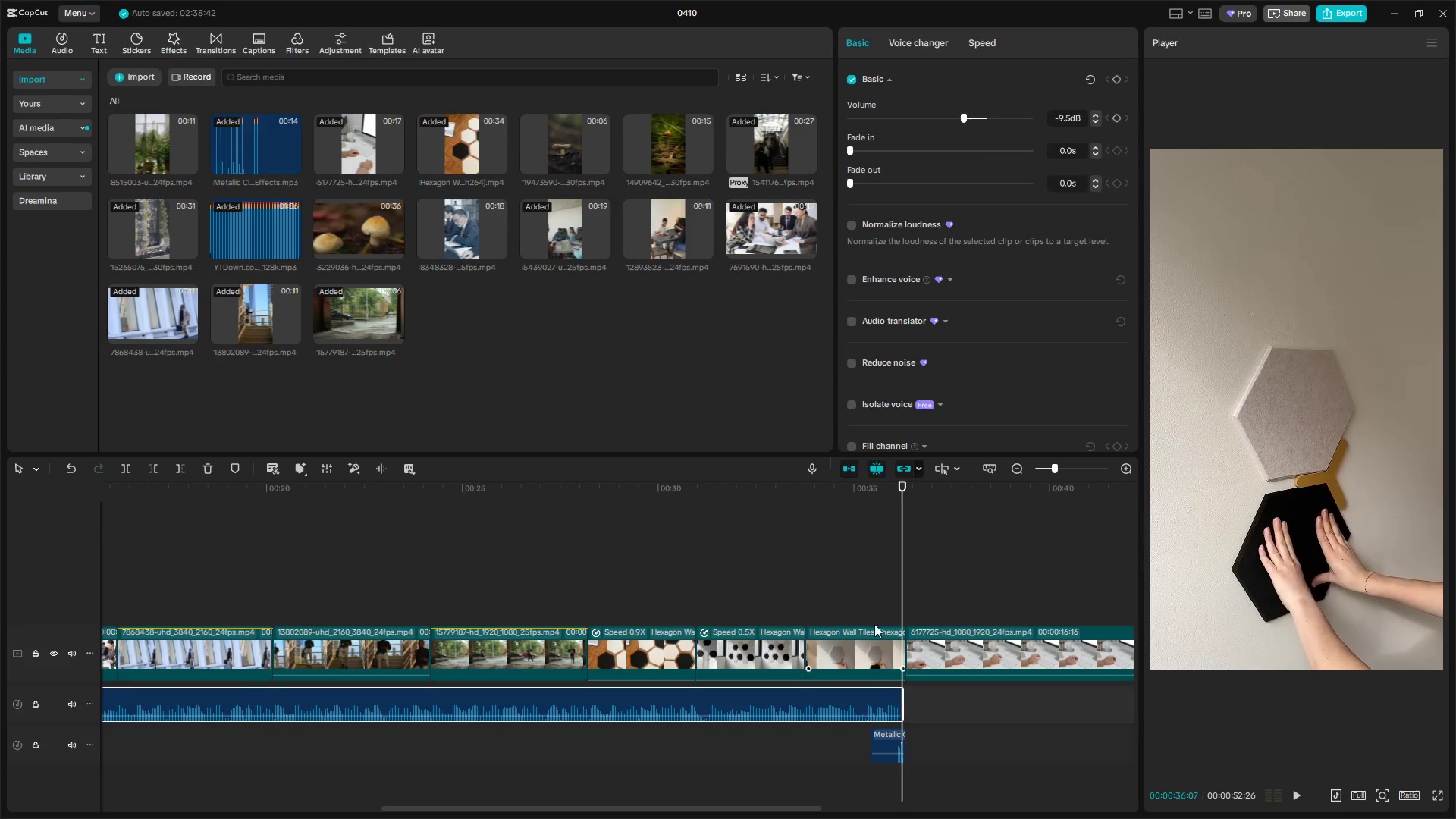 
left_click([860, 579])
 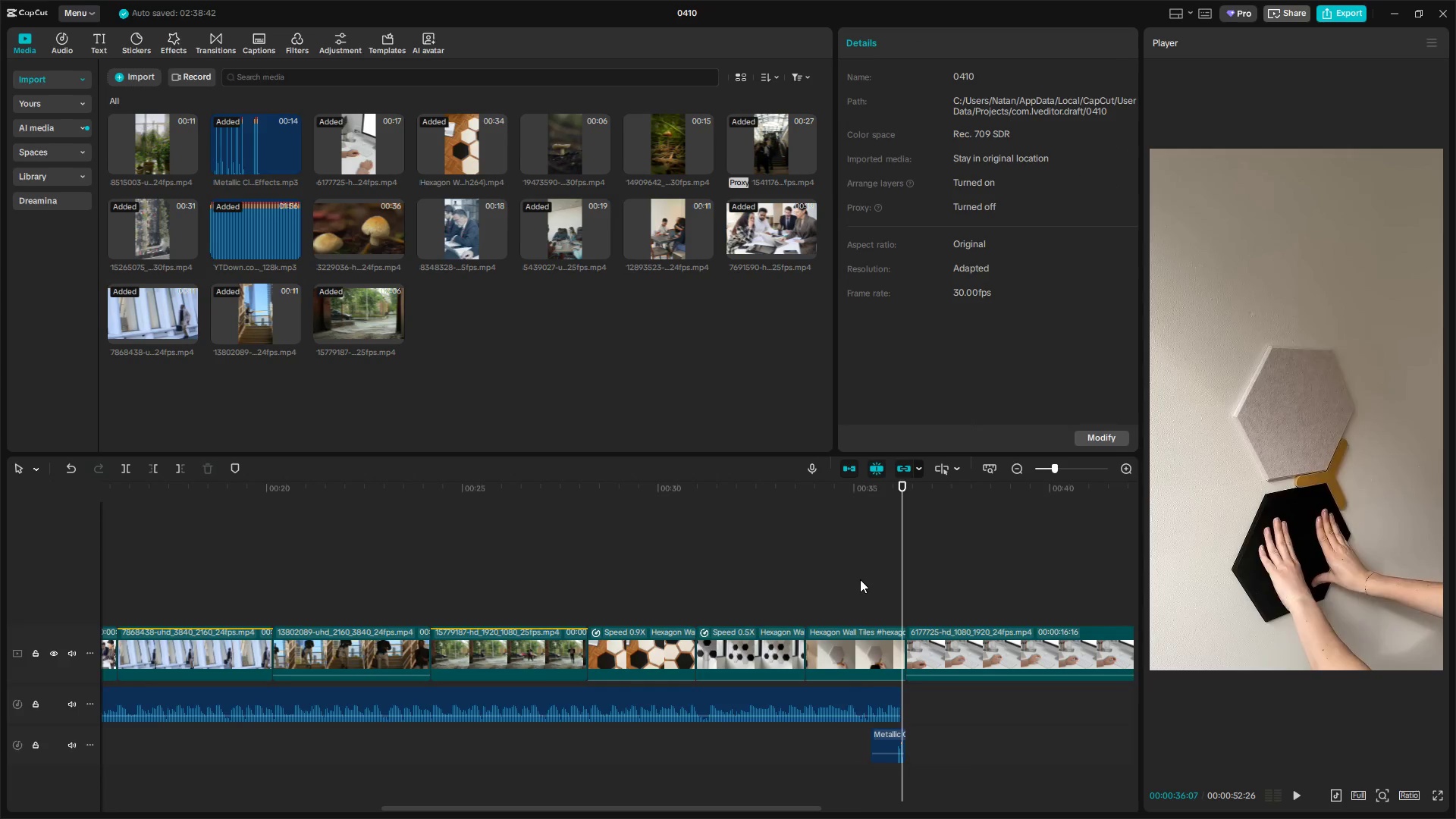 
key(Space)
 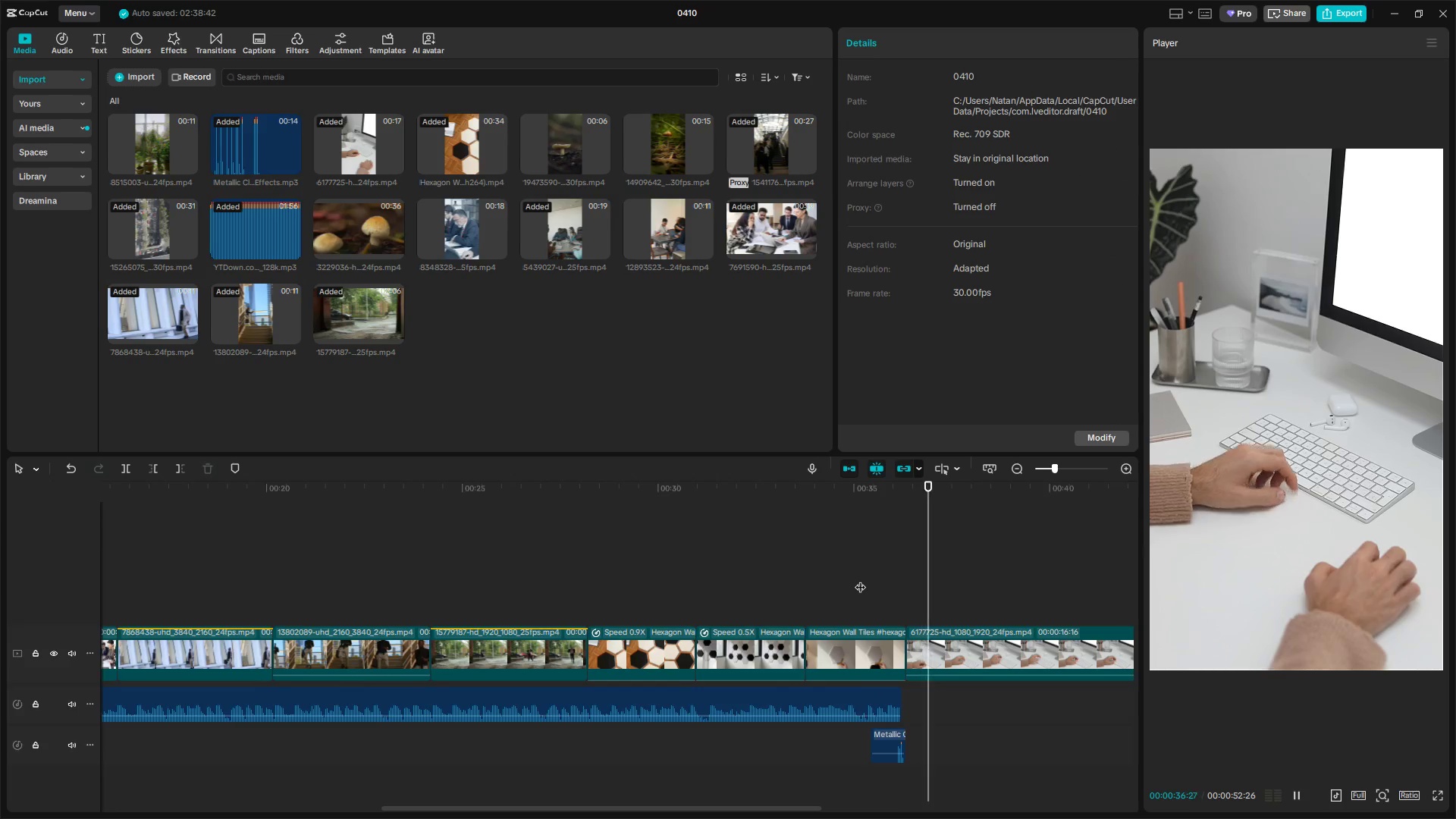 
key(Space)
 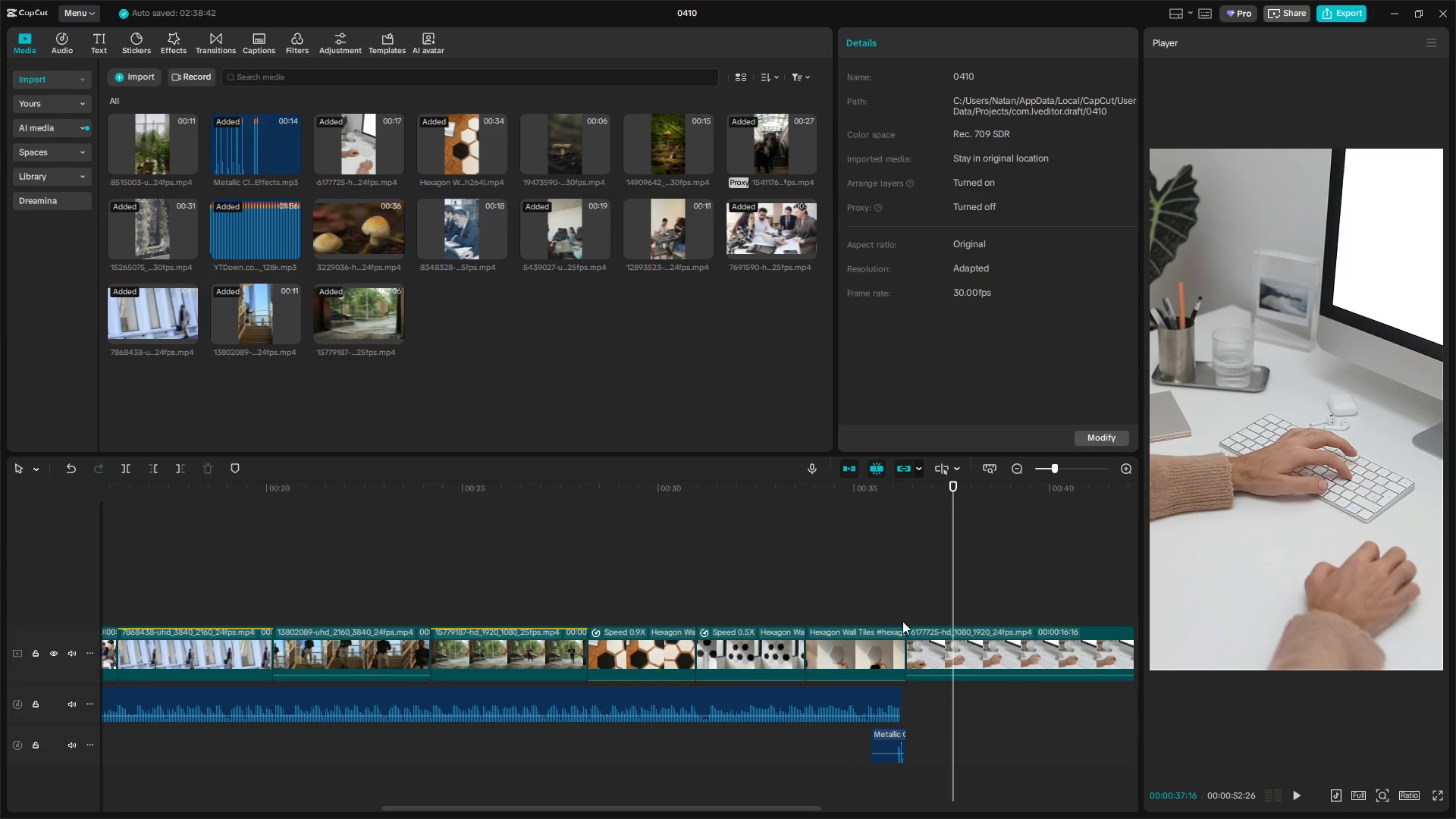 
left_click([937, 638])
 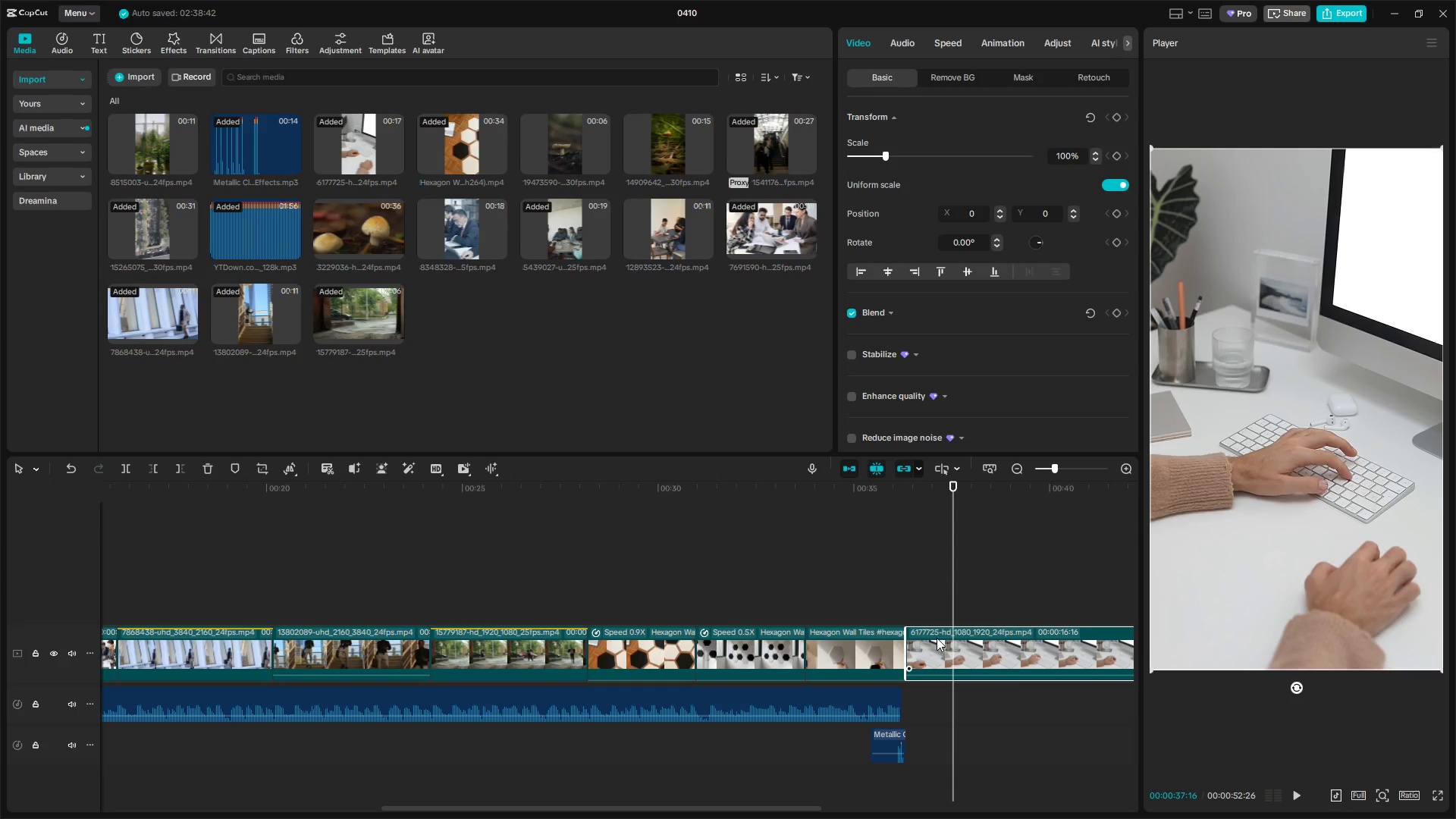 
key(Backspace)
 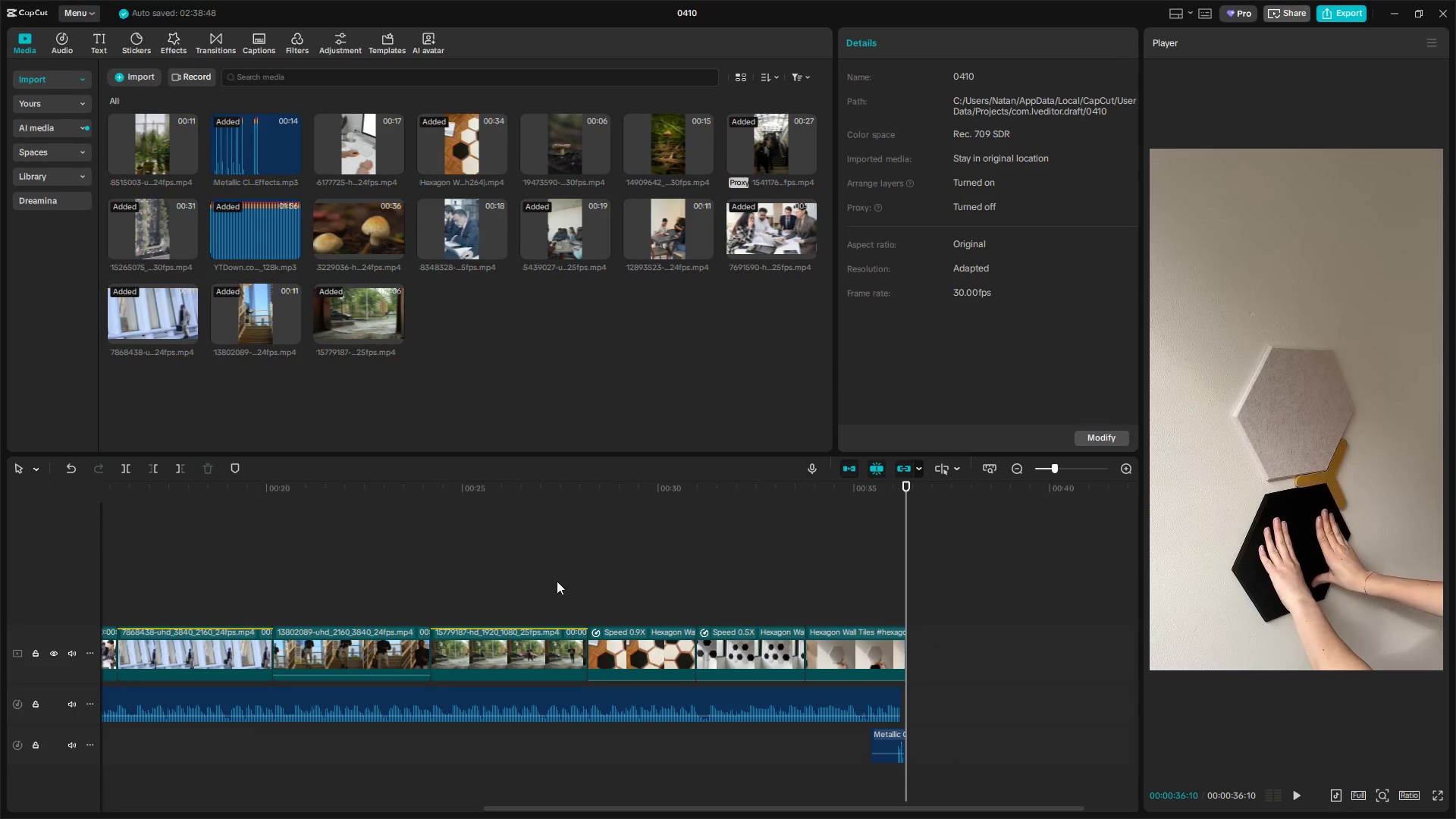 
key(Space)
 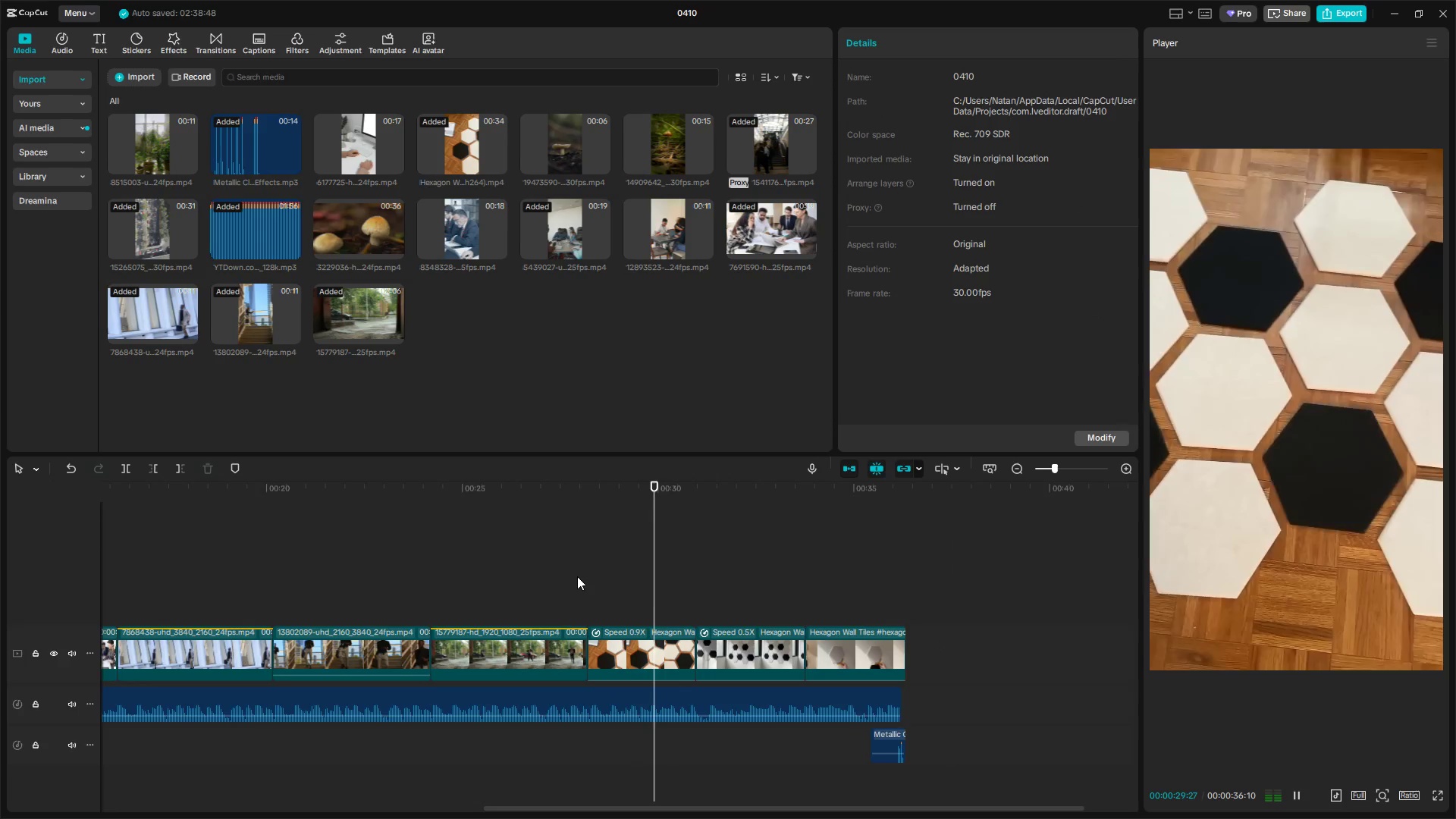 
key(Space)
 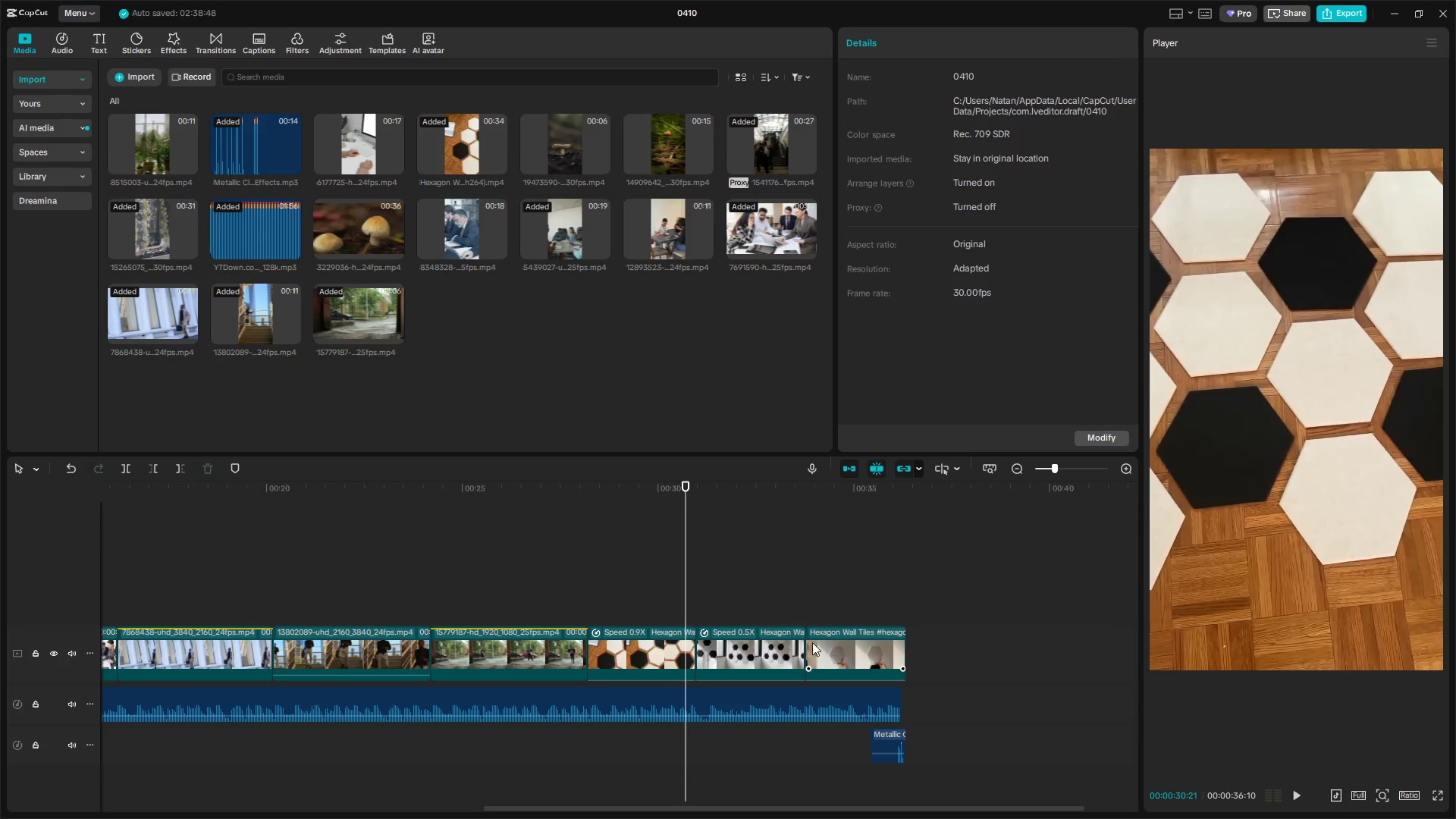 
left_click_drag(start_coordinate=[761, 649], to_coordinate=[947, 655])
 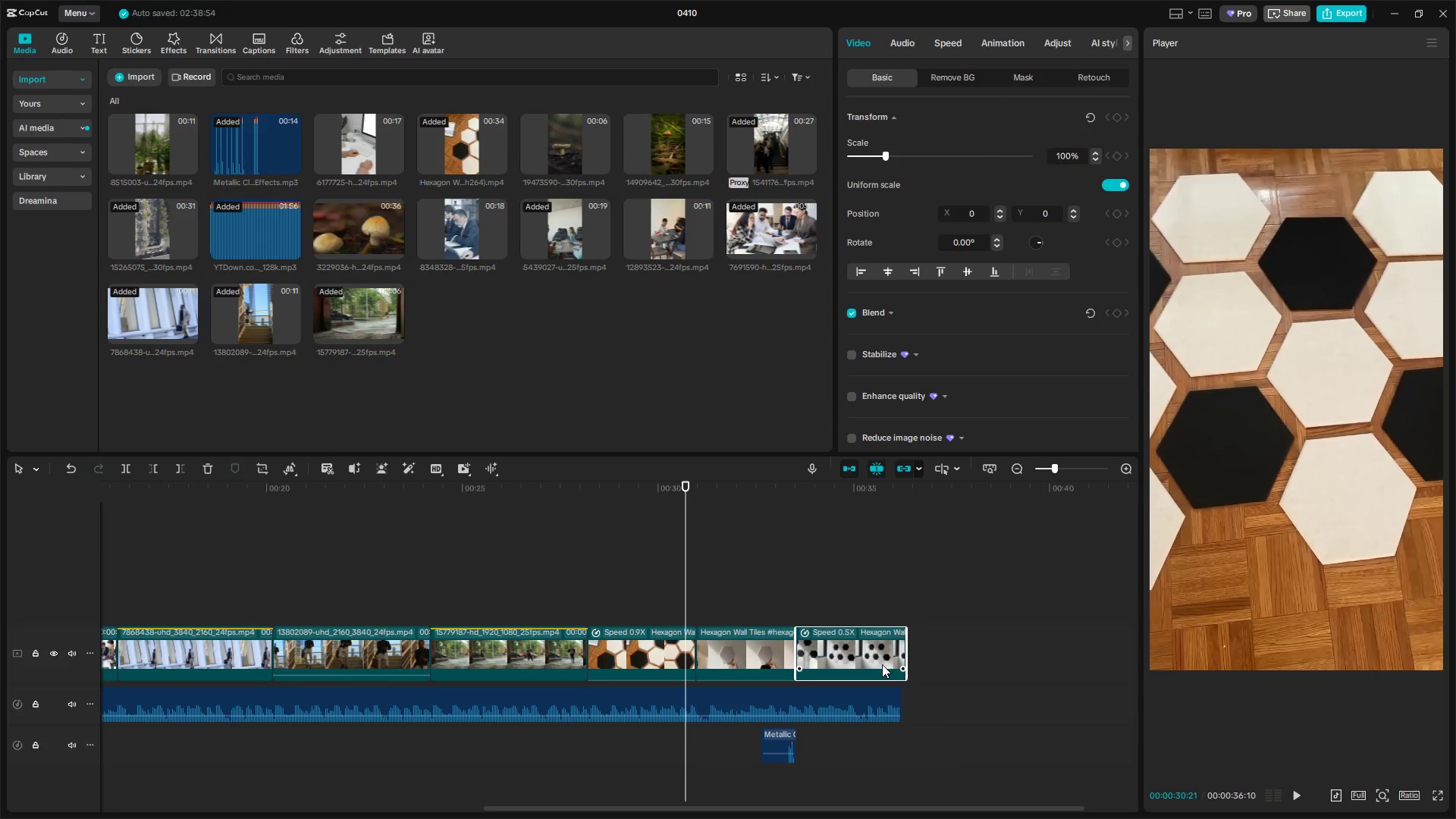 
key(Space)
 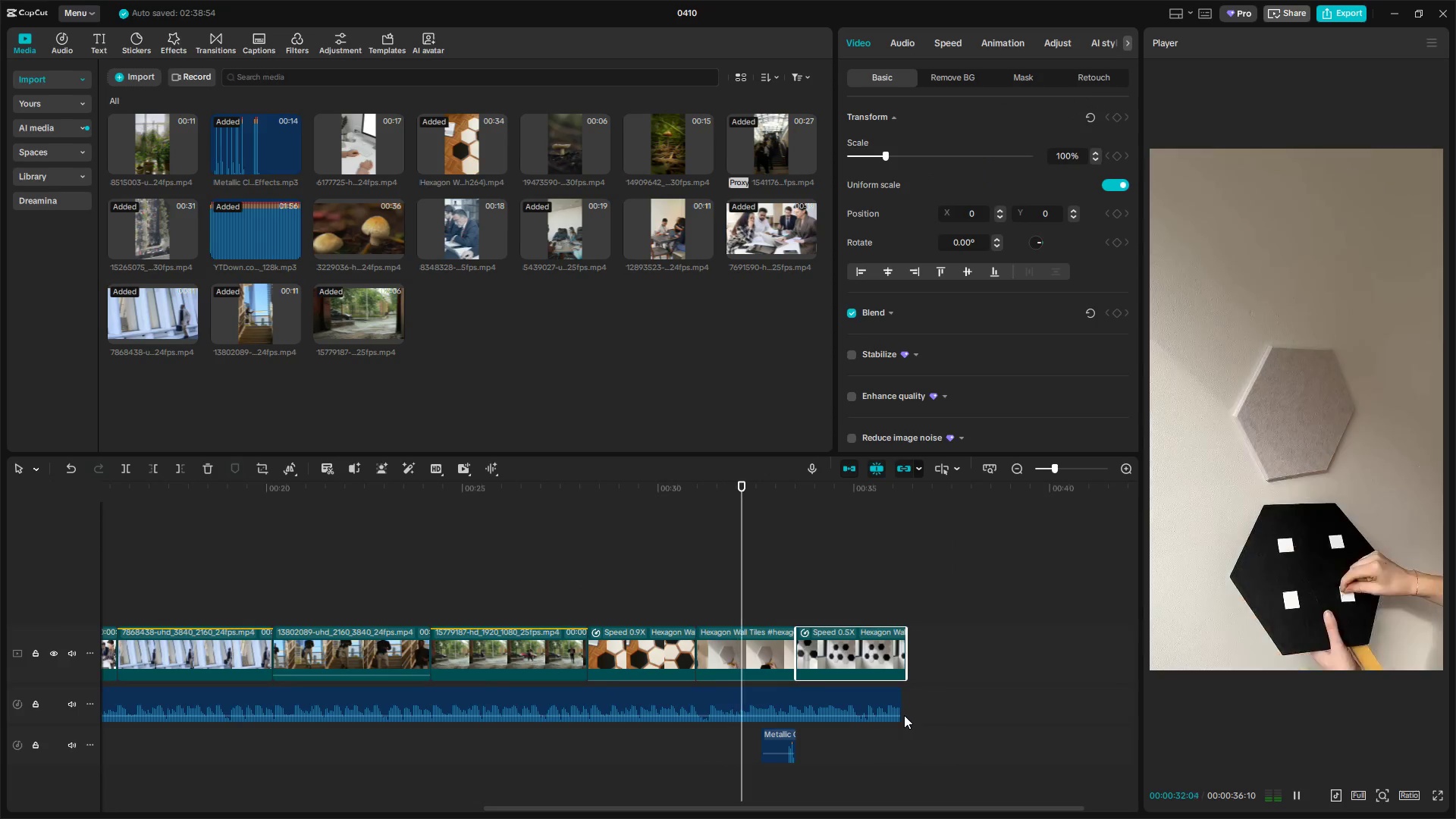 
key(Space)
 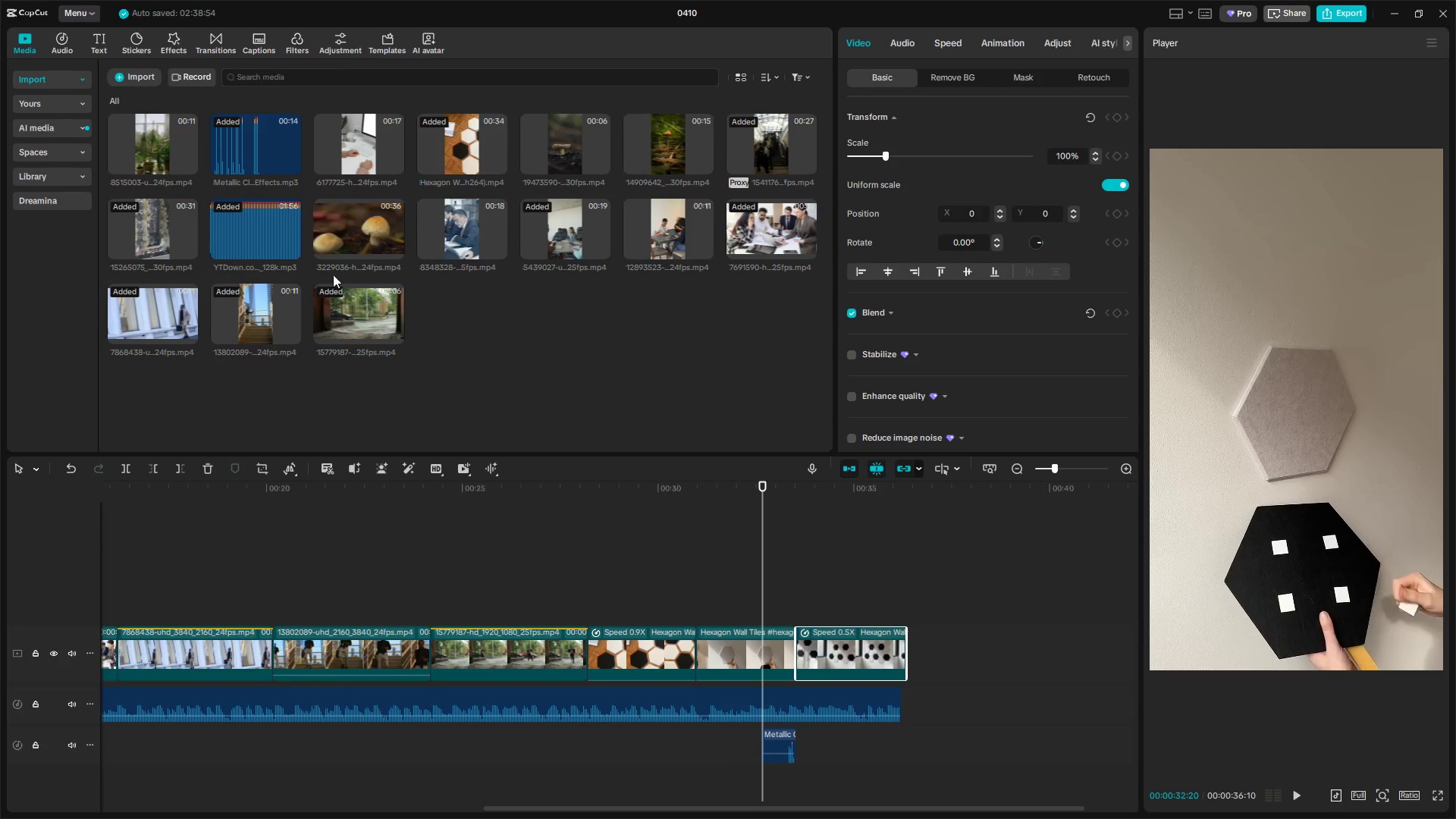 
left_click([268, 314])
 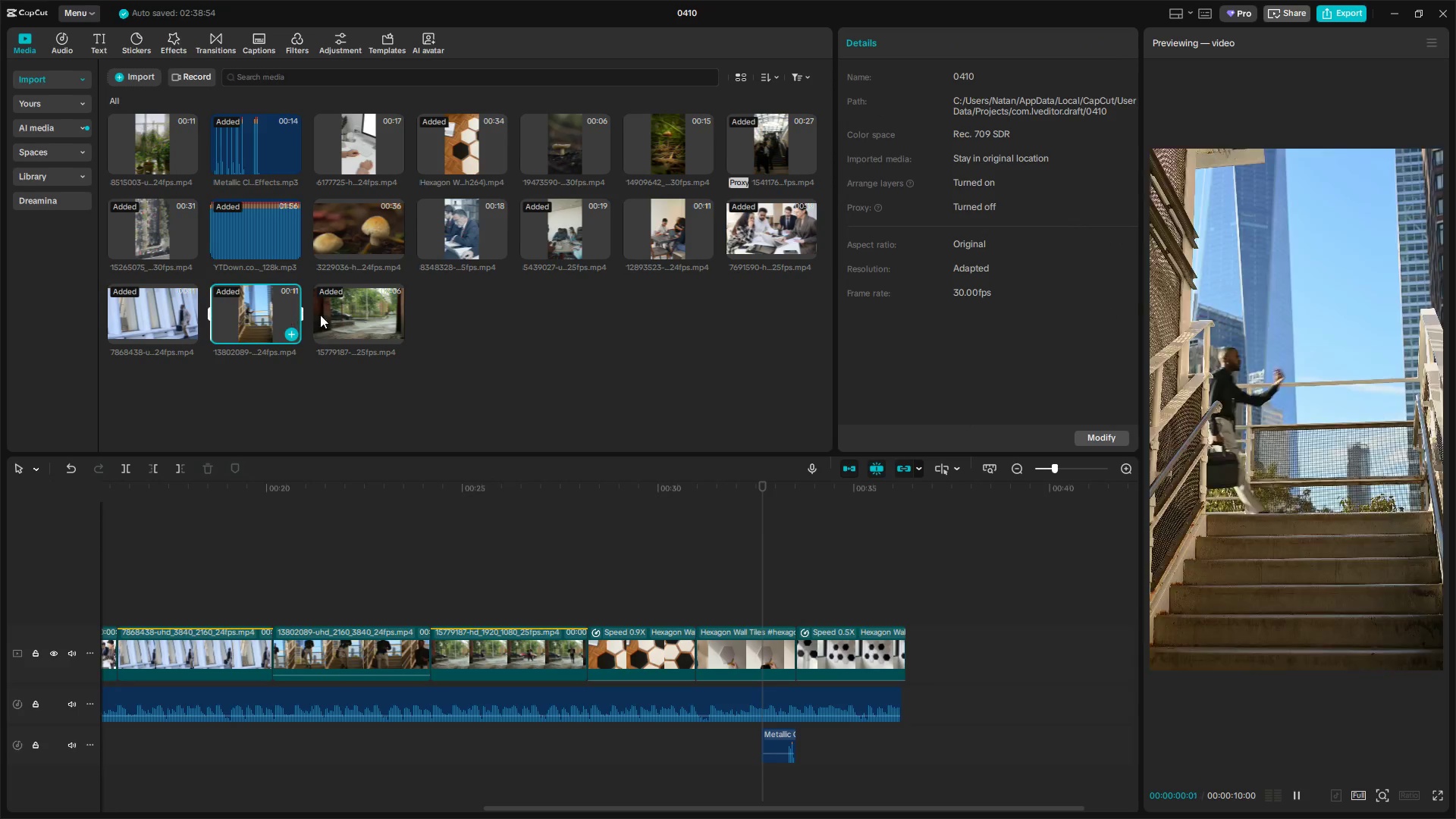 
left_click([358, 315])
 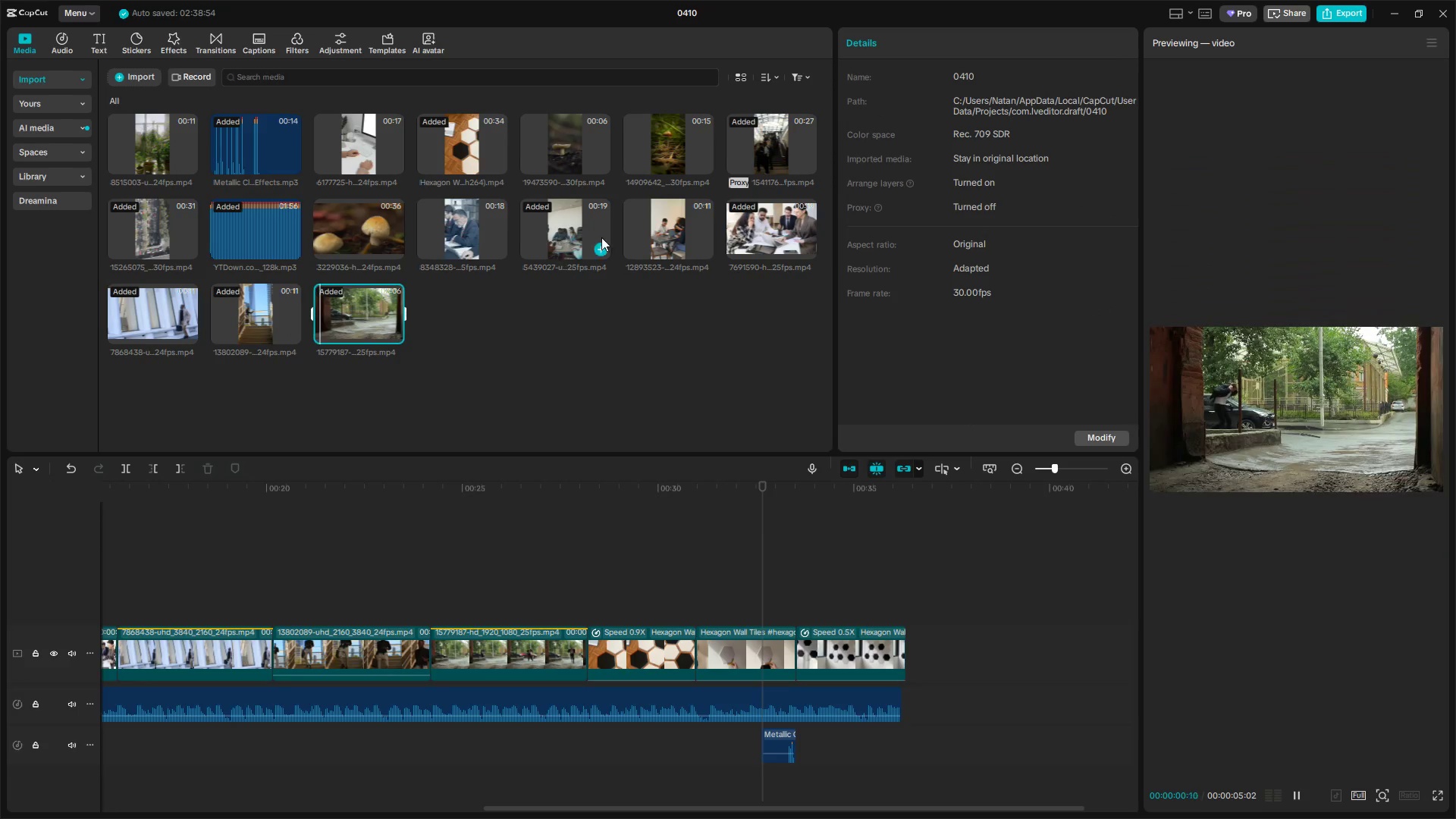 
left_click([664, 221])
 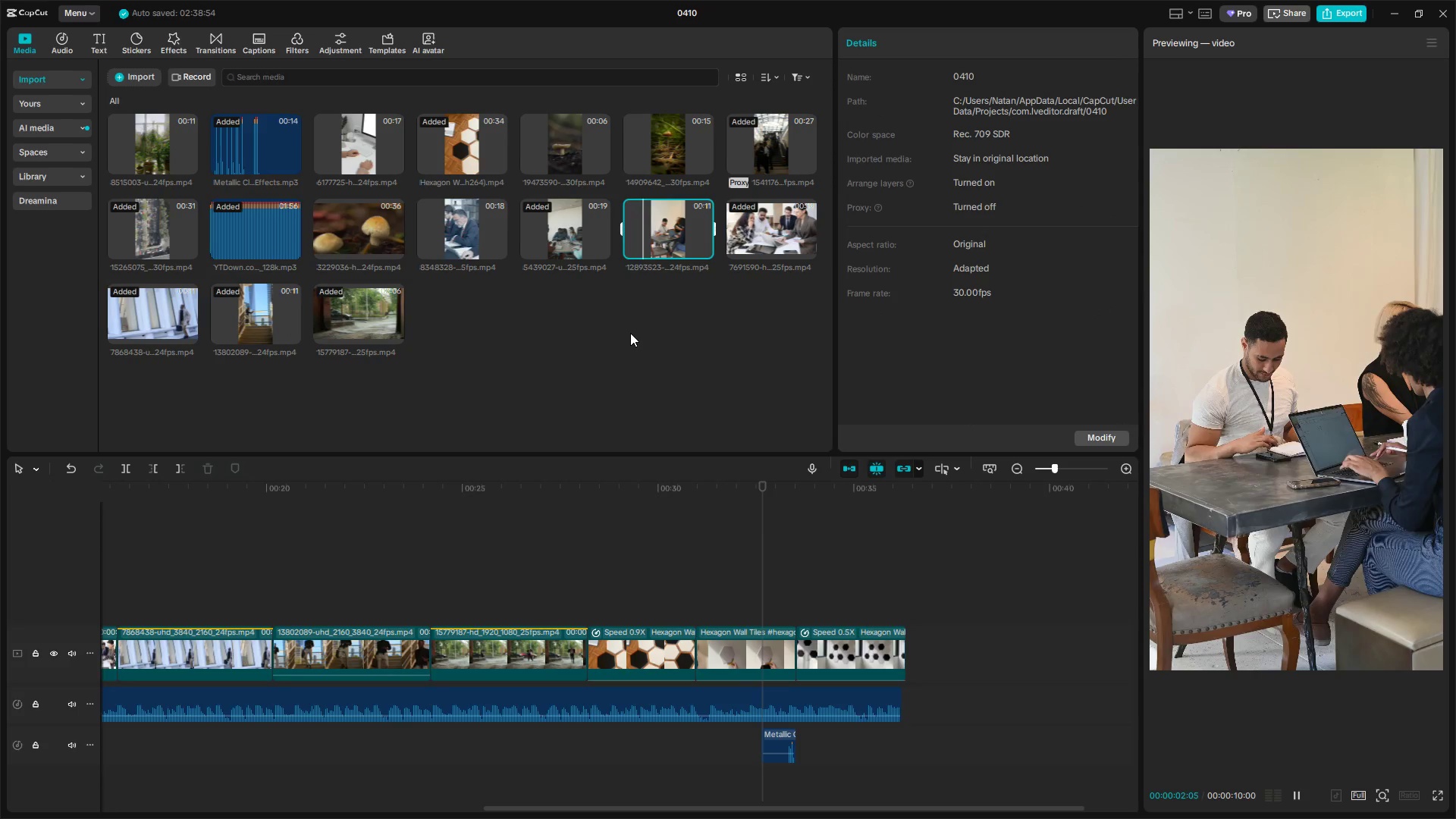 
left_click_drag(start_coordinate=[667, 218], to_coordinate=[118, 642])
 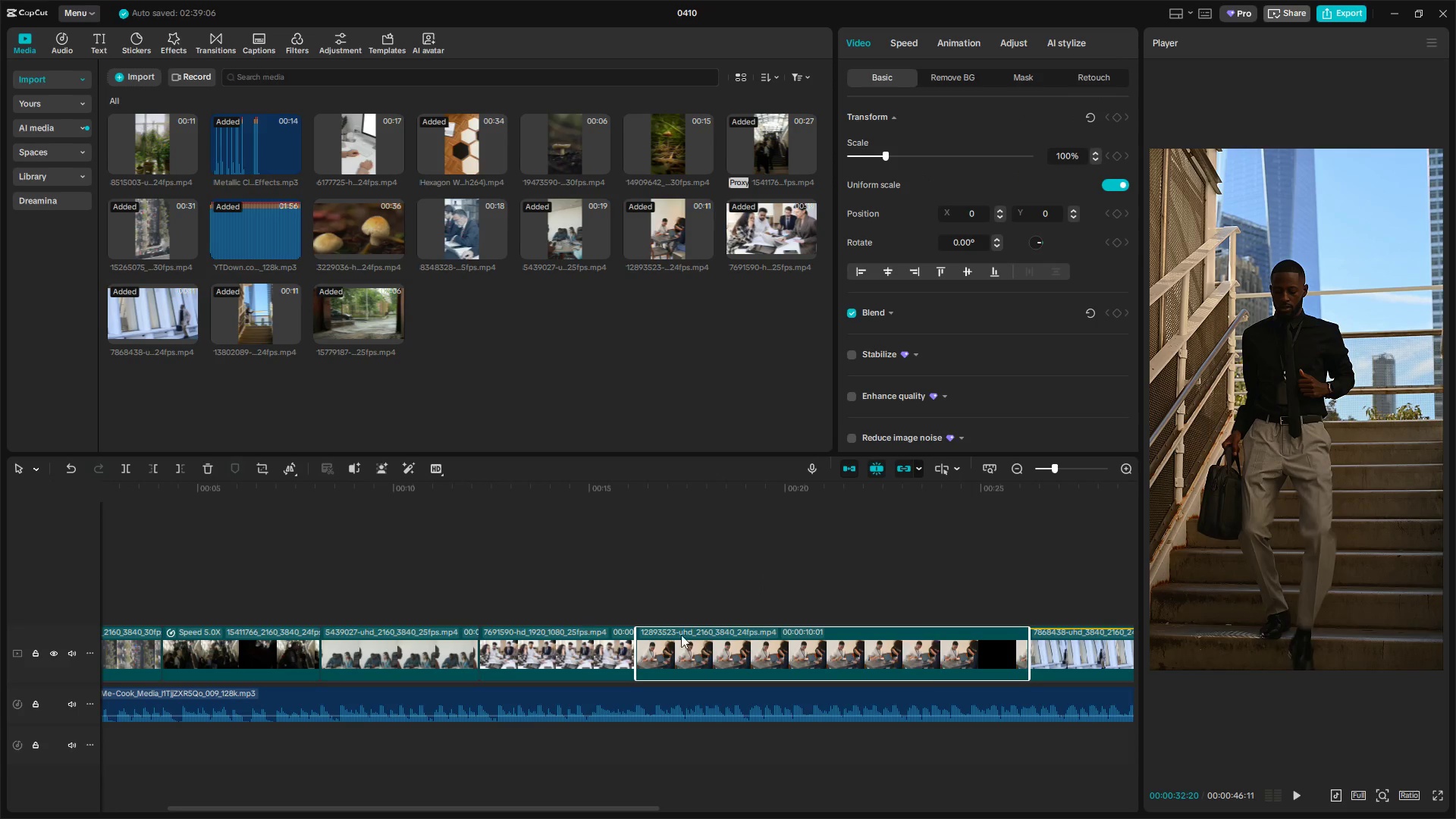 
left_click([637, 591])
 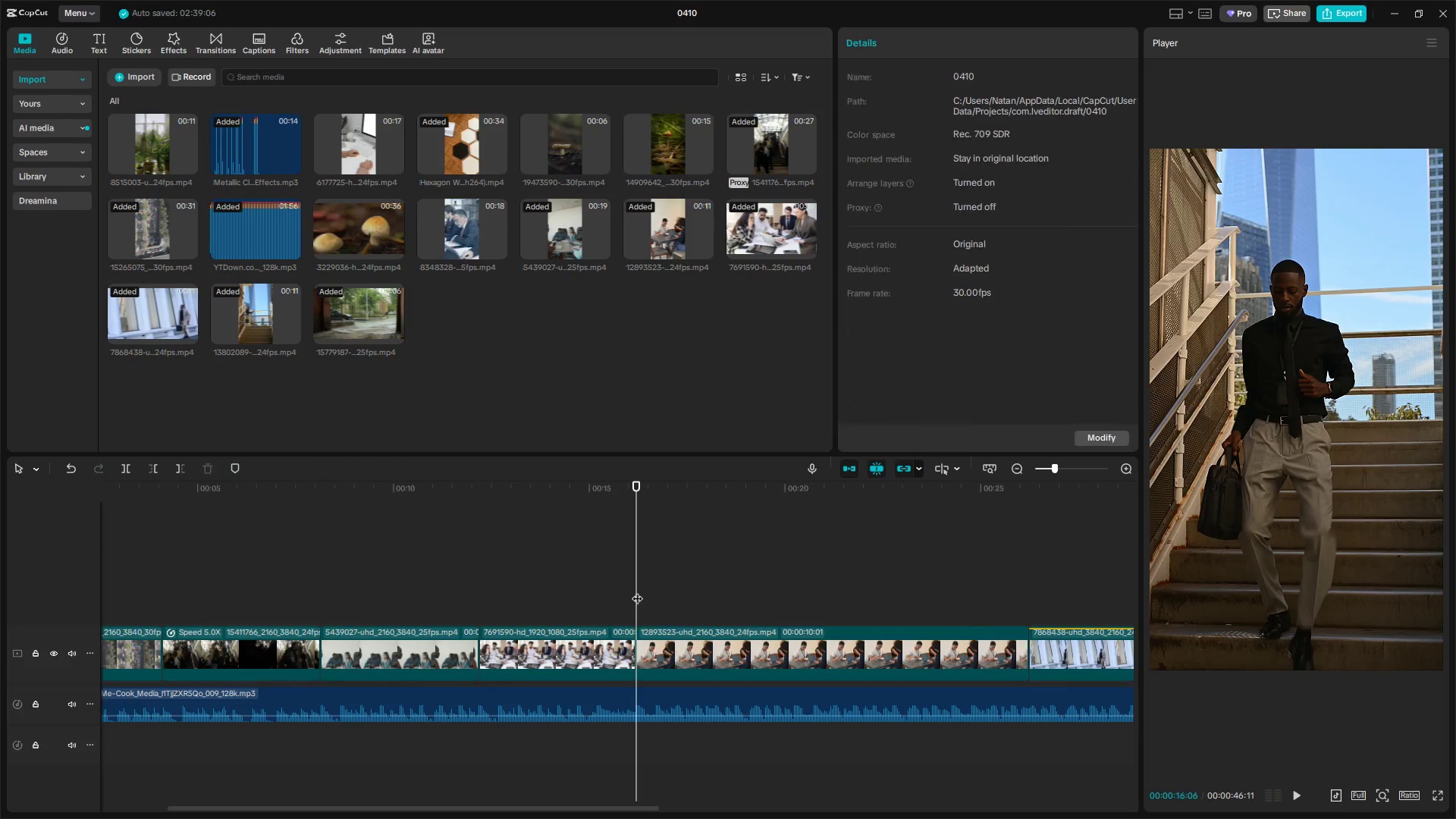 
key(Space)
 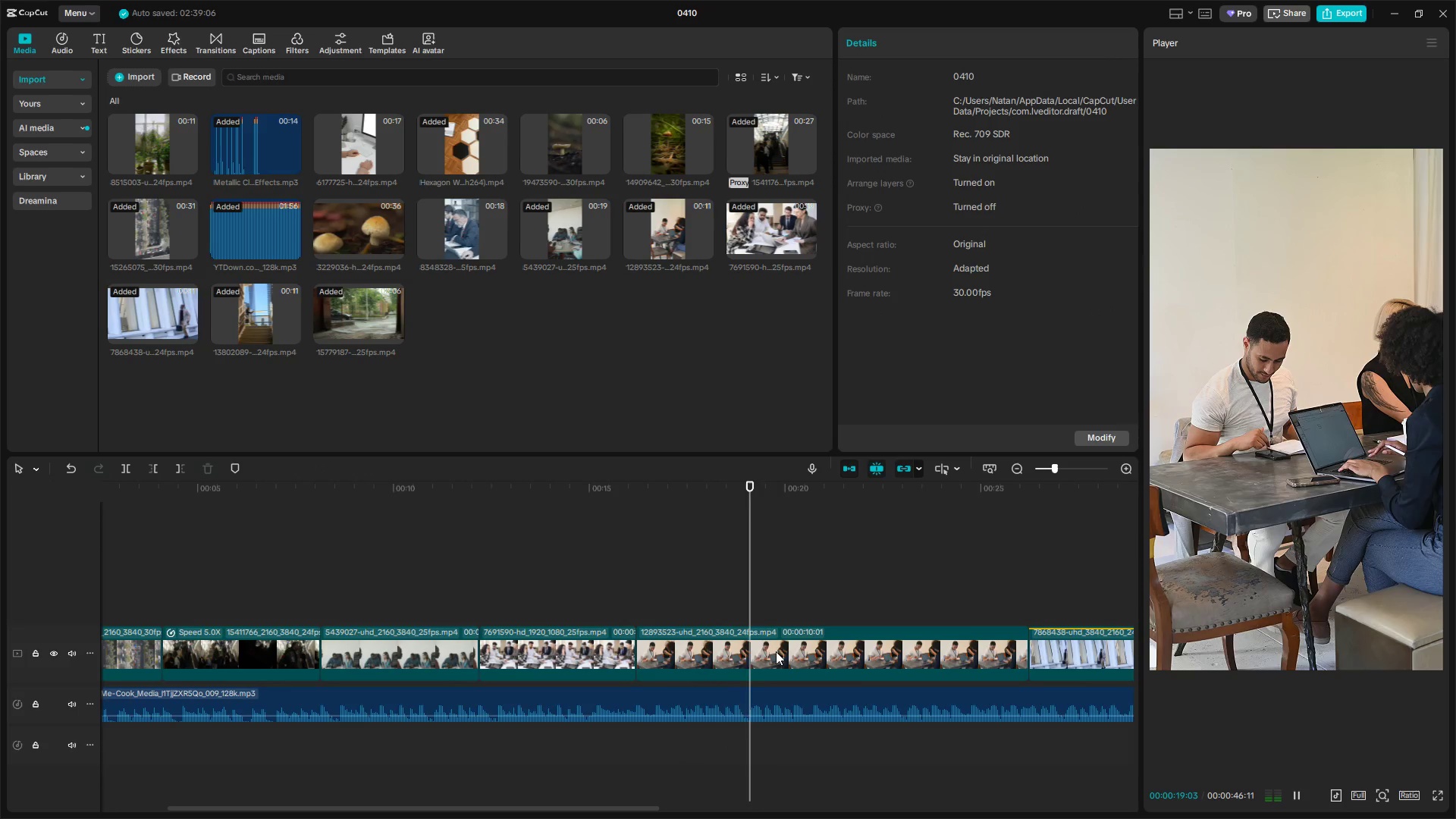 
key(Space)
 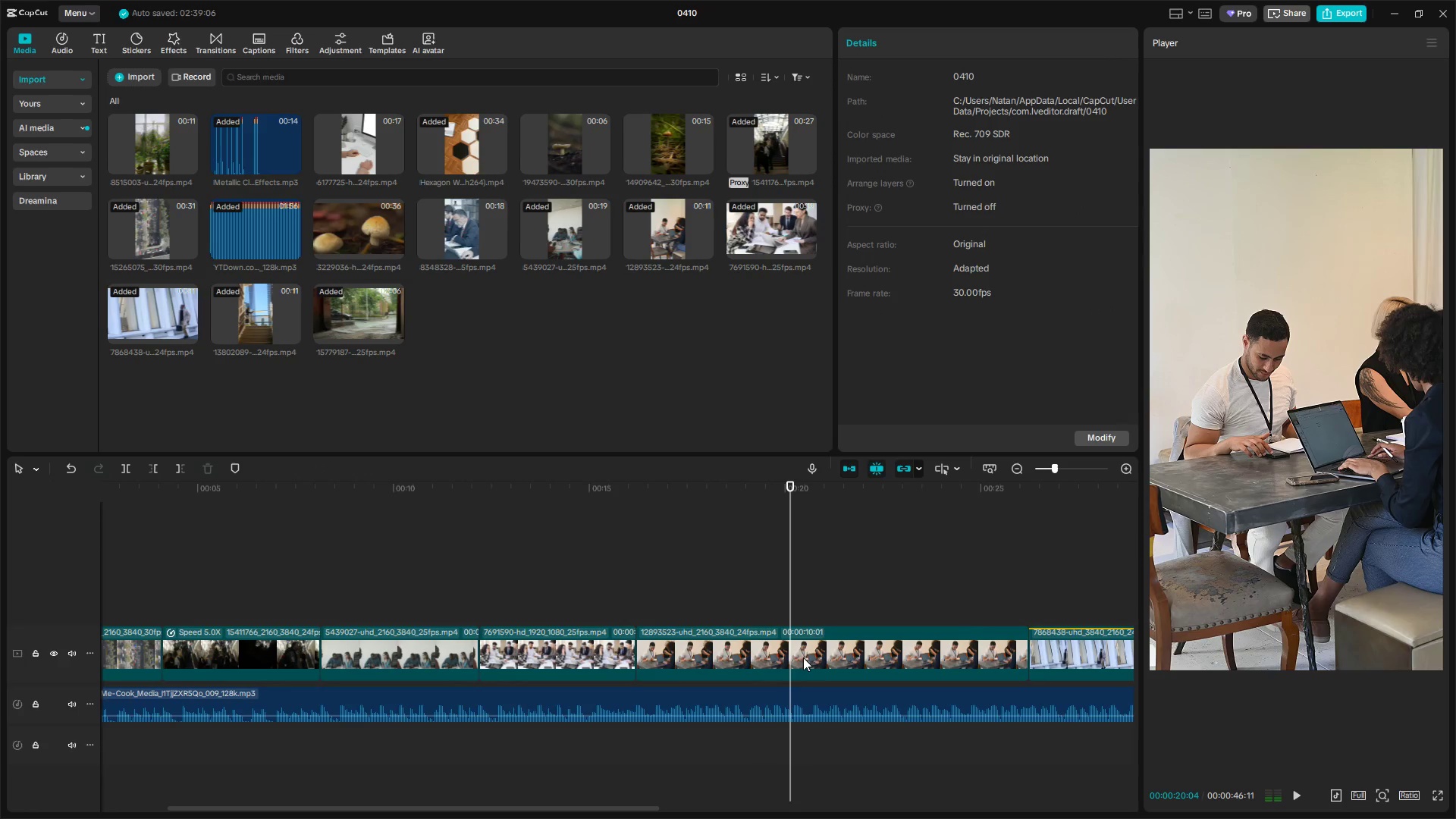 
left_click([808, 654])
 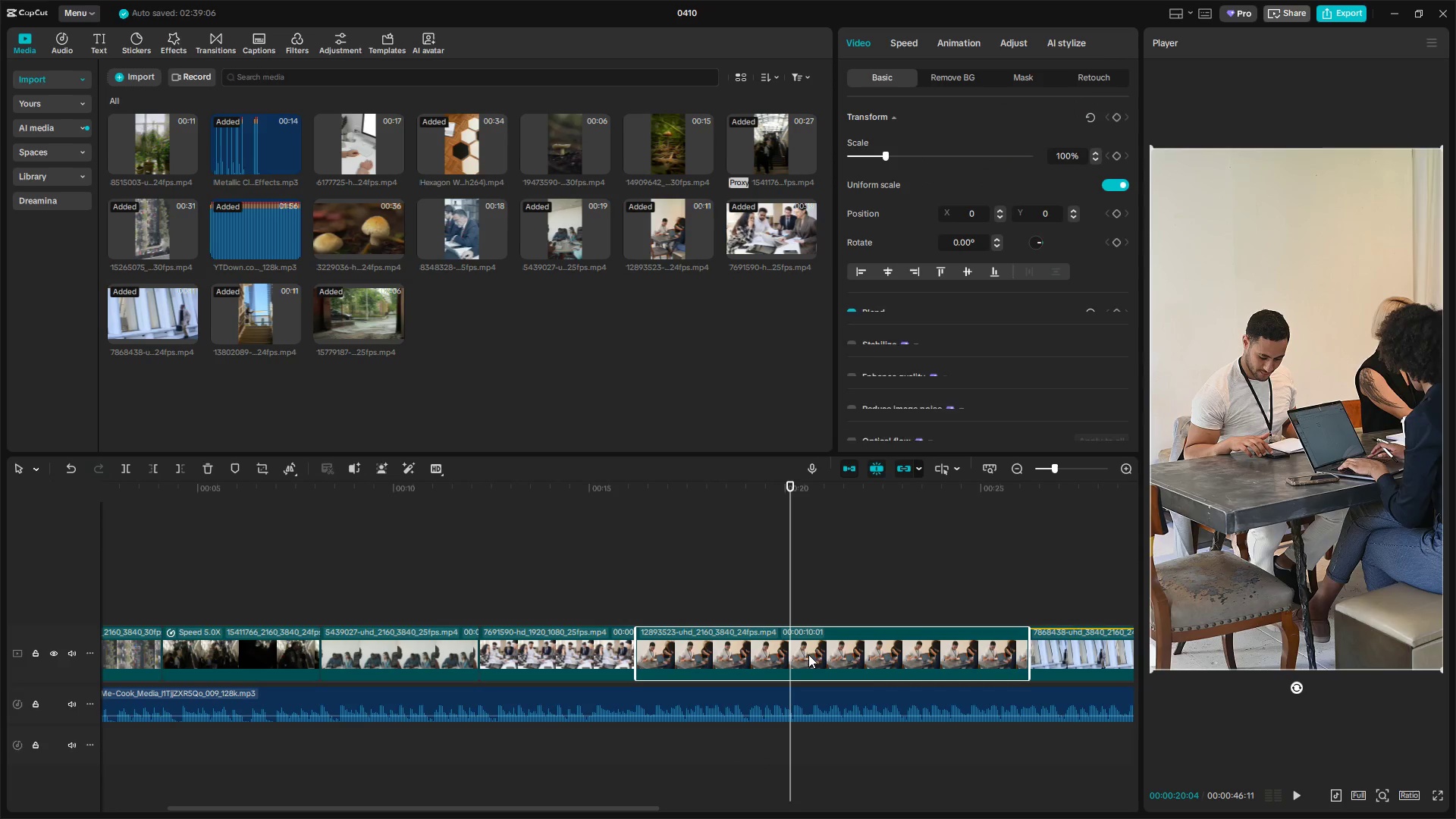 
key(W)
 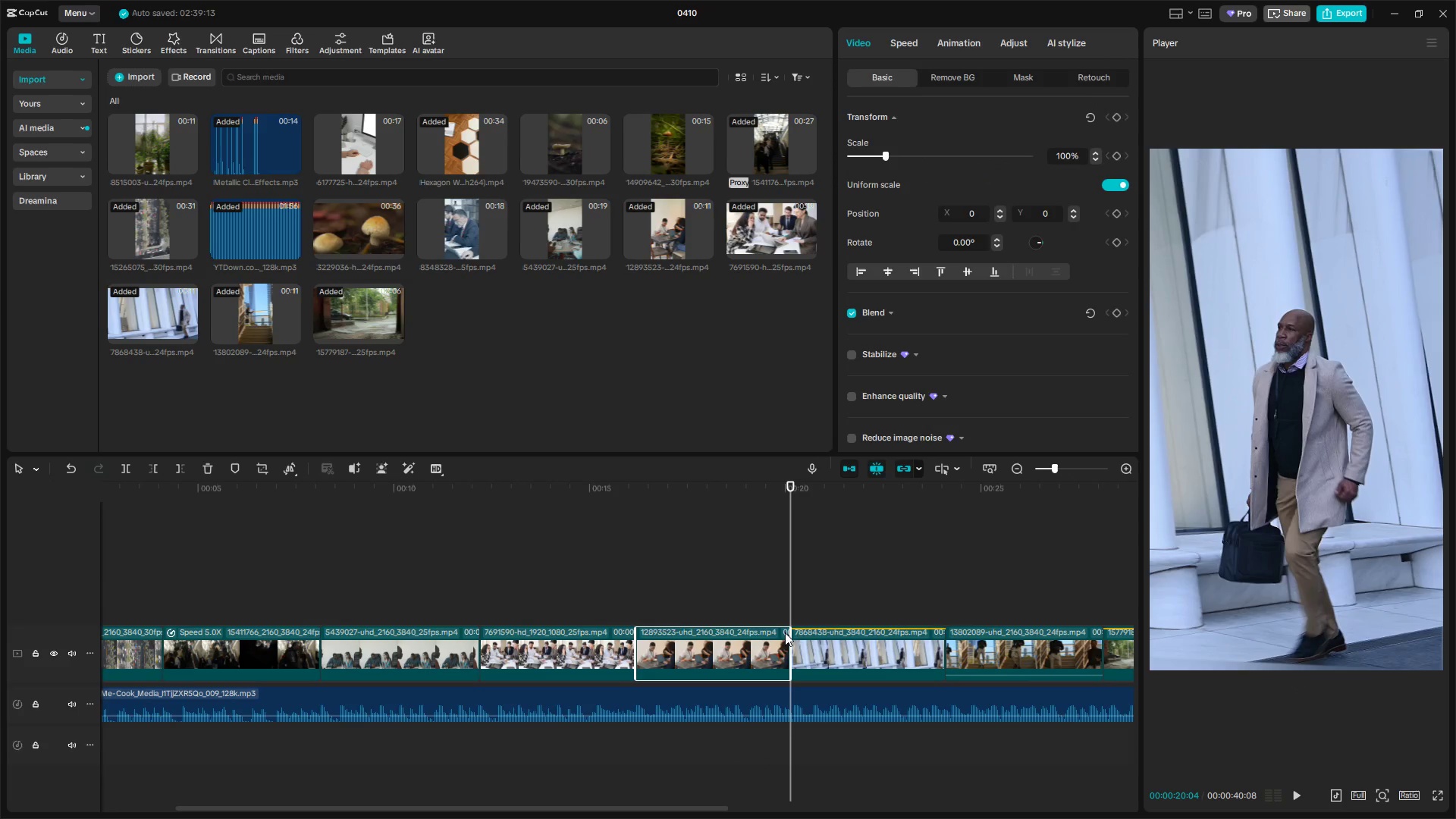 
left_click([776, 610])
 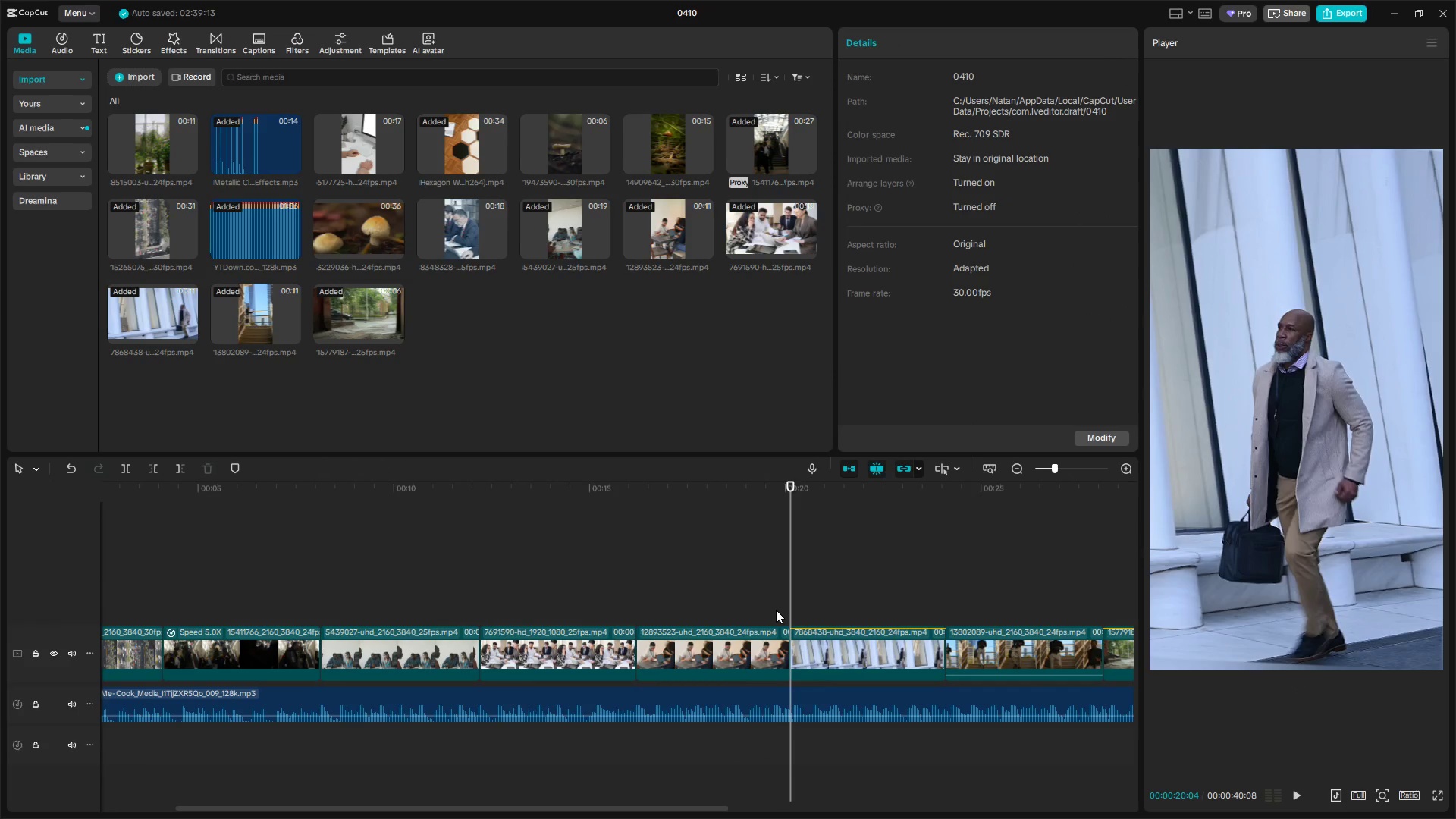 
key(Space)
 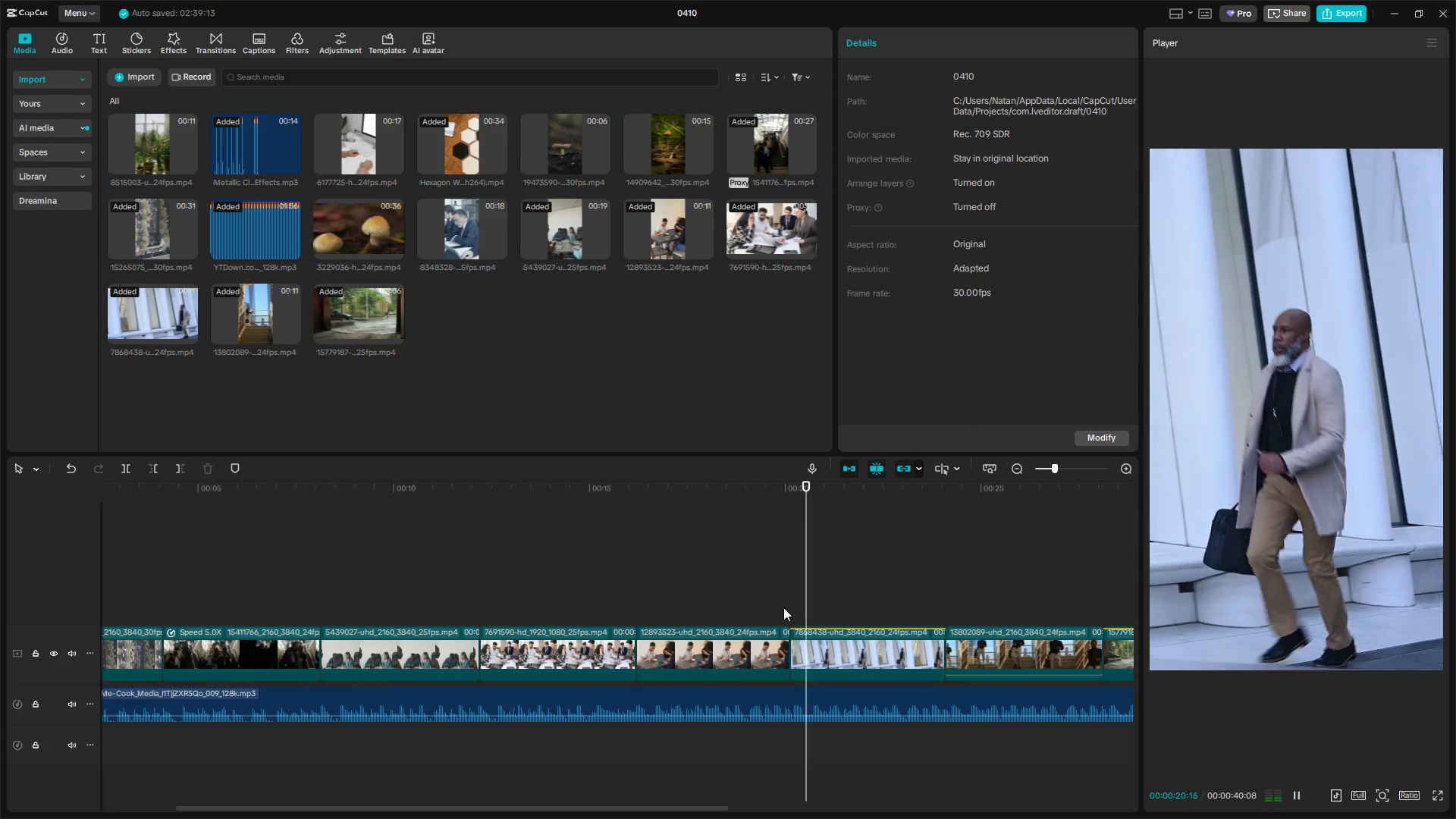 
hold_key(key=ControlLeft, duration=1.09)
scroll: coordinate [831, 718], scroll_direction: down, amount: 9.0
 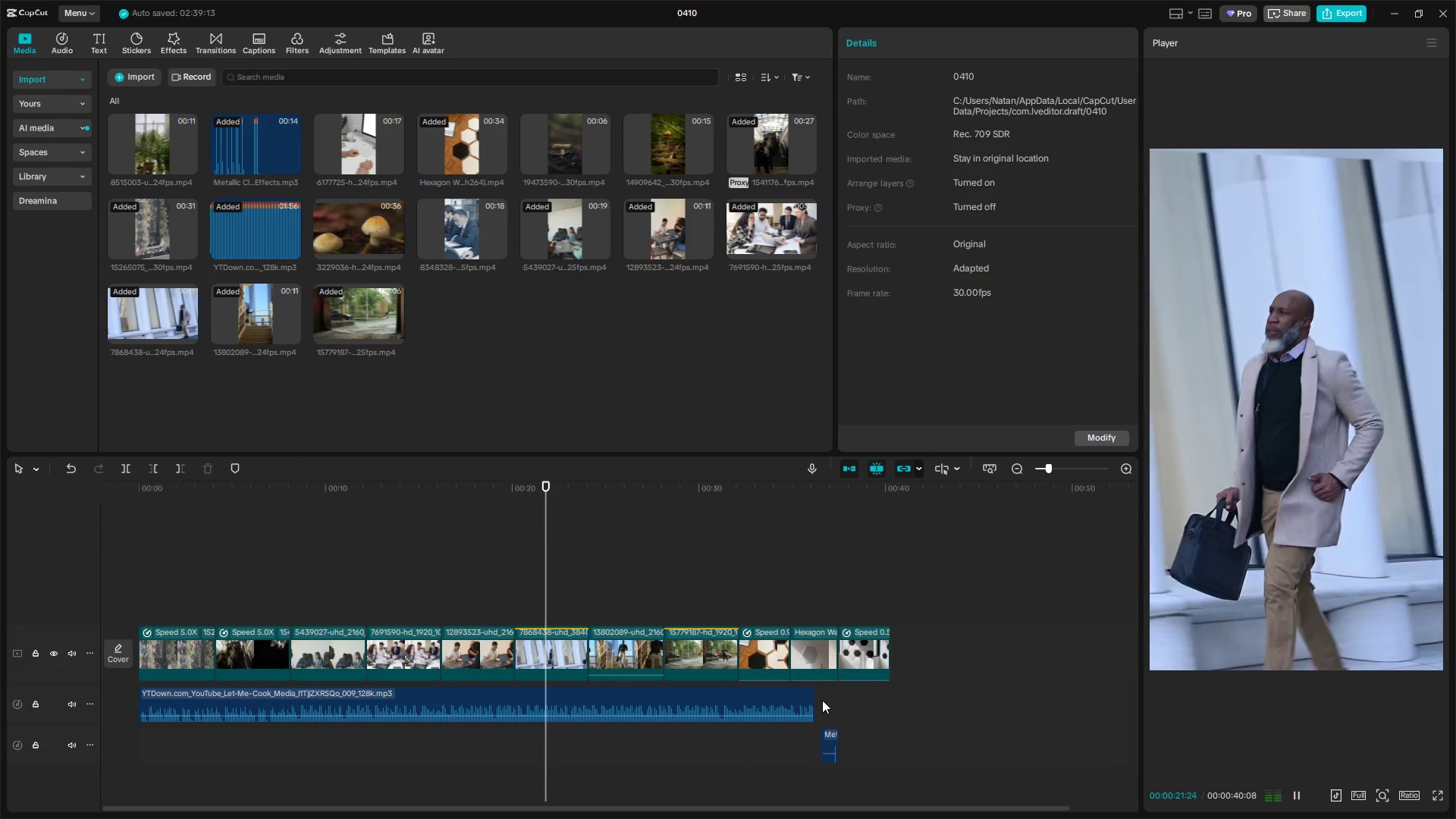 
left_click([793, 602])
 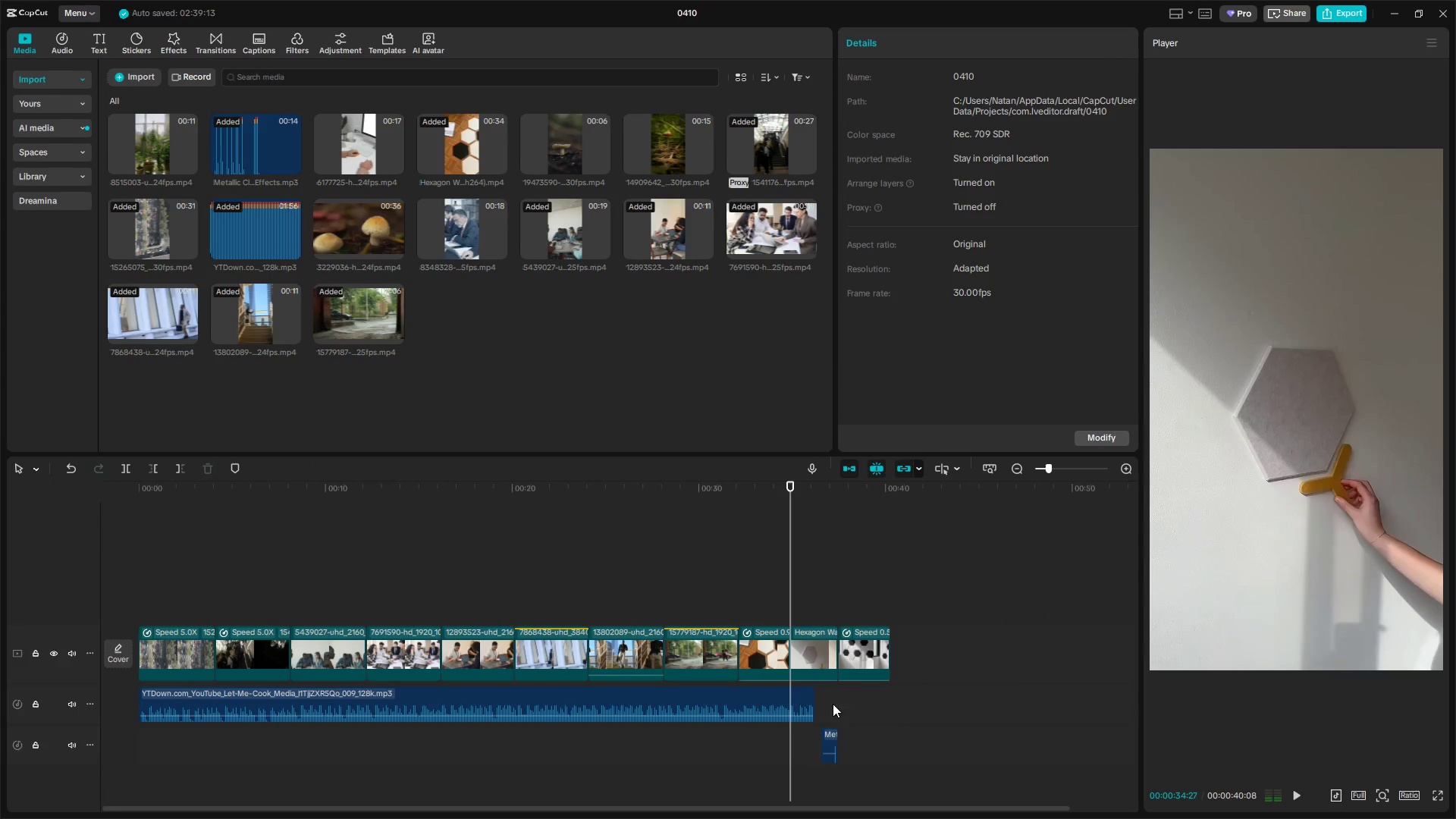 
hold_key(key=ControlLeft, duration=0.91)
 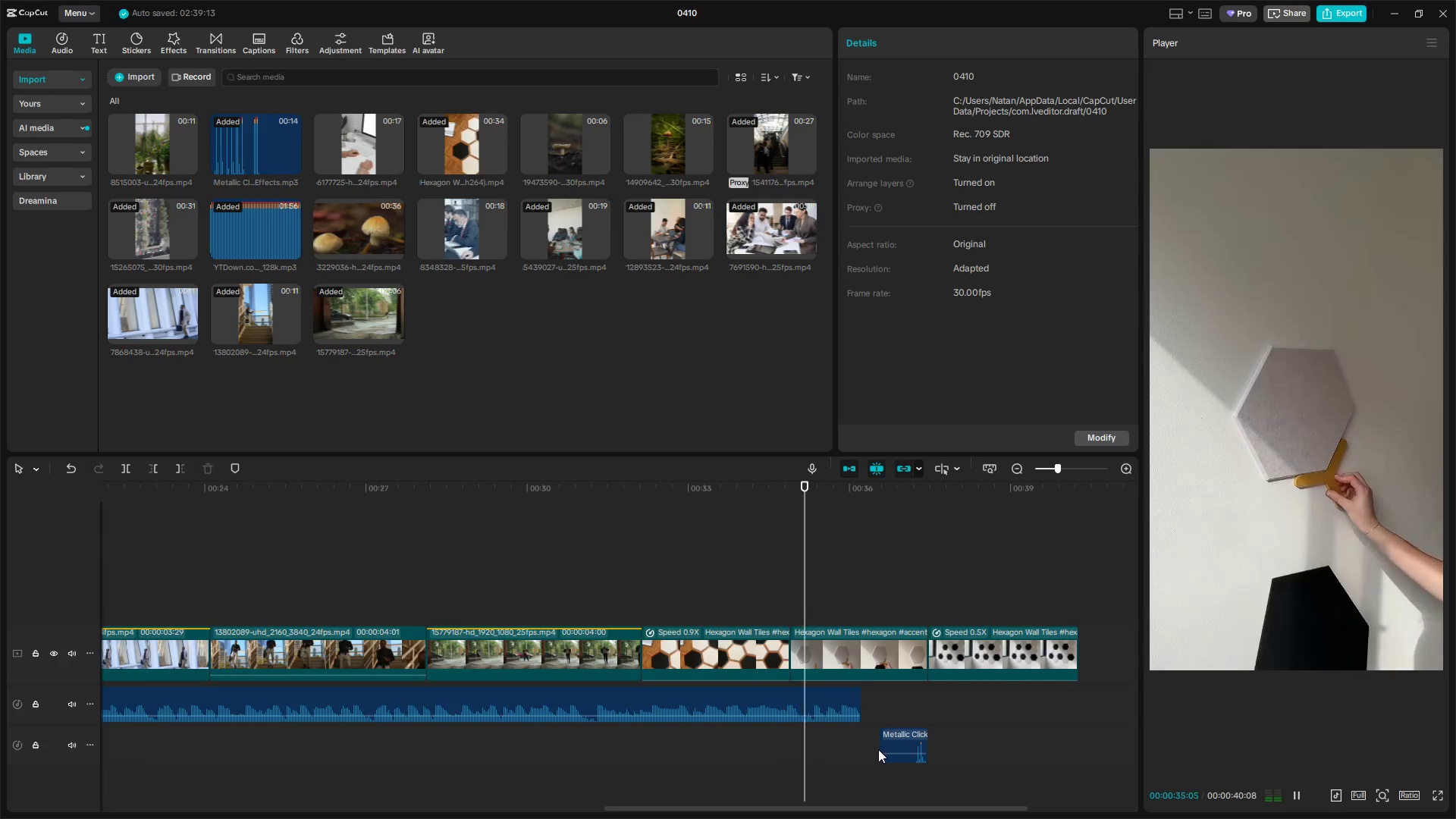 
hold_key(key=ControlLeft, duration=10.33)
 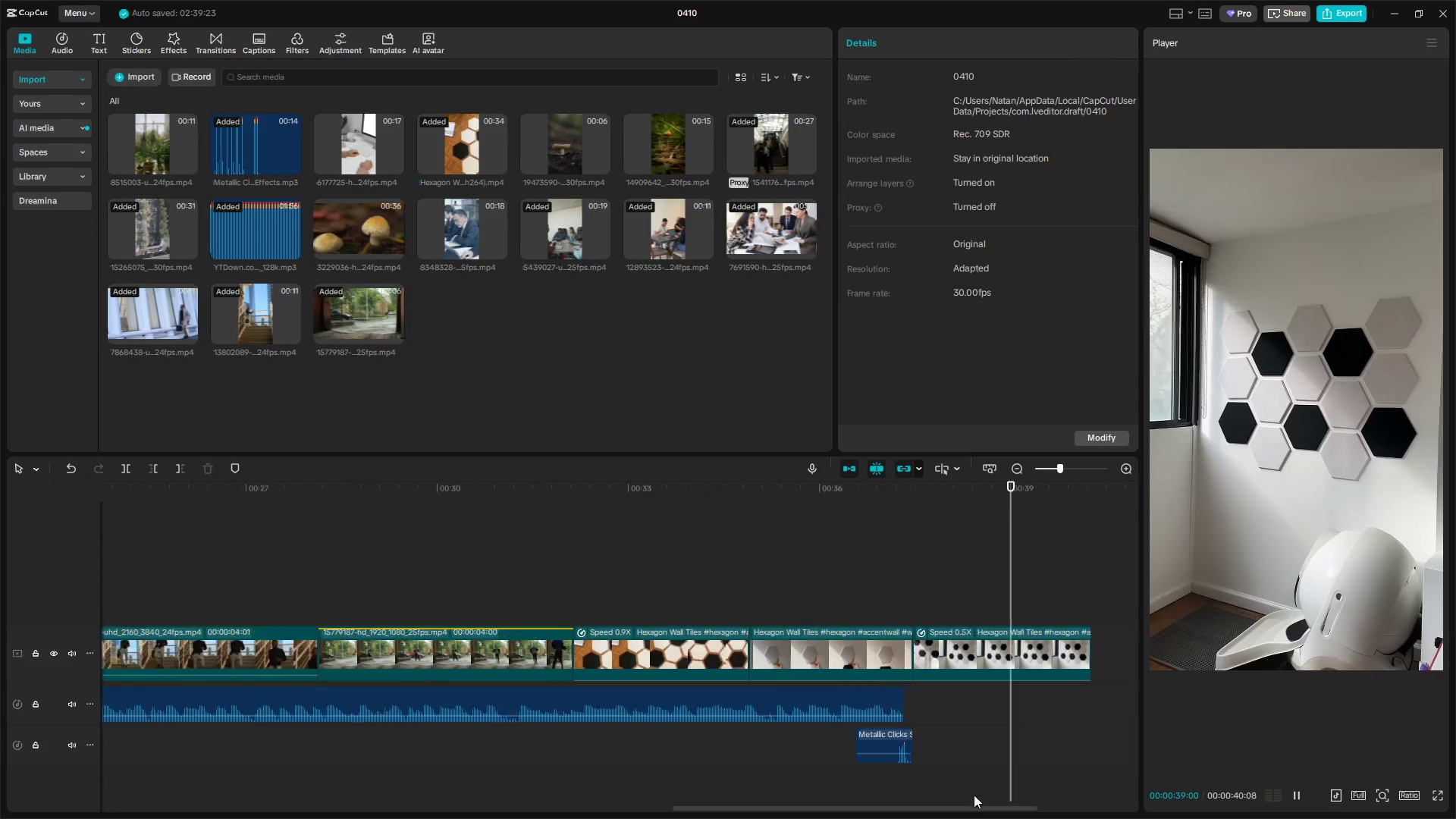 
key(Space)
 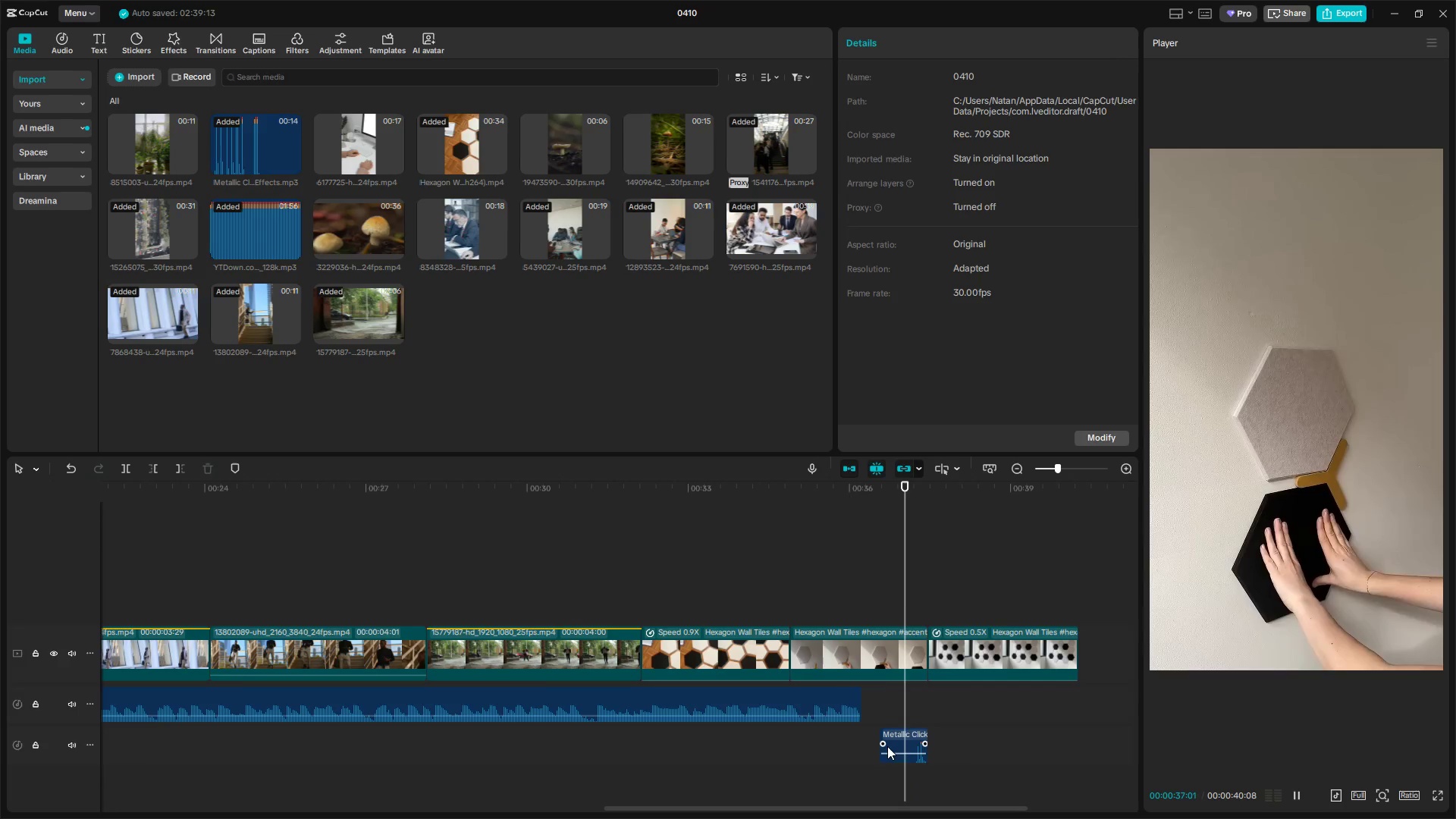 
scroll: coordinate [864, 752], scroll_direction: up, amount: 15.0
 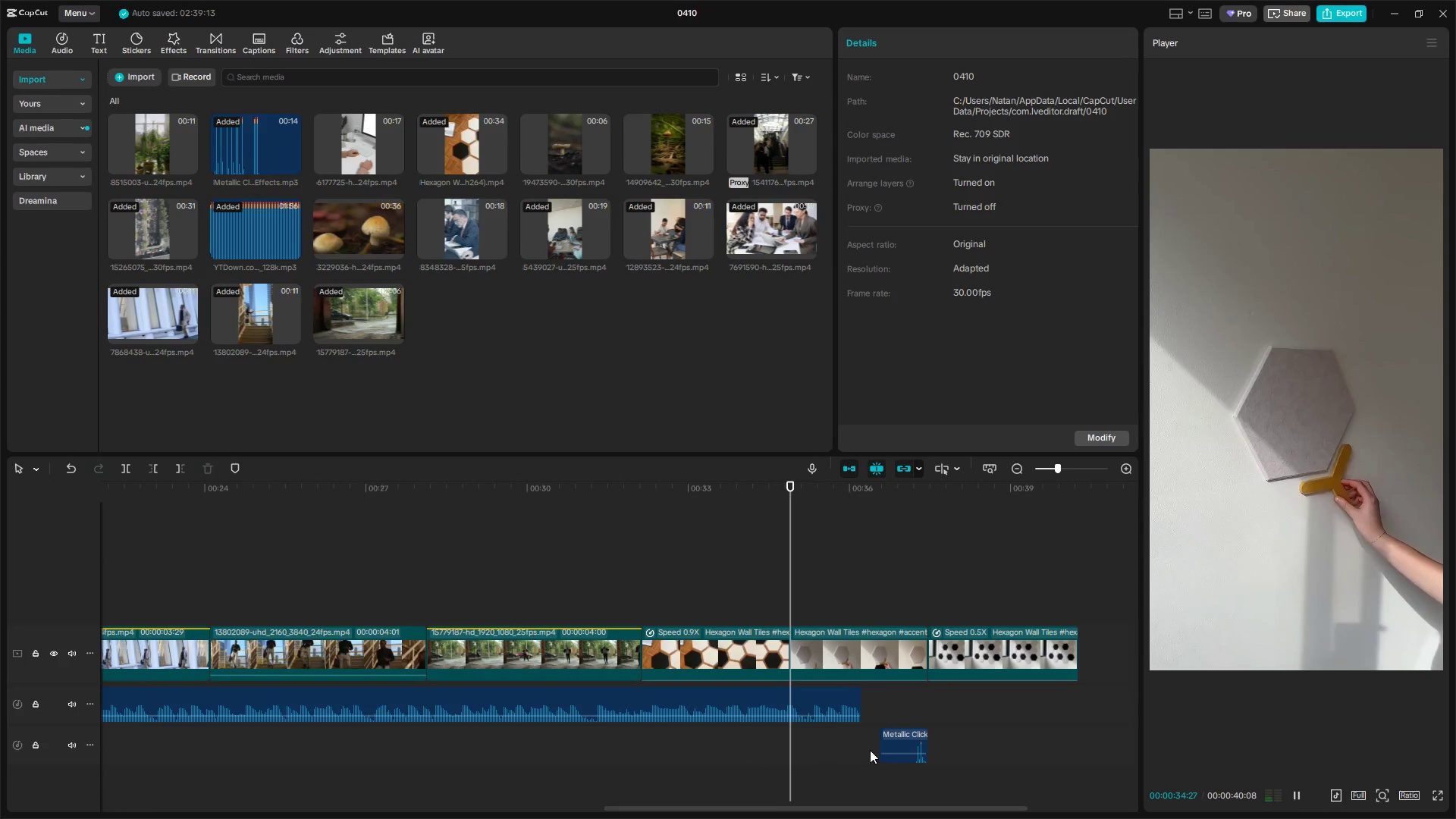 
key(Space)
 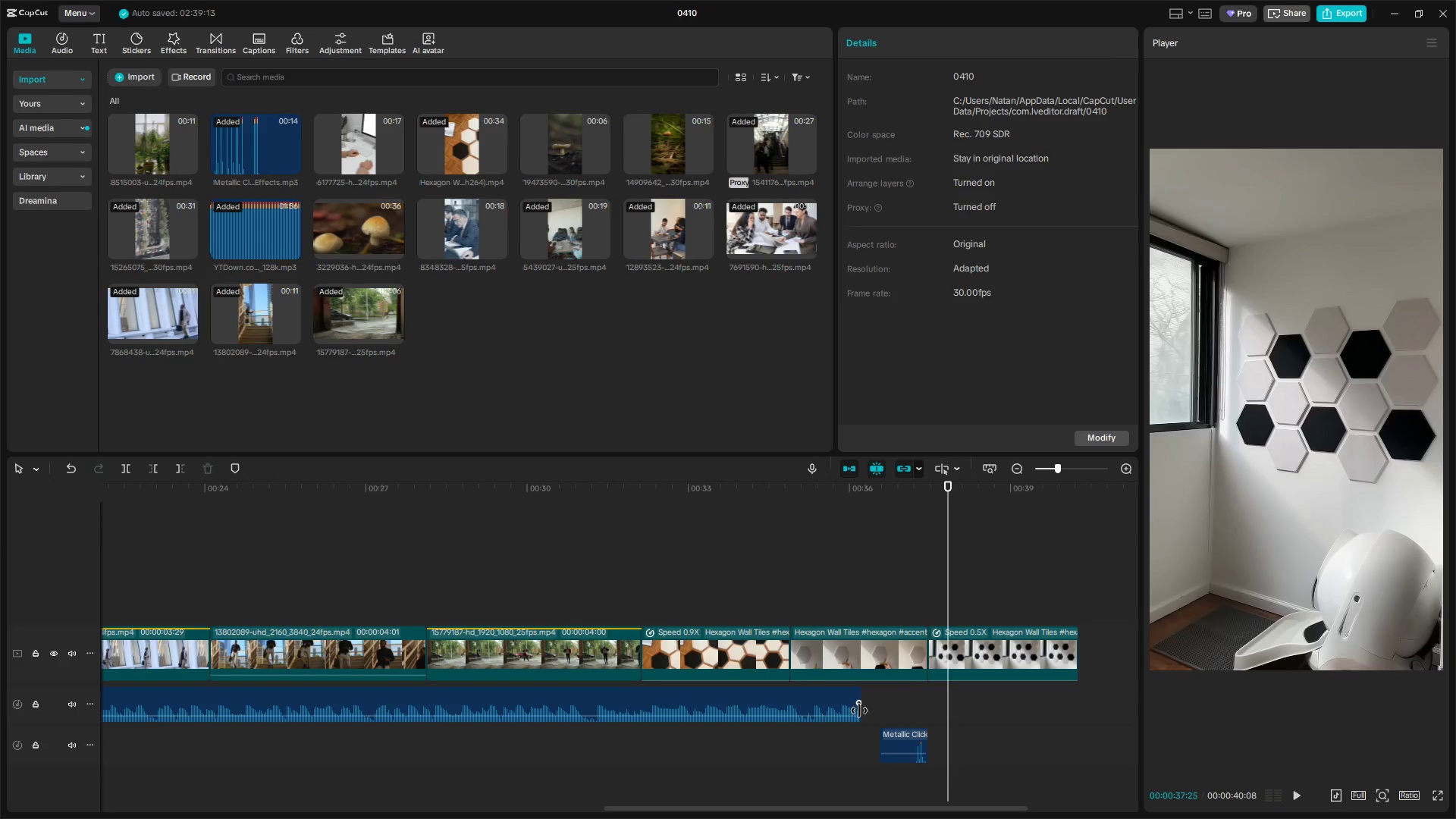 
left_click_drag(start_coordinate=[860, 714], to_coordinate=[919, 712])
 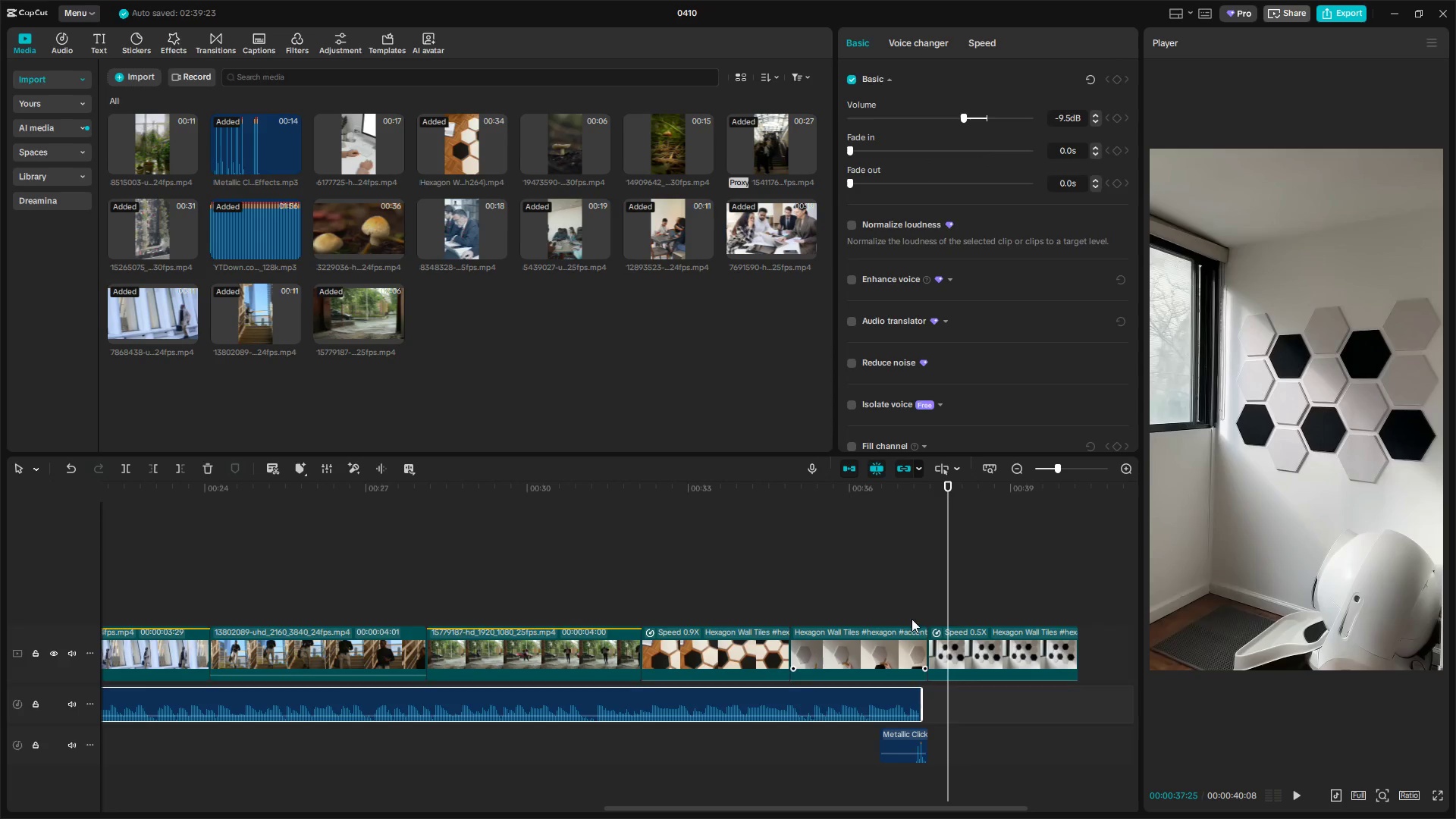 
left_click([905, 592])
 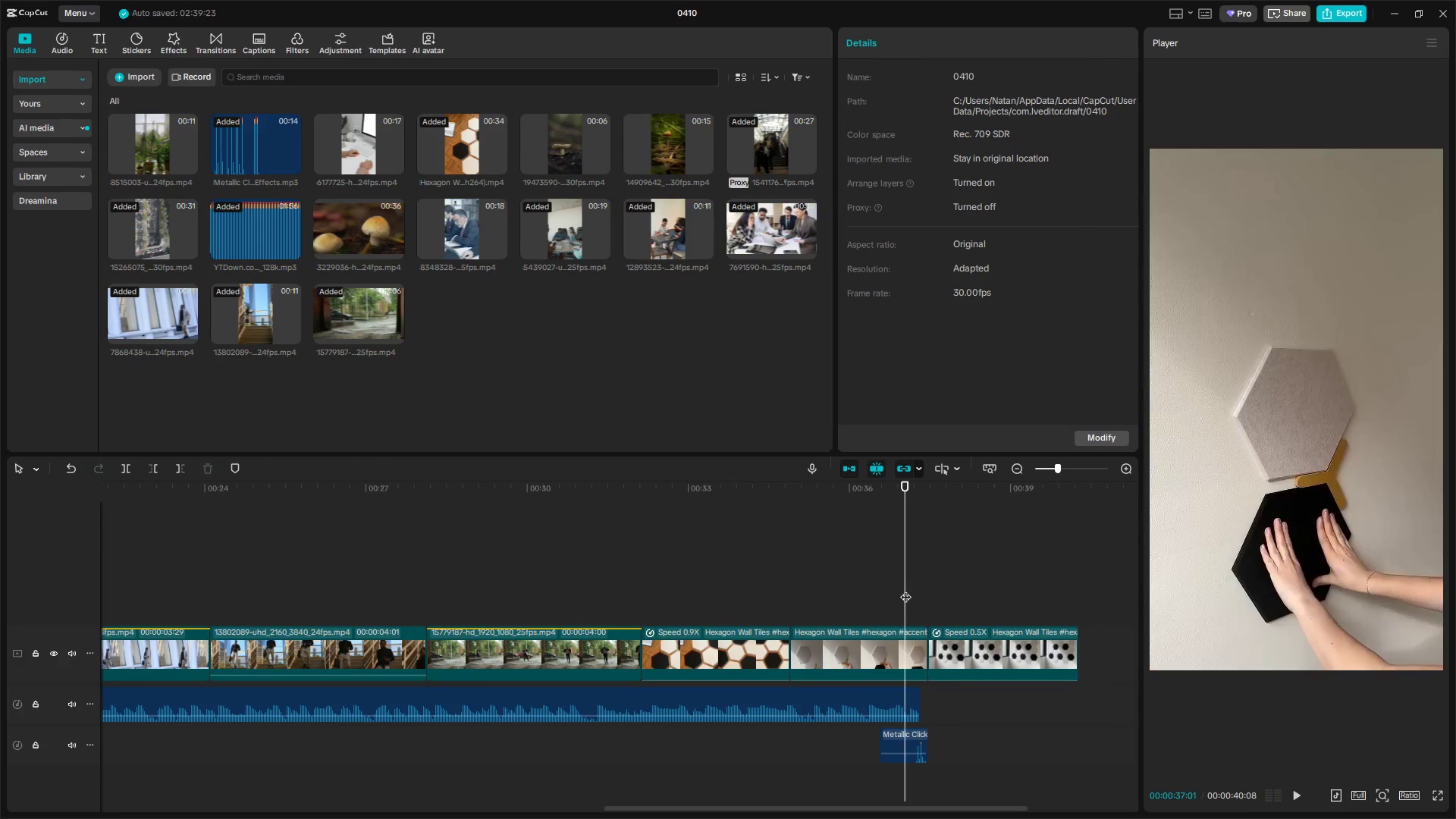 
key(Space)
 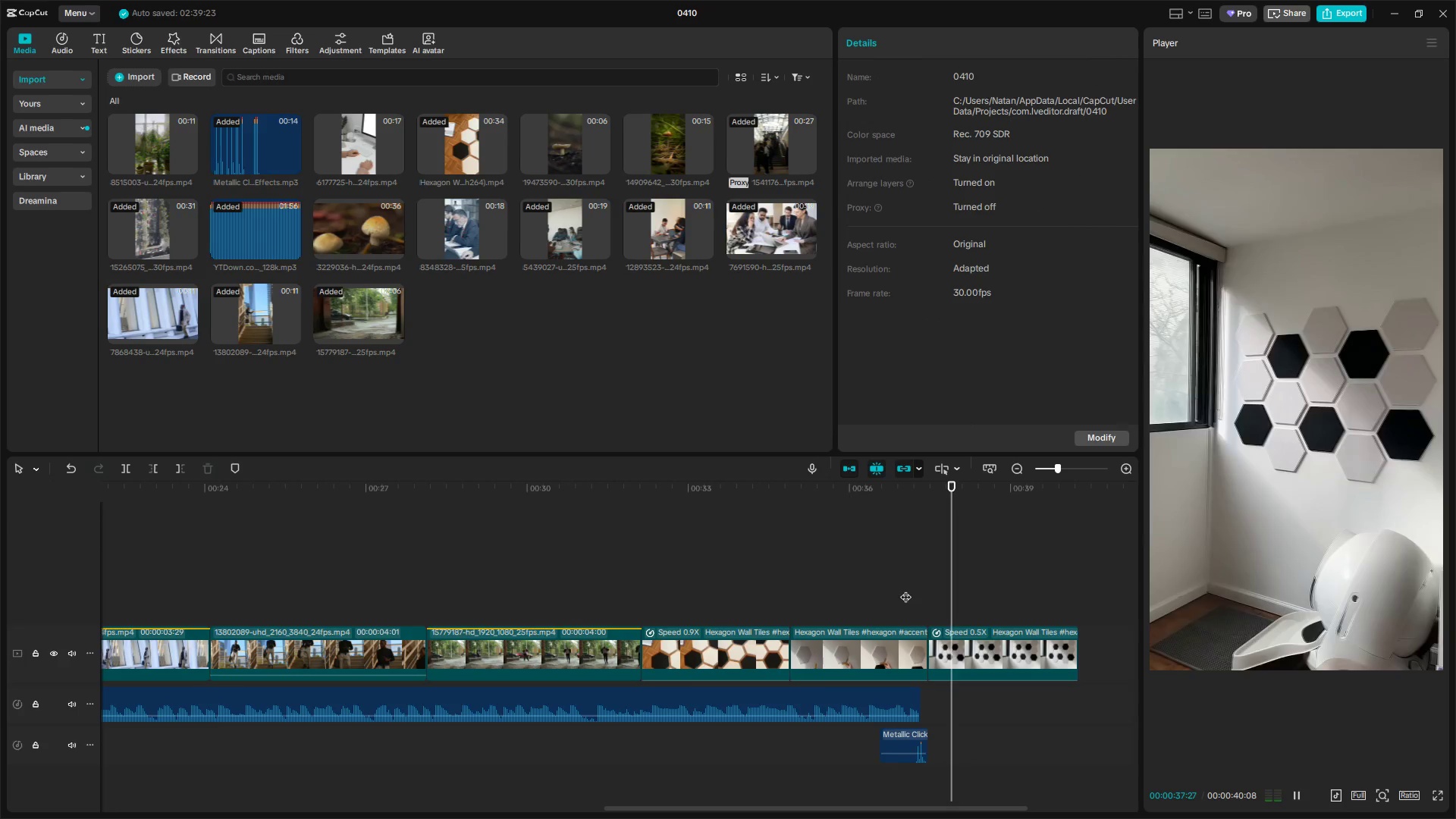 
key(Space)
 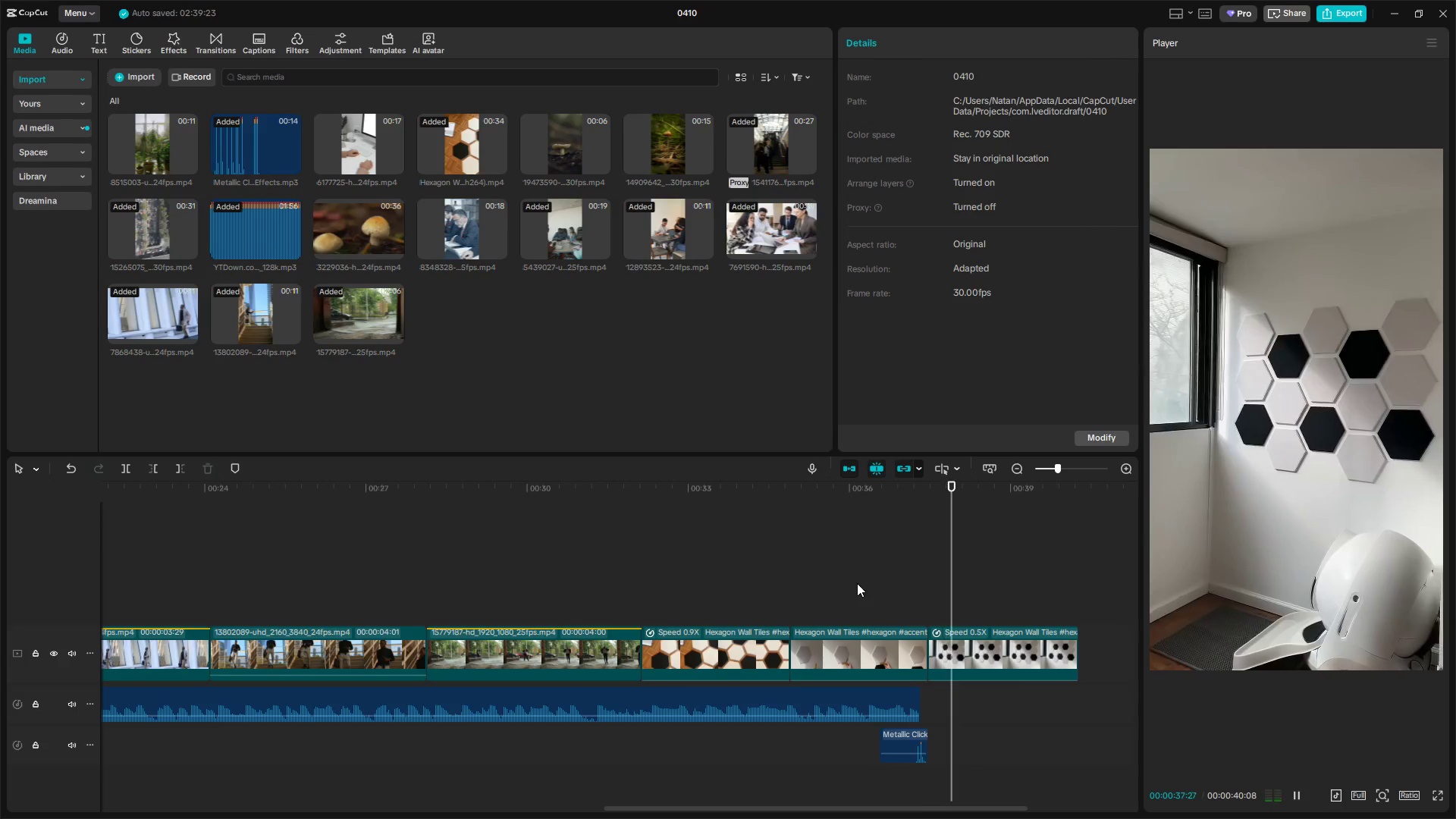 
hold_key(key=ControlLeft, duration=0.97)
scroll: coordinate [974, 799], scroll_direction: up, amount: 9.0
 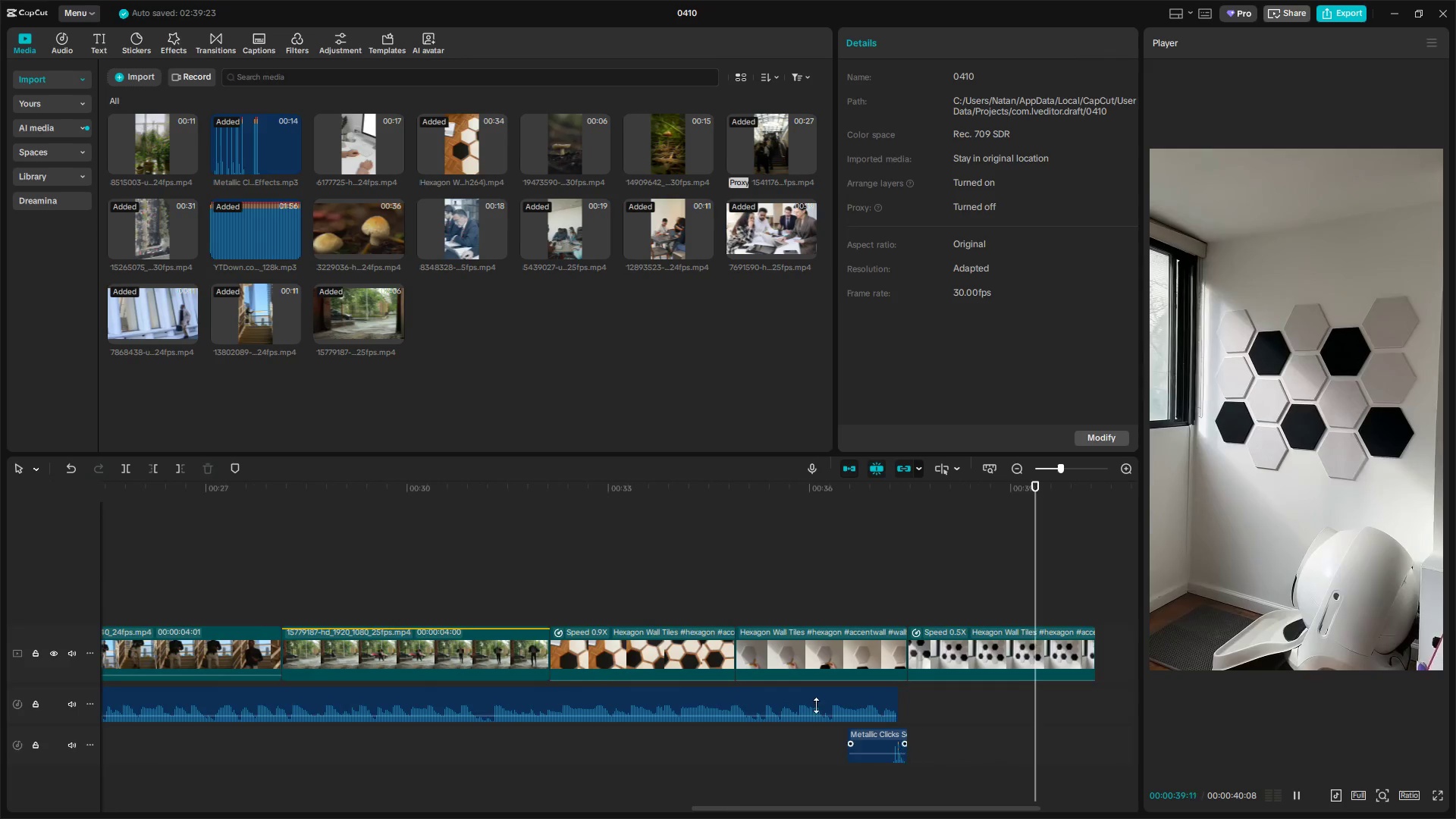 
left_click([708, 588])
 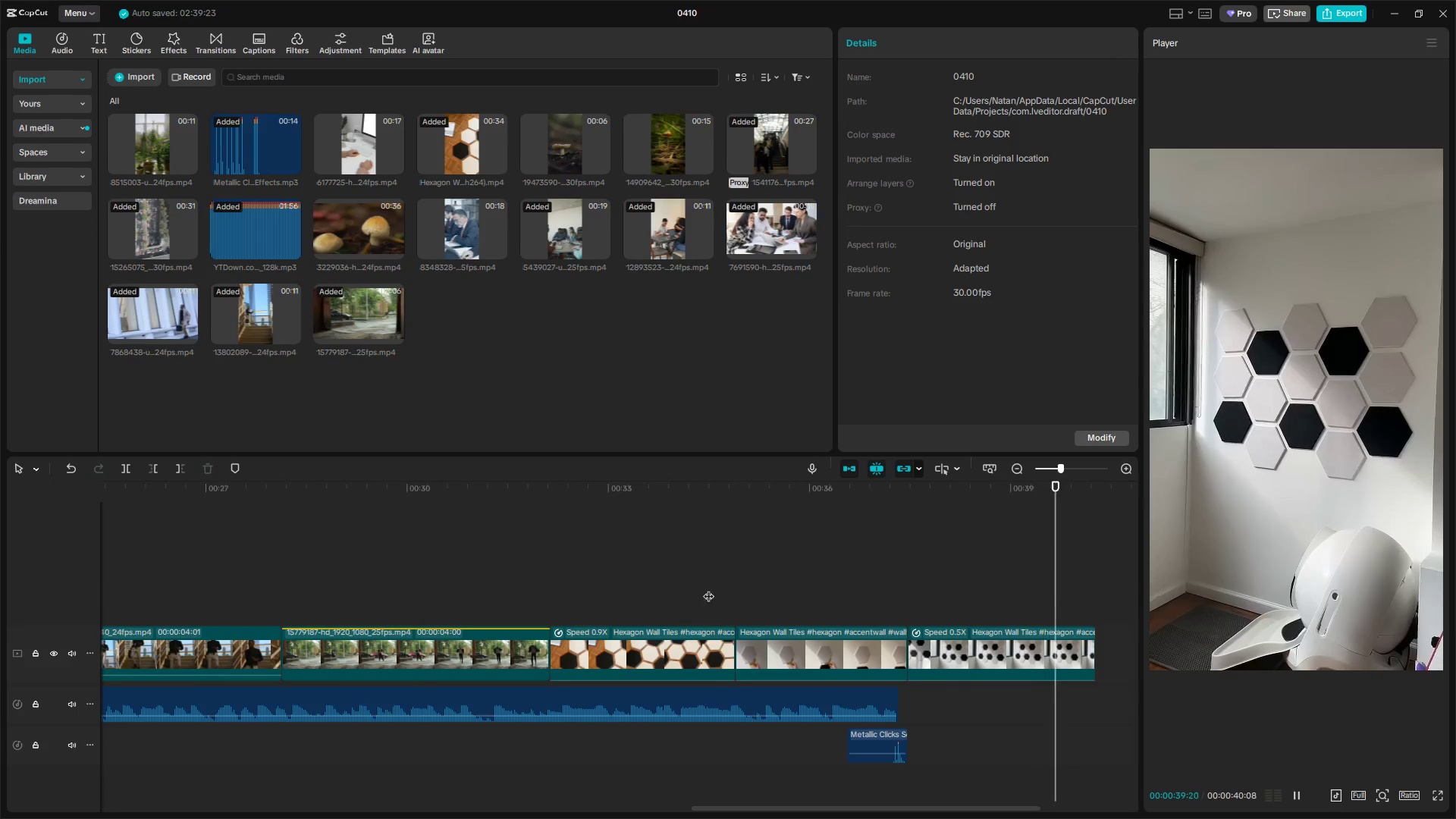 
key(Space)
 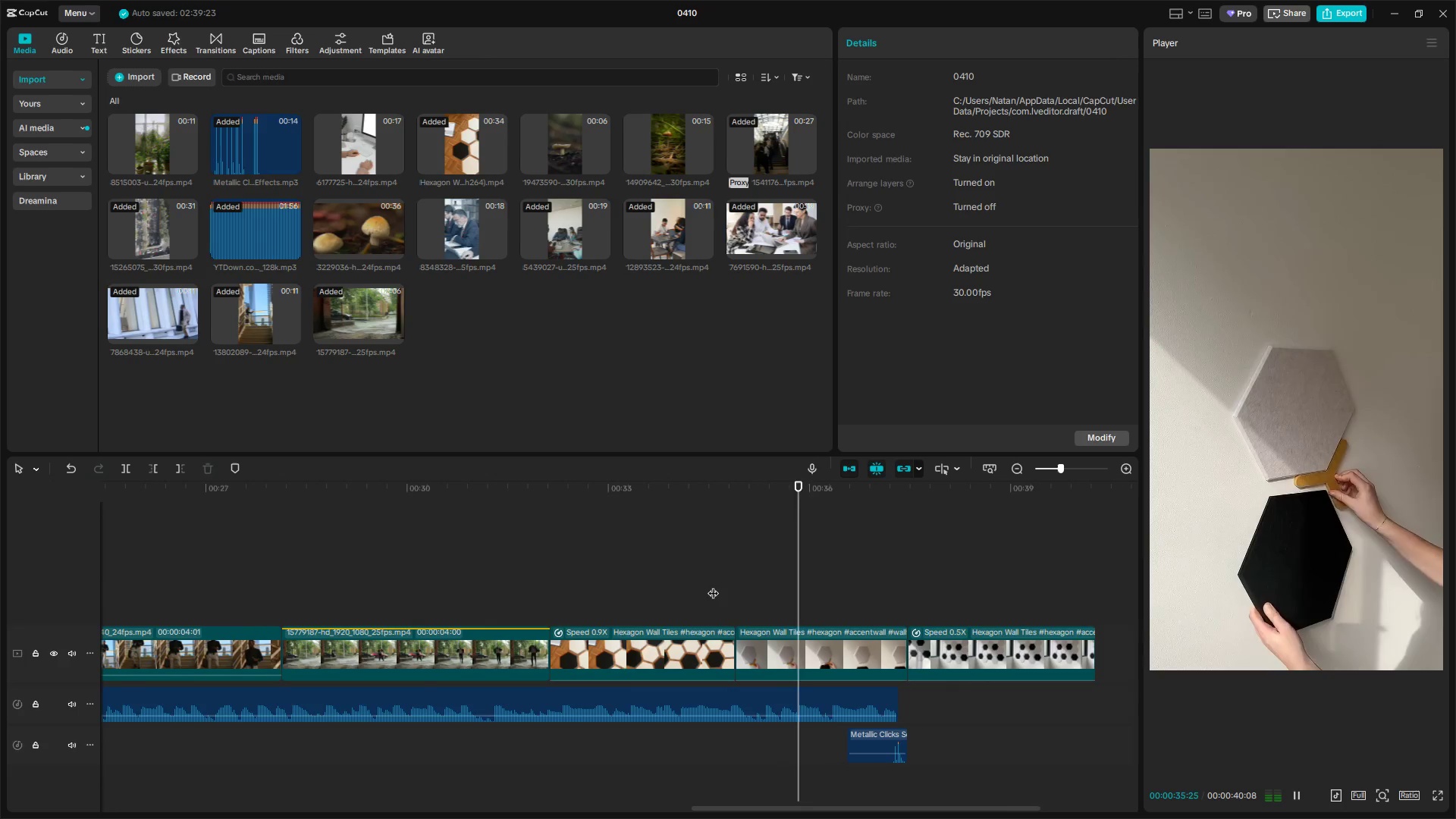 
key(Space)
 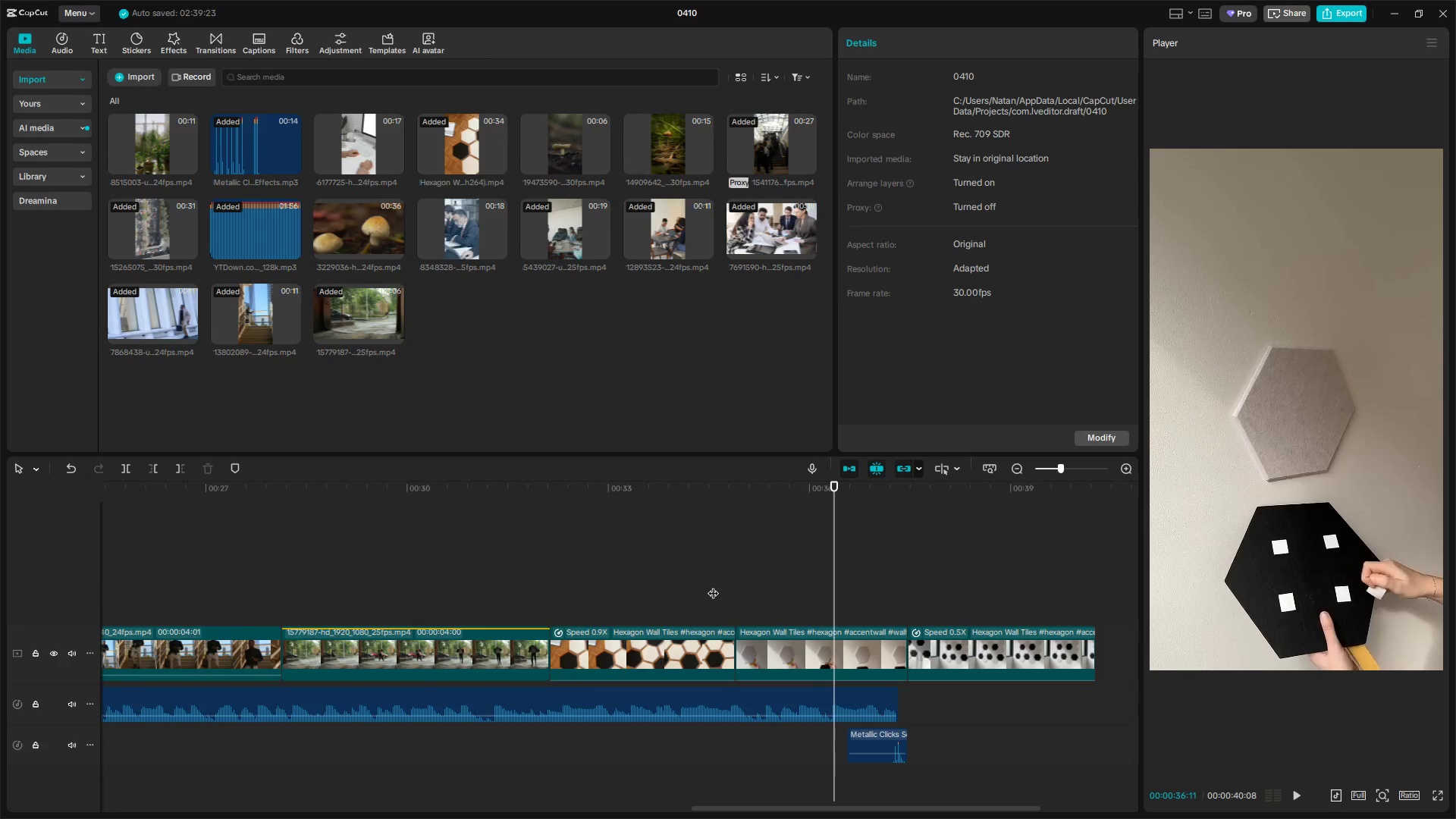 
key(Space)
 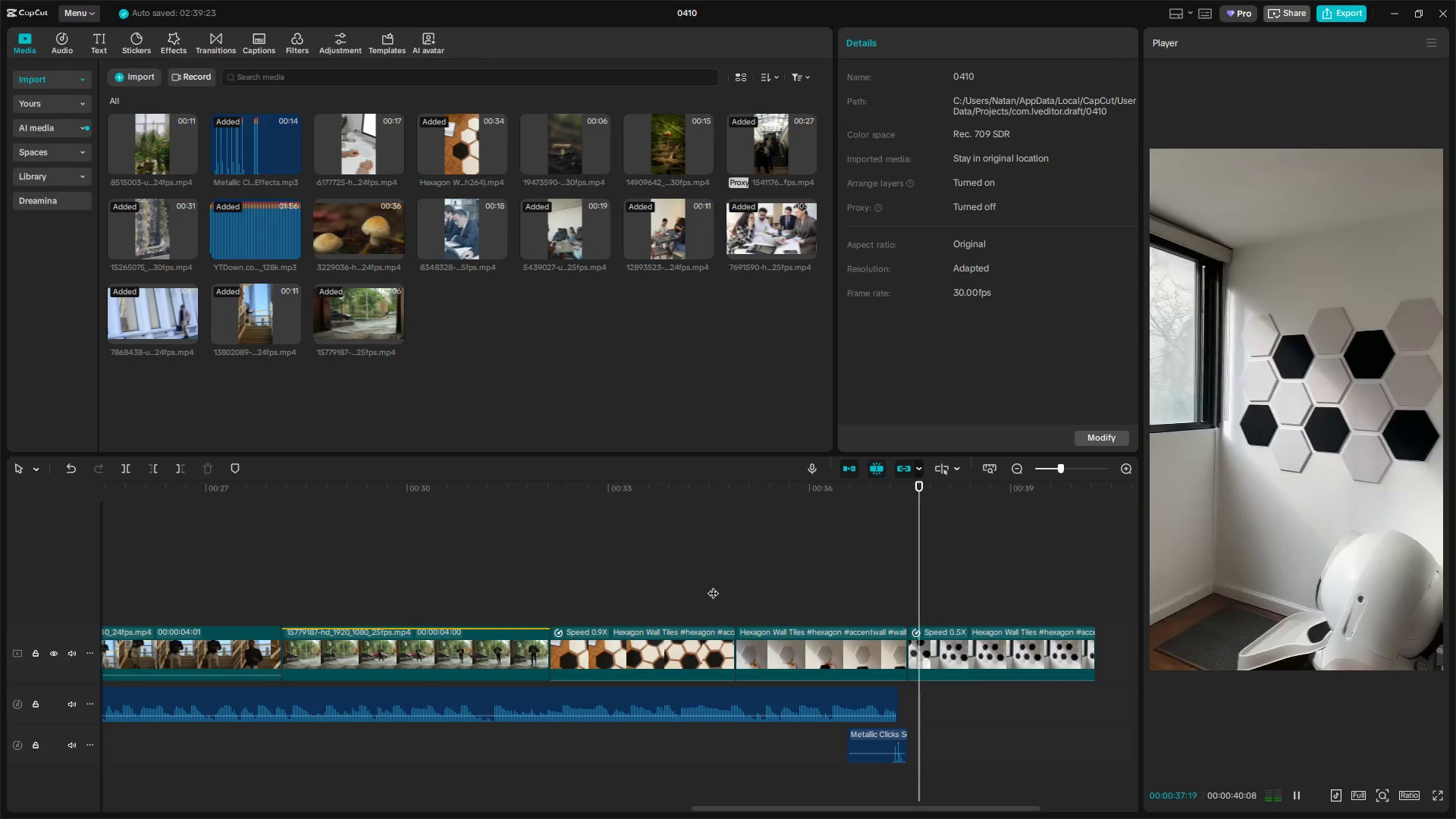 
left_click([792, 582])
 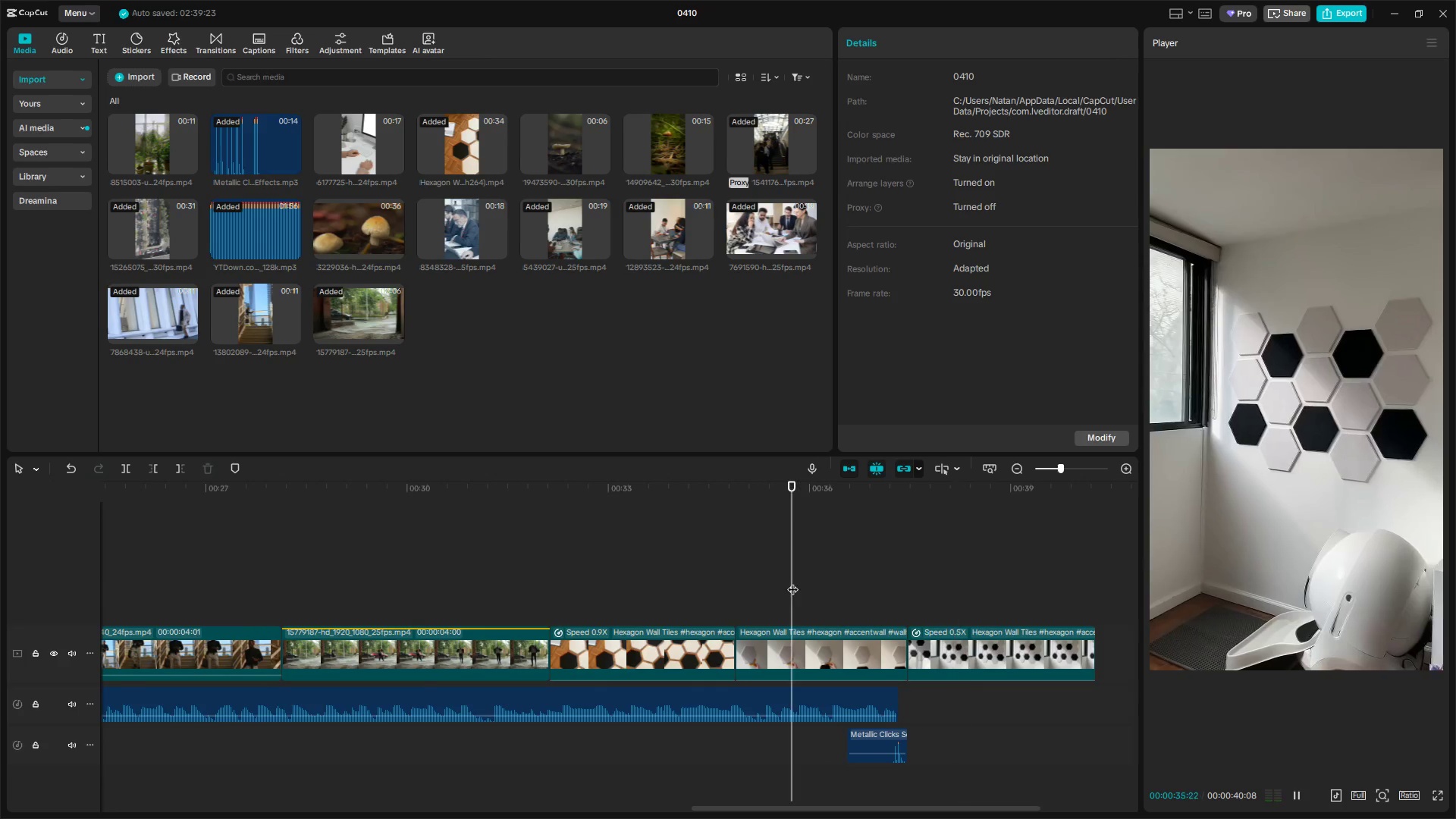 
key(Space)
 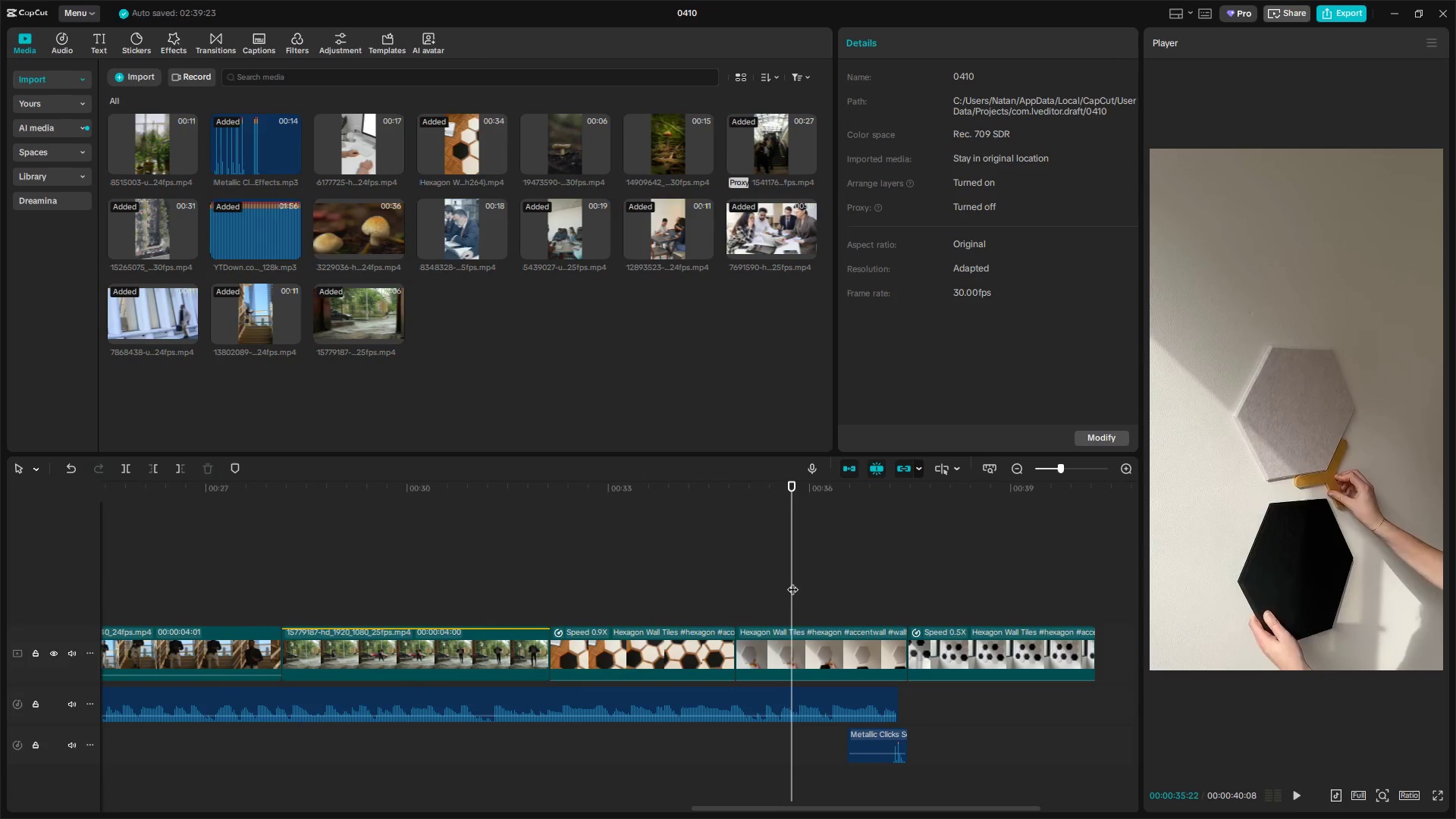 
key(Space)
 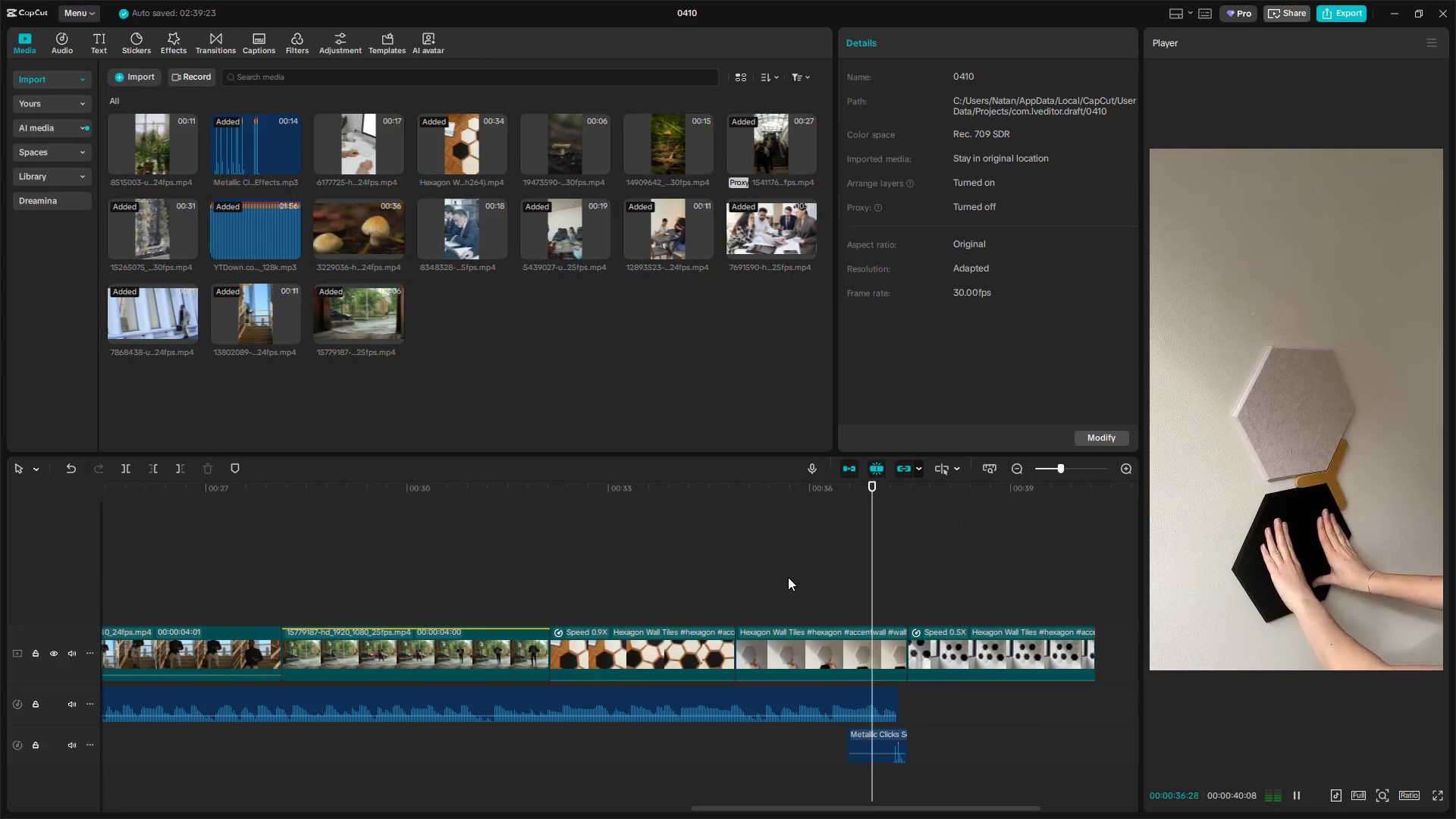 
key(Space)
 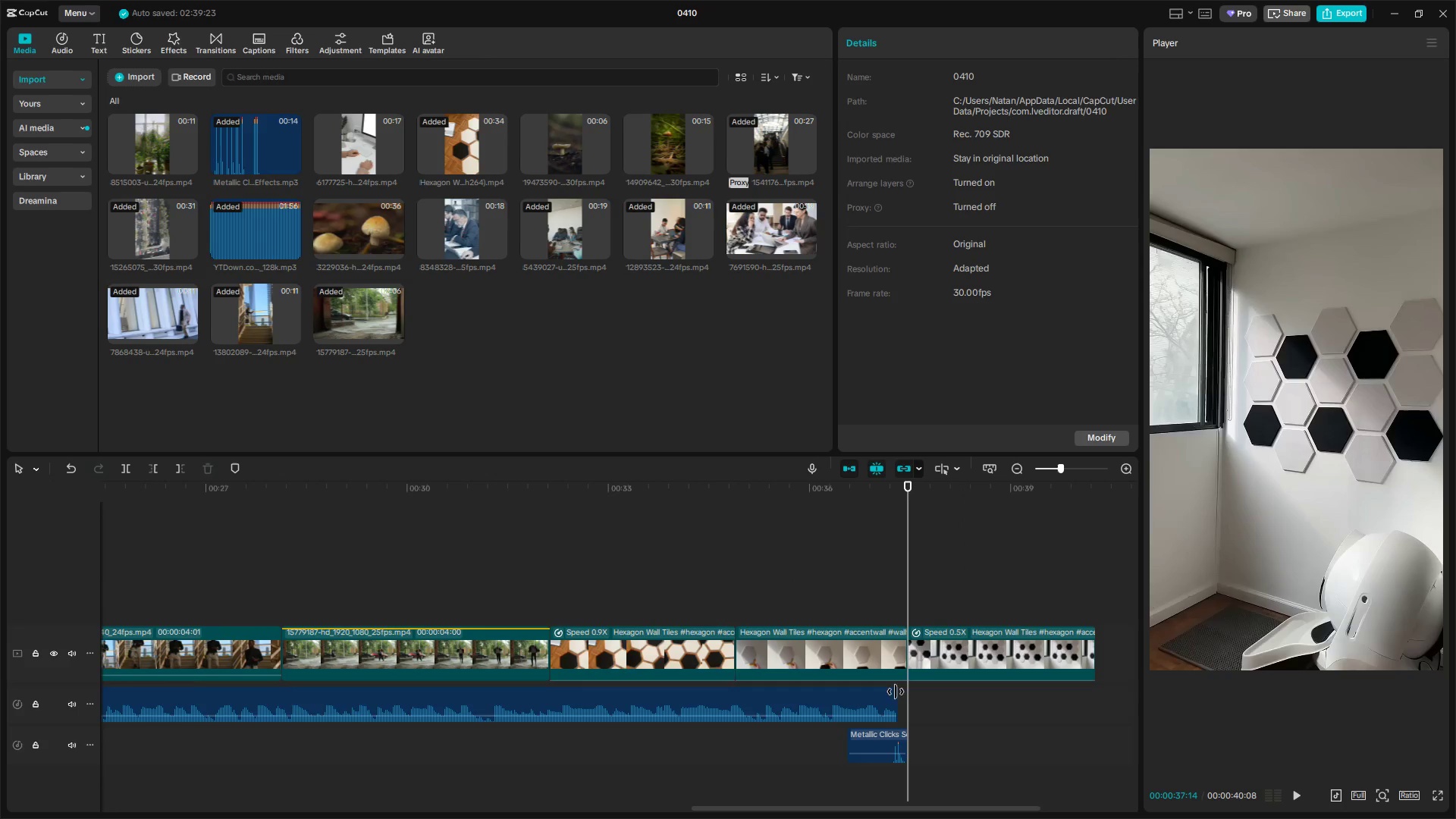 
left_click_drag(start_coordinate=[664, 573], to_coordinate=[653, 577])
 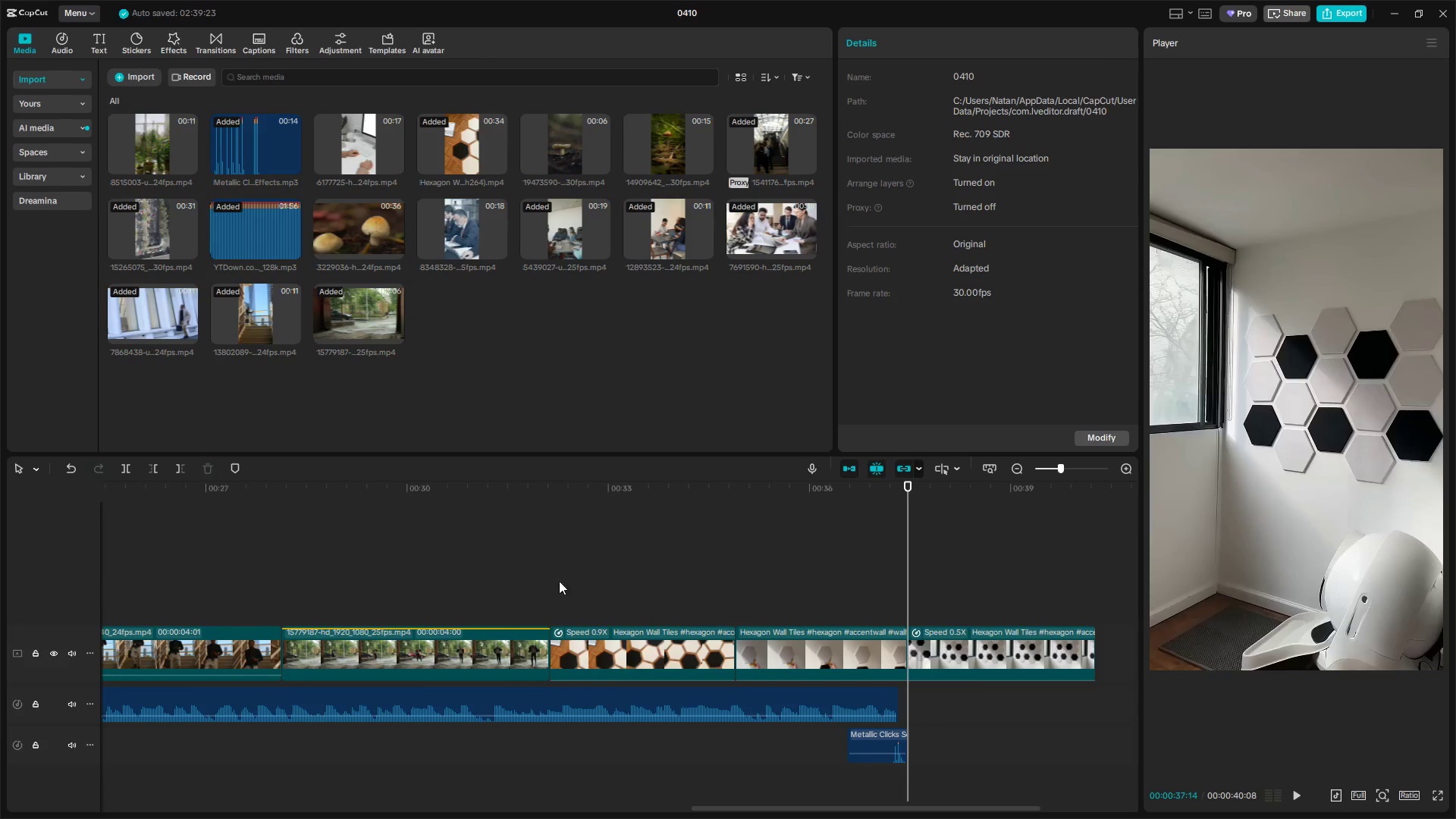 
left_click_drag(start_coordinate=[513, 579], to_coordinate=[517, 581])
 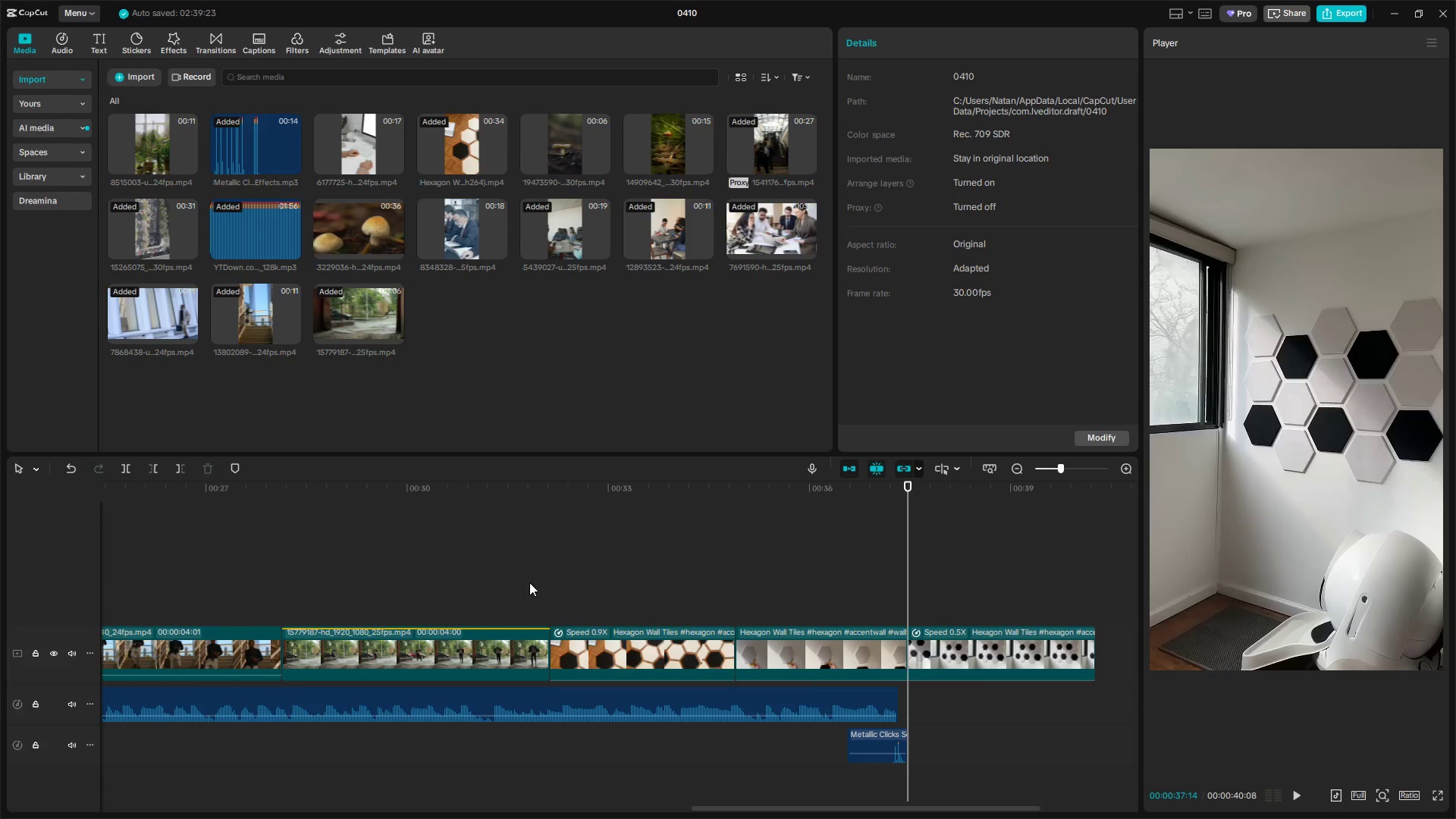 
key(Space)
 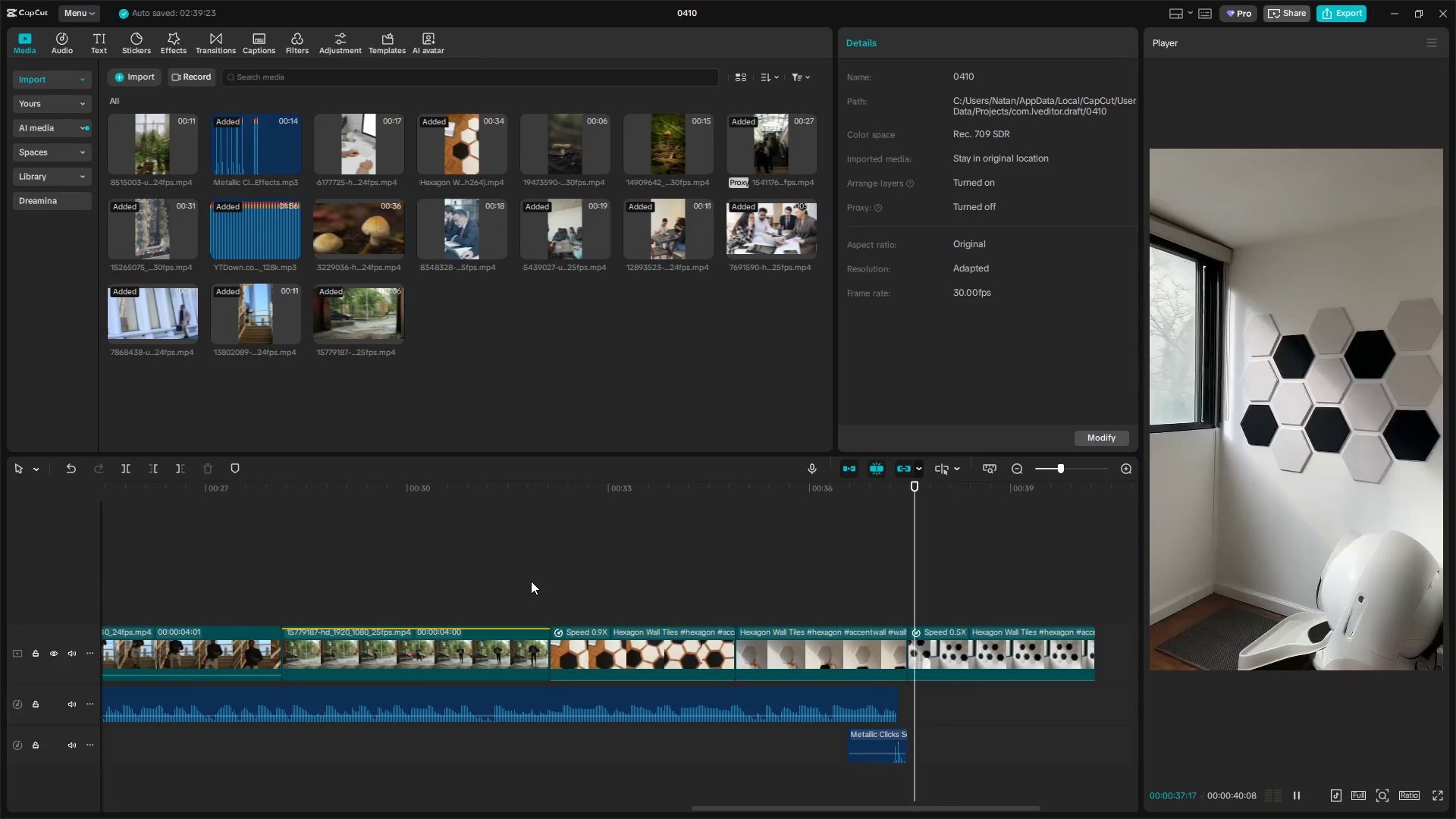 
triple_click([531, 580])
 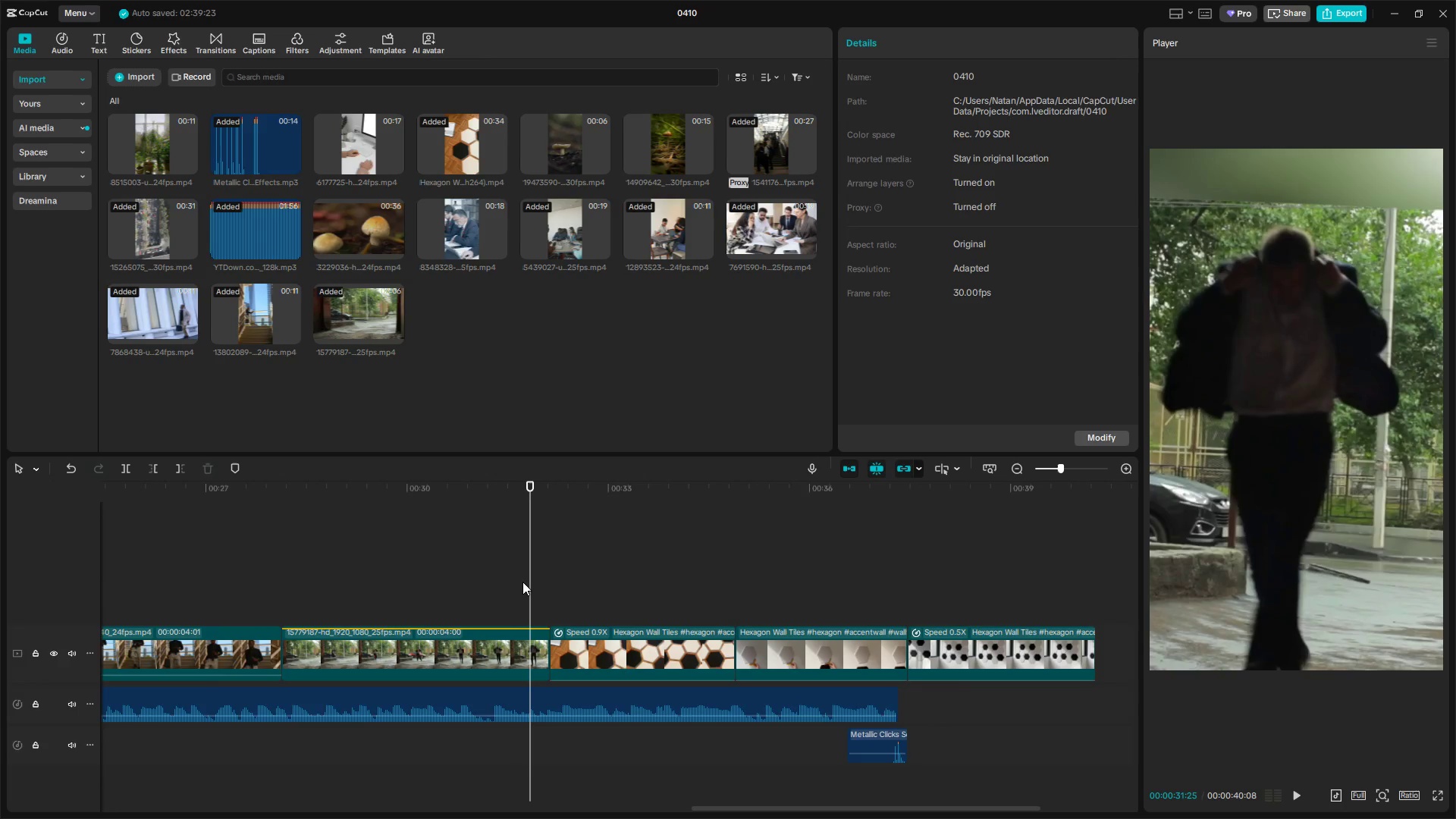 
key(Space)
 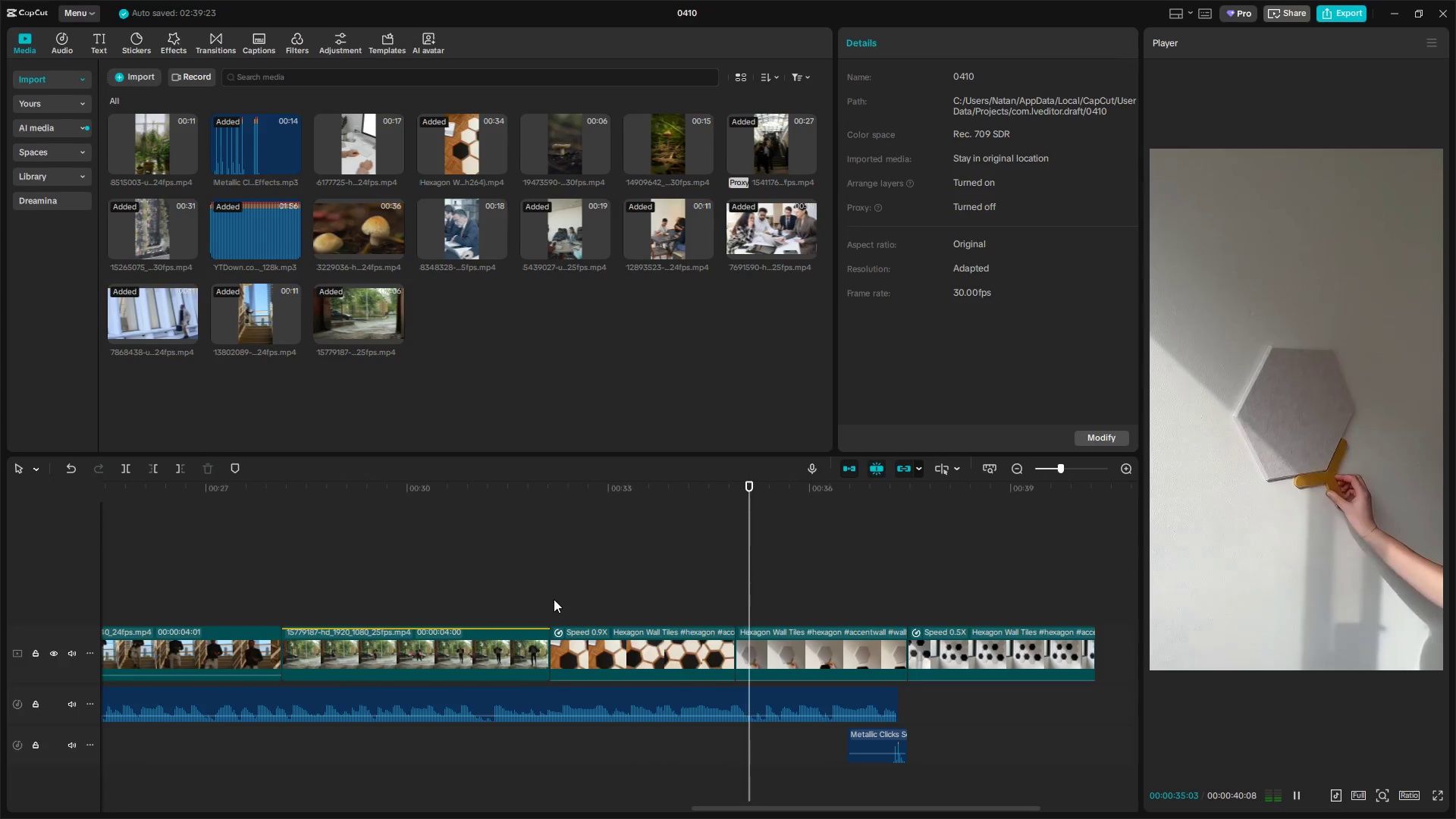 
key(Space)
 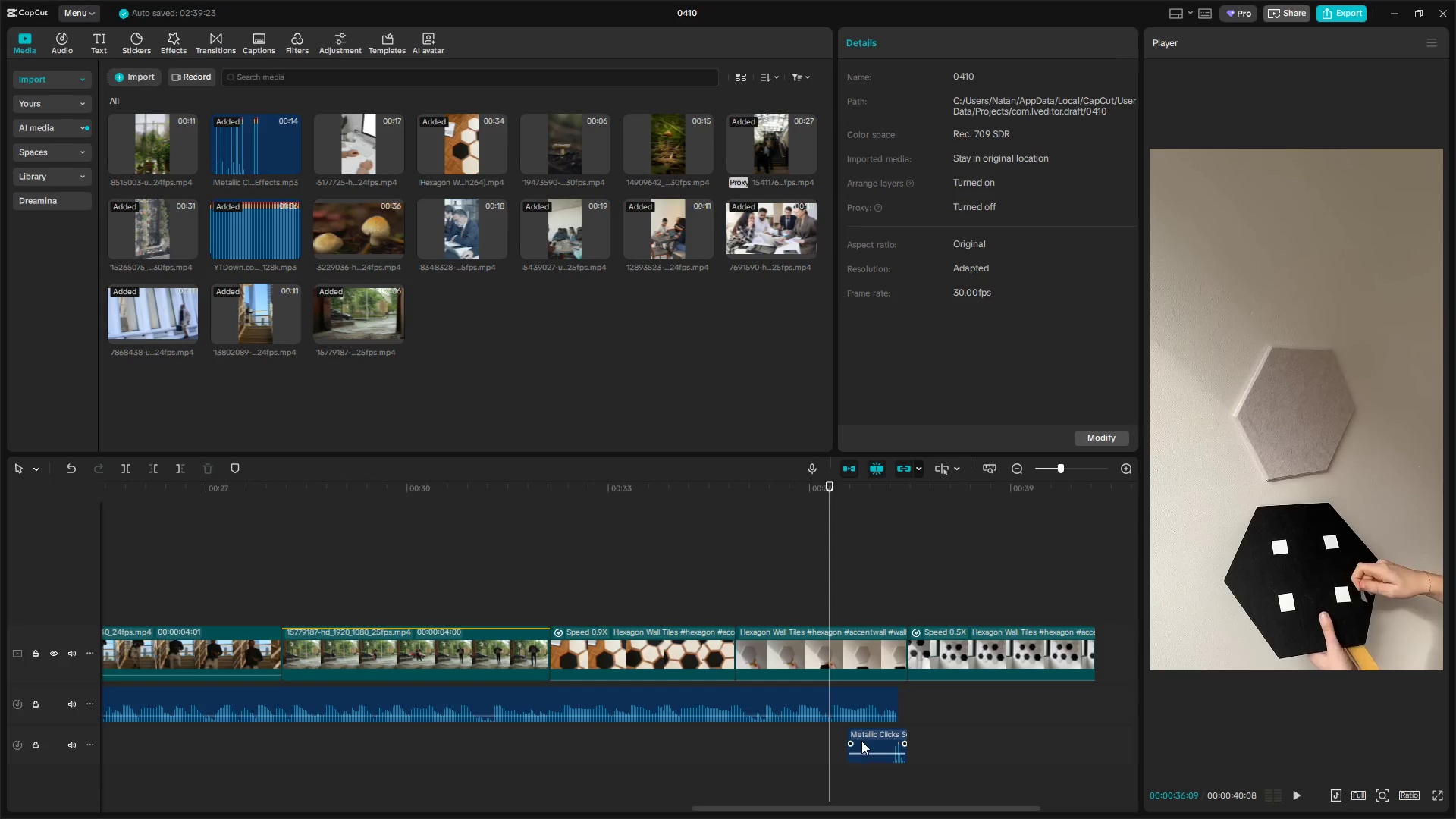 
left_click_drag(start_coordinate=[880, 739], to_coordinate=[811, 738])
 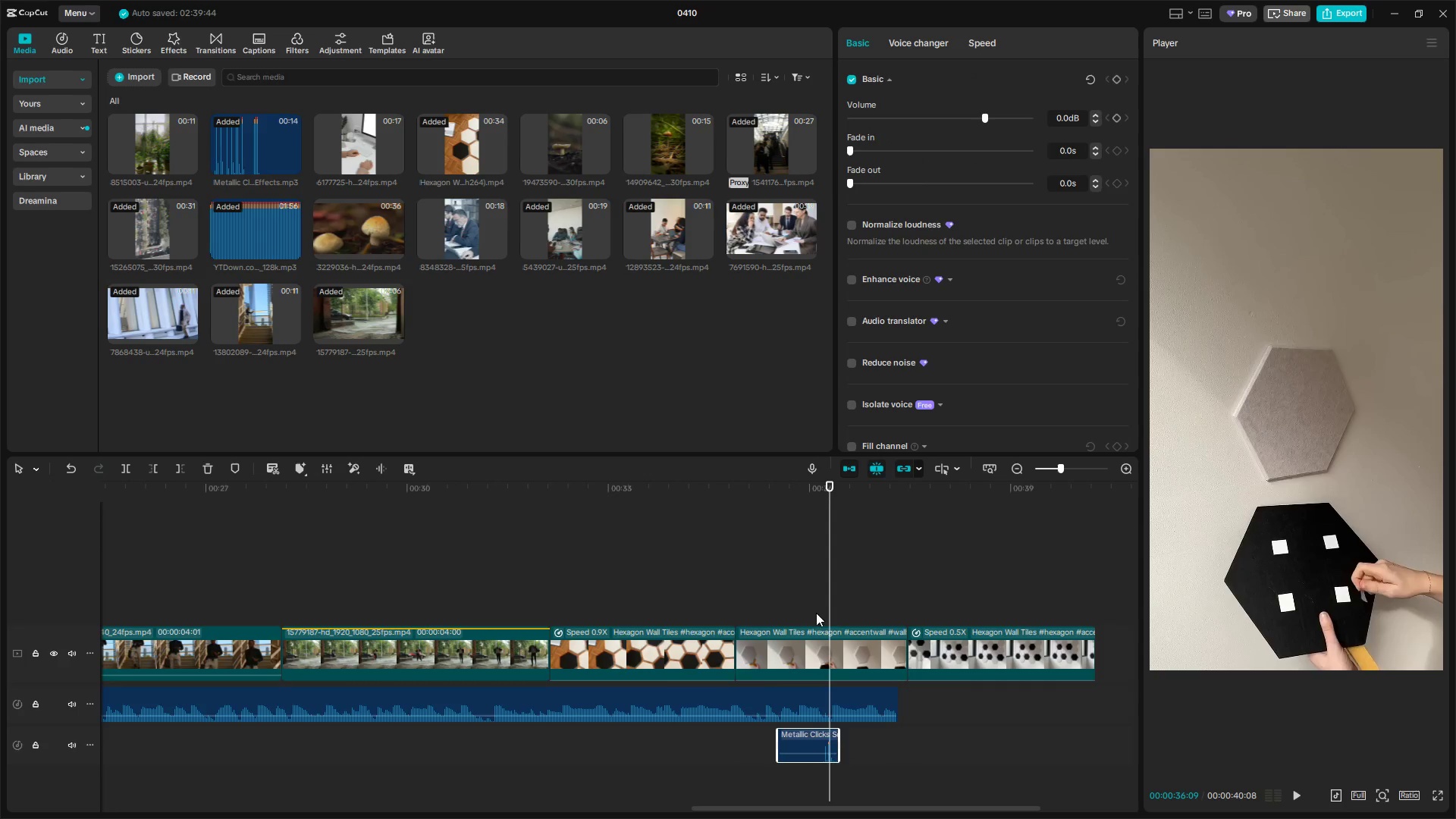 
left_click([817, 604])
 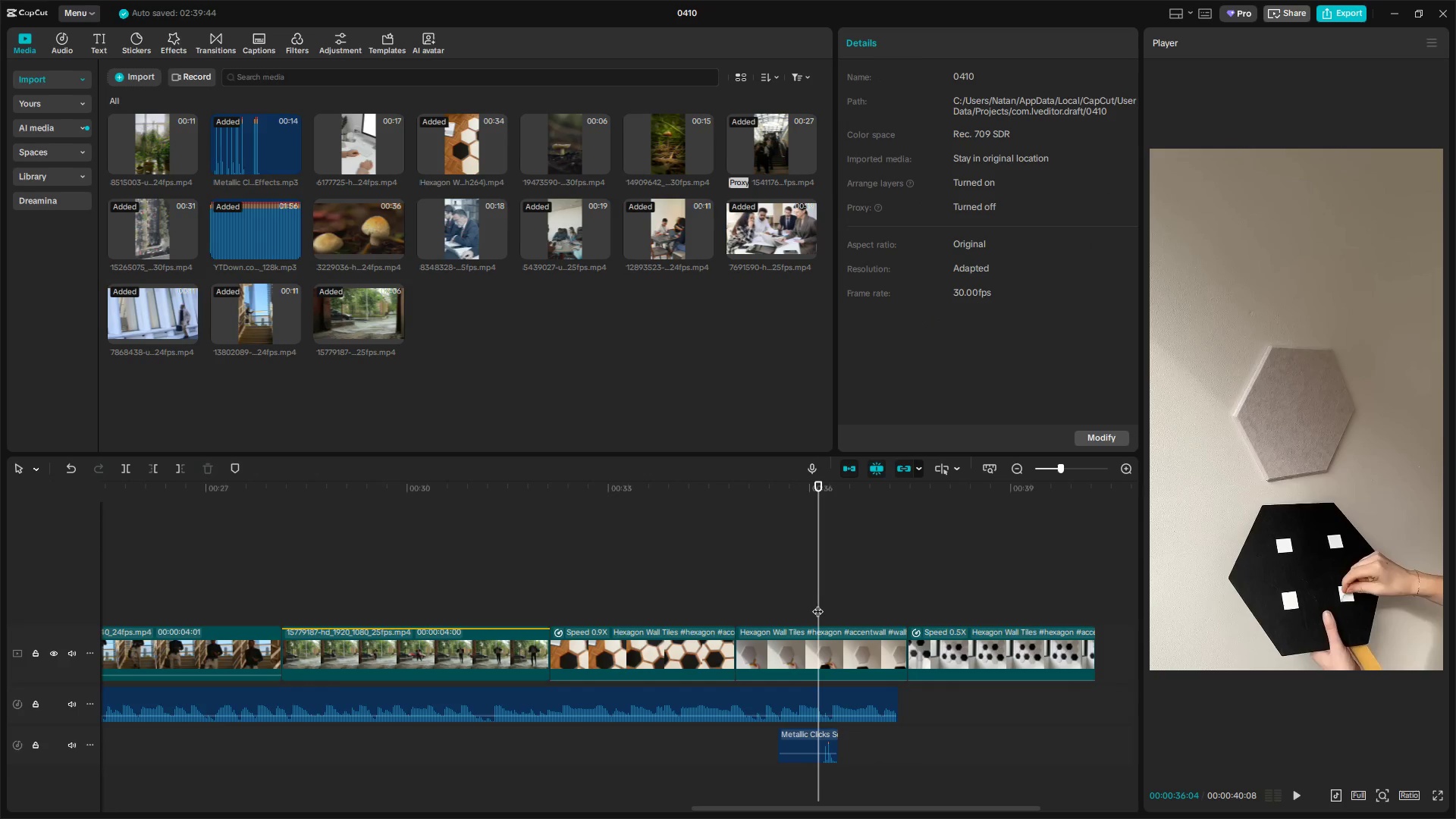 
key(Space)
 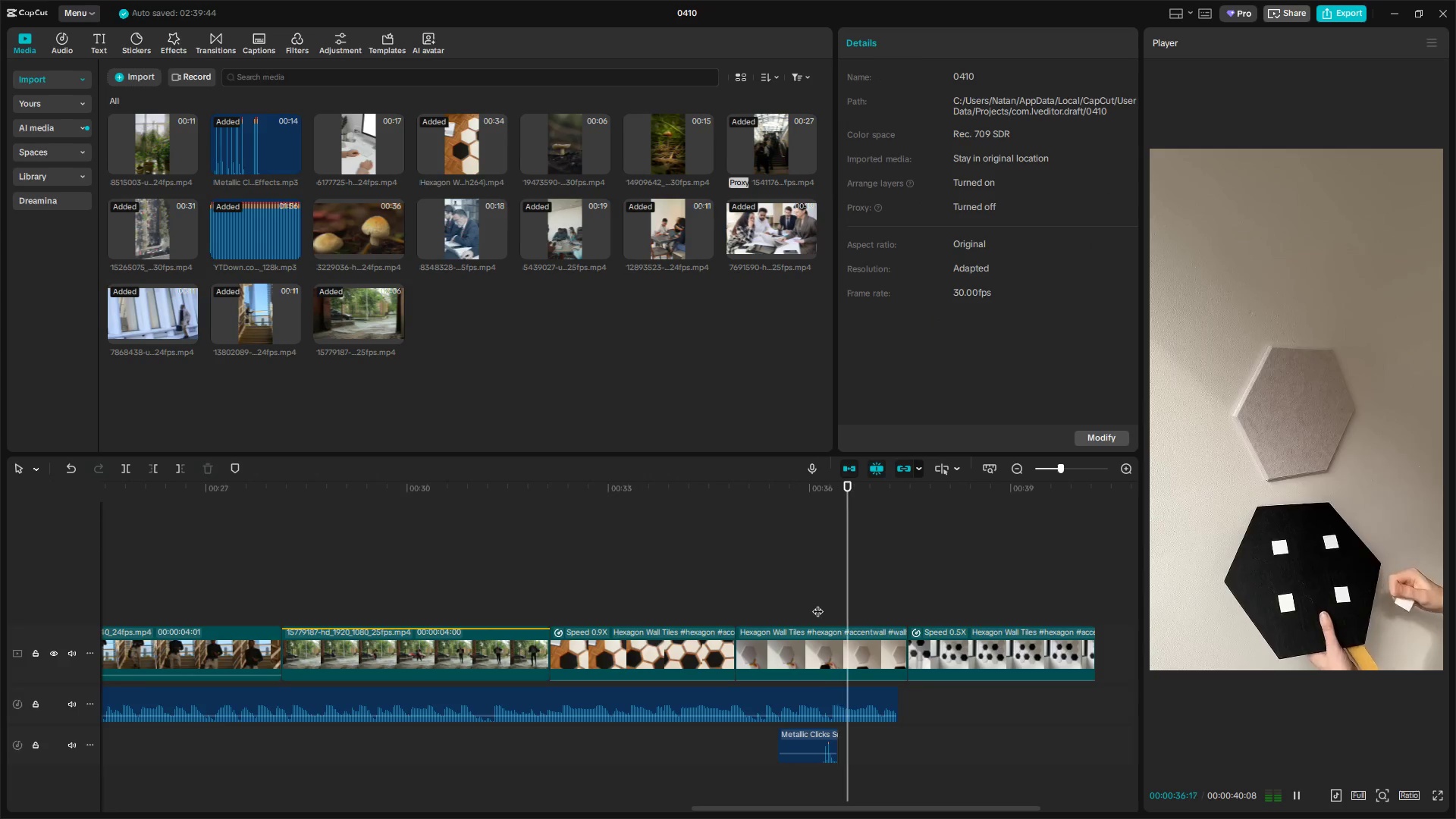 
key(Space)
 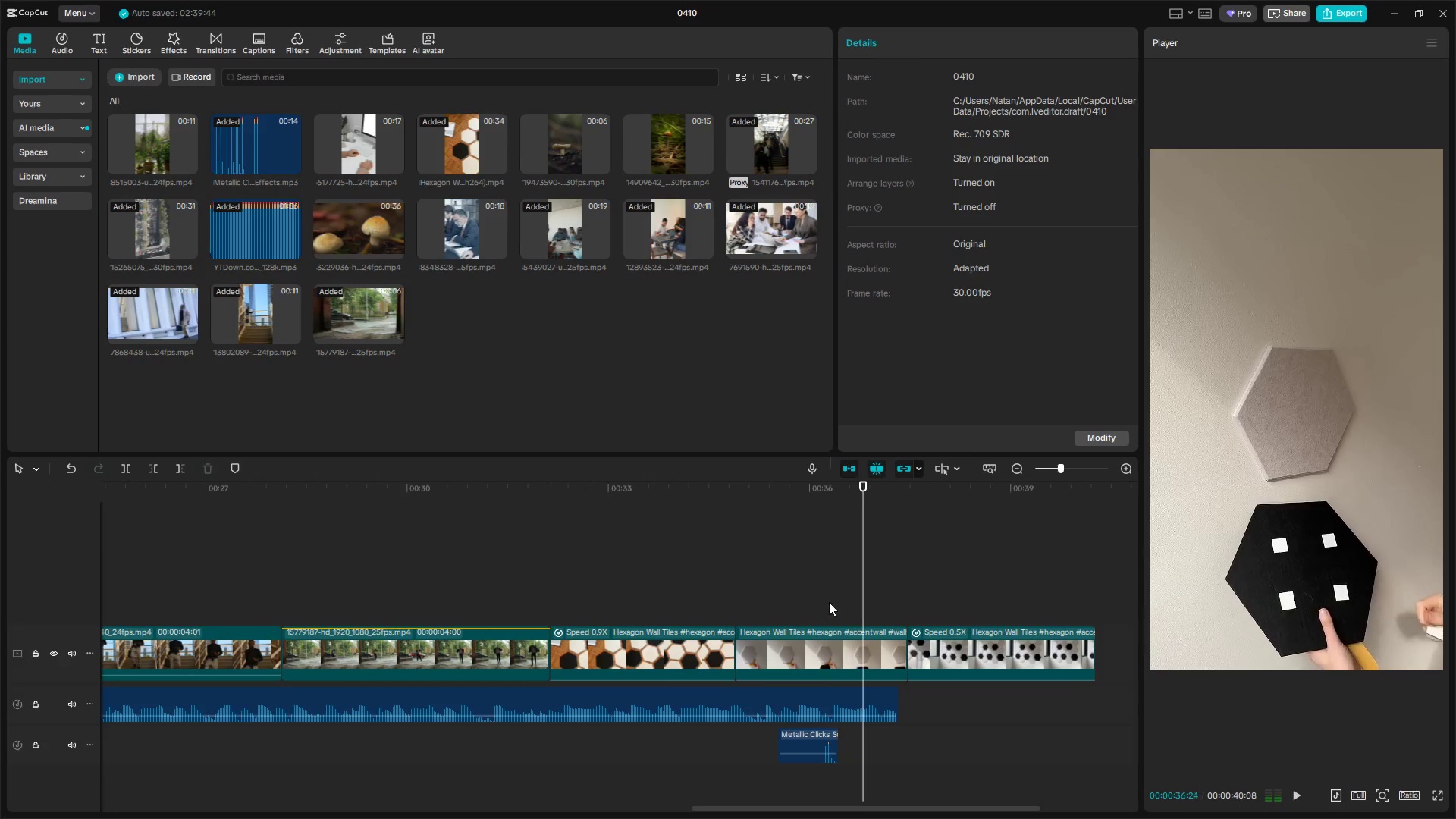 
left_click([830, 598])
 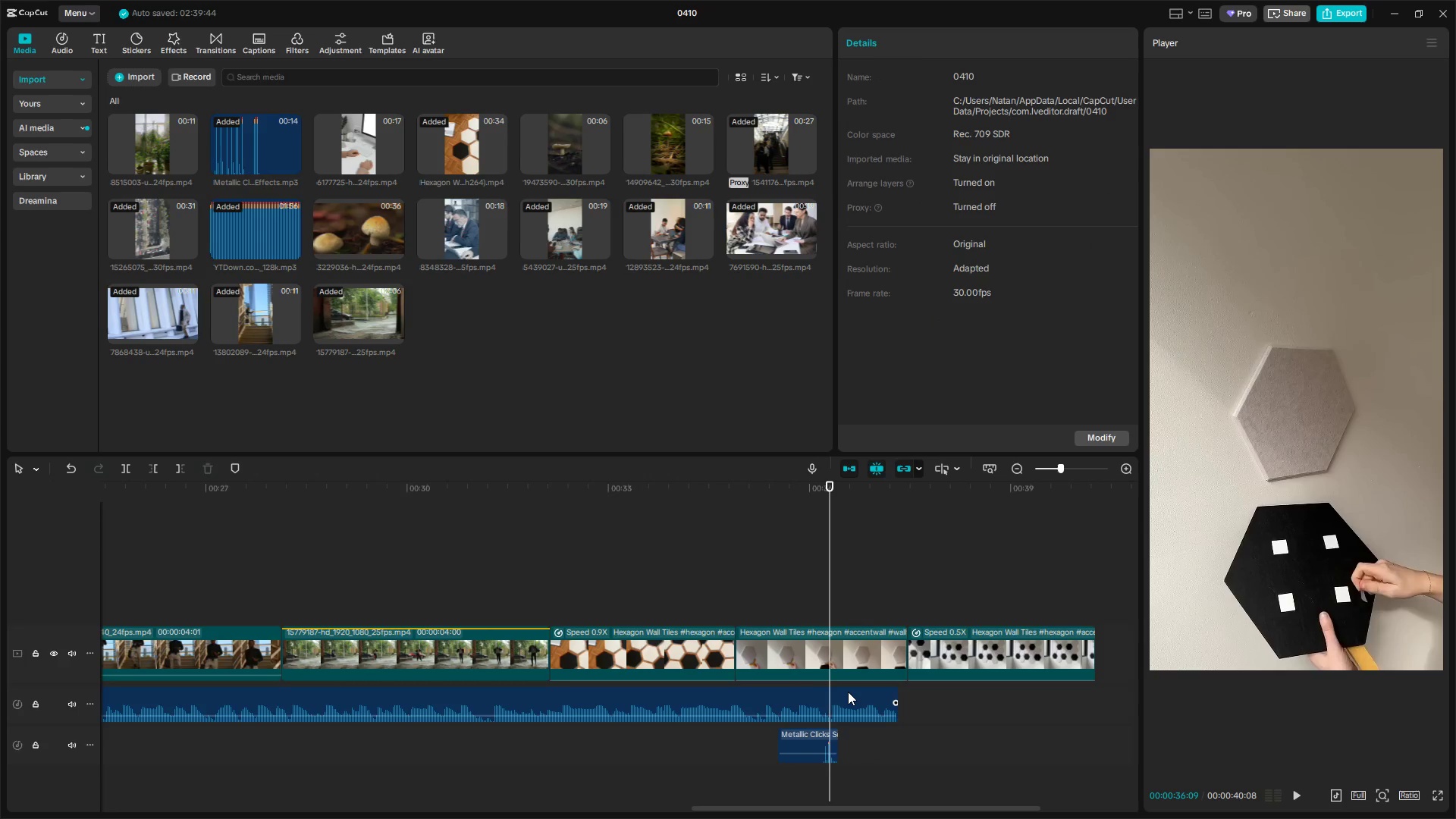 
left_click([848, 692])
 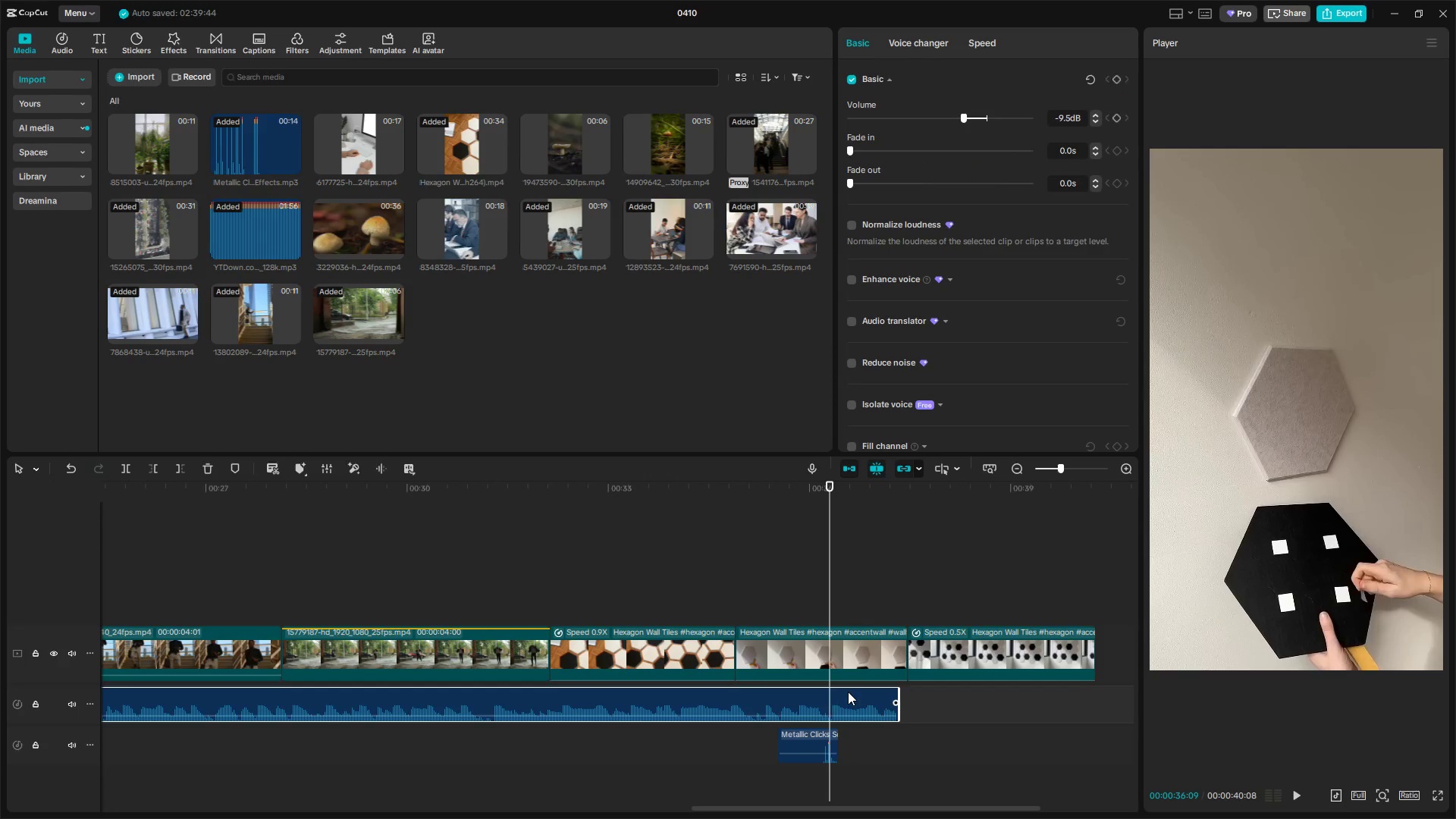 
key(W)
 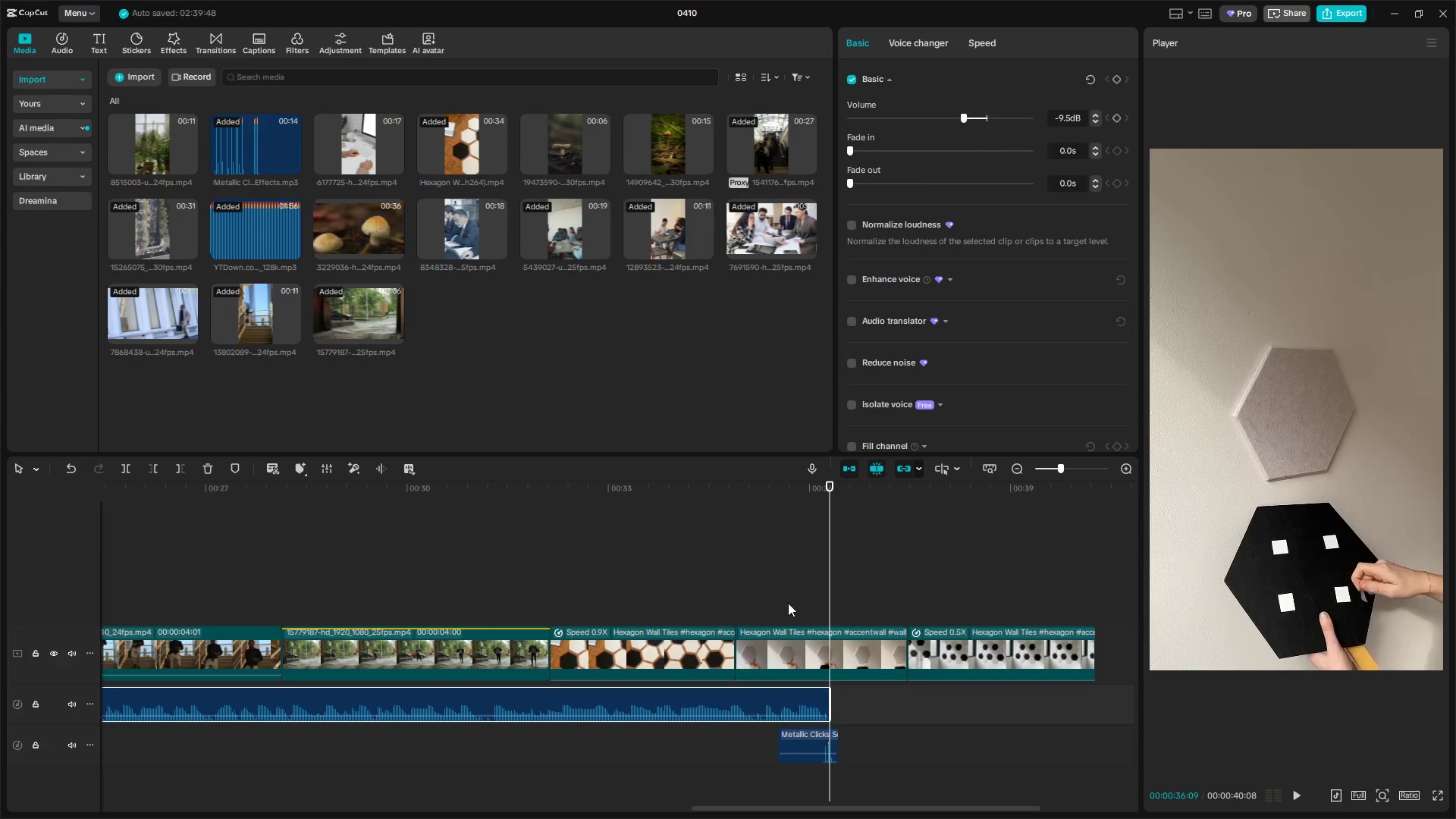 
left_click([759, 588])
 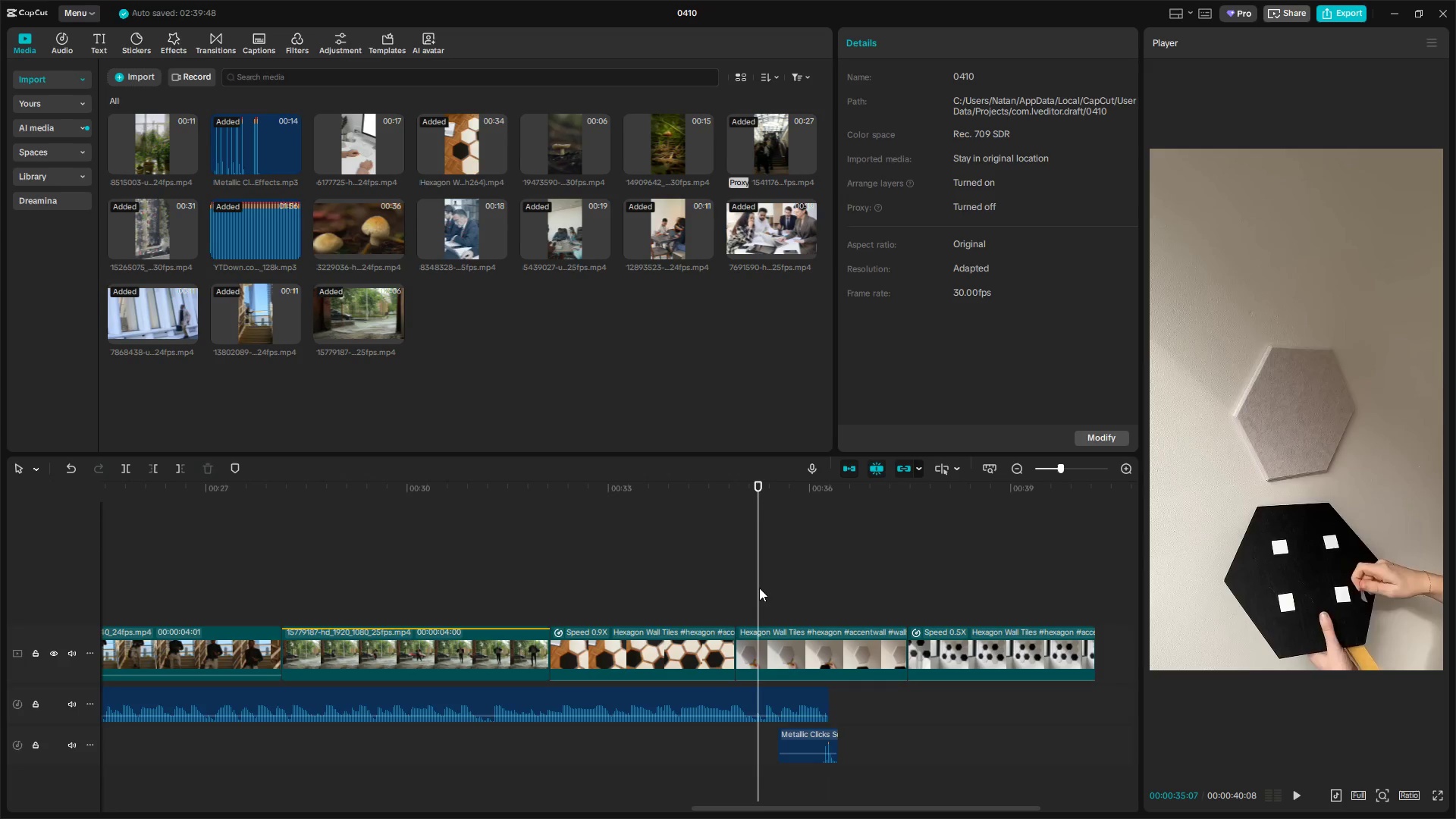 
key(Space)
 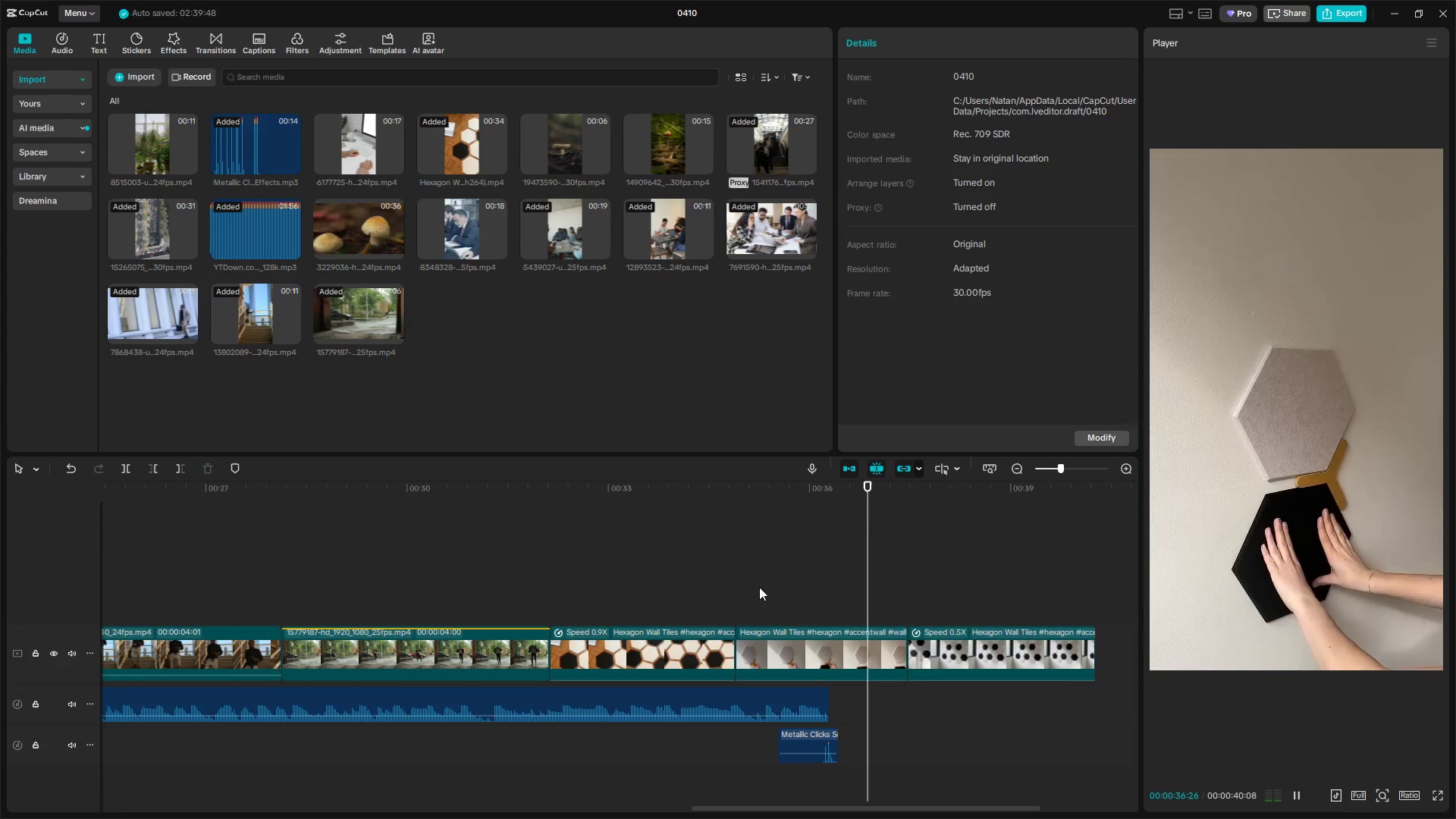 
key(Space)
 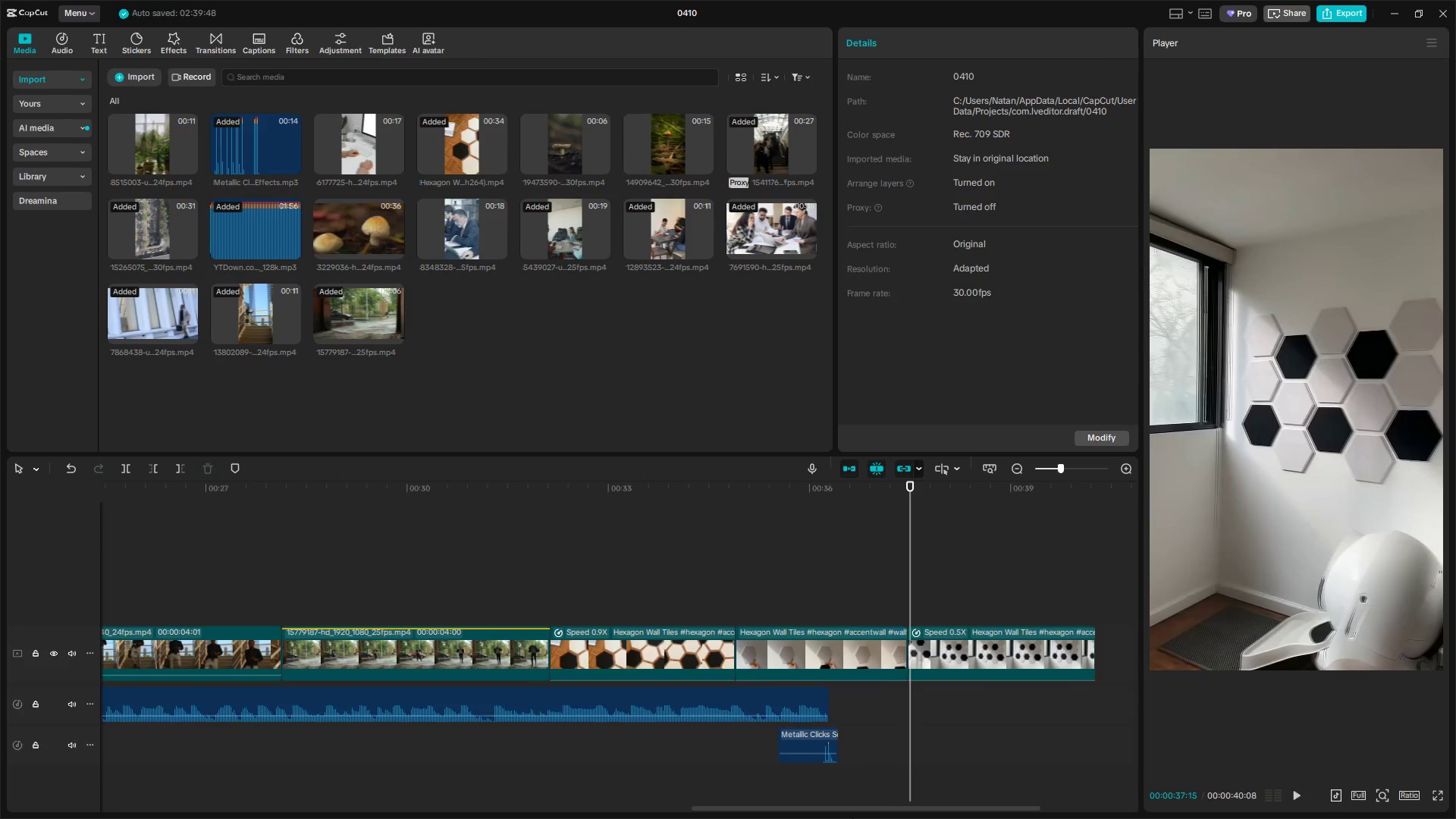 
hold_key(key=ControlLeft, duration=0.97)
 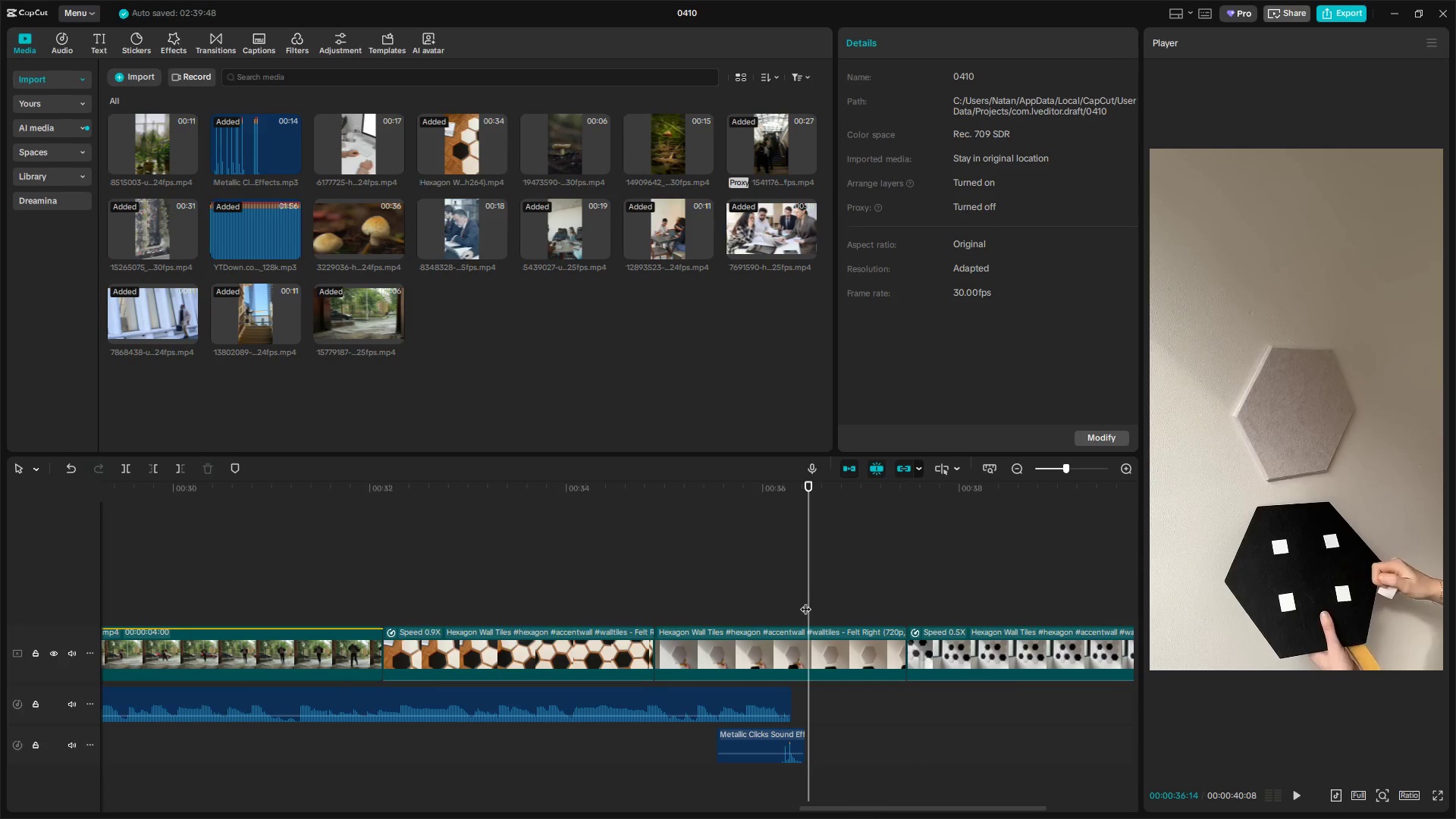 
left_click([810, 603])
 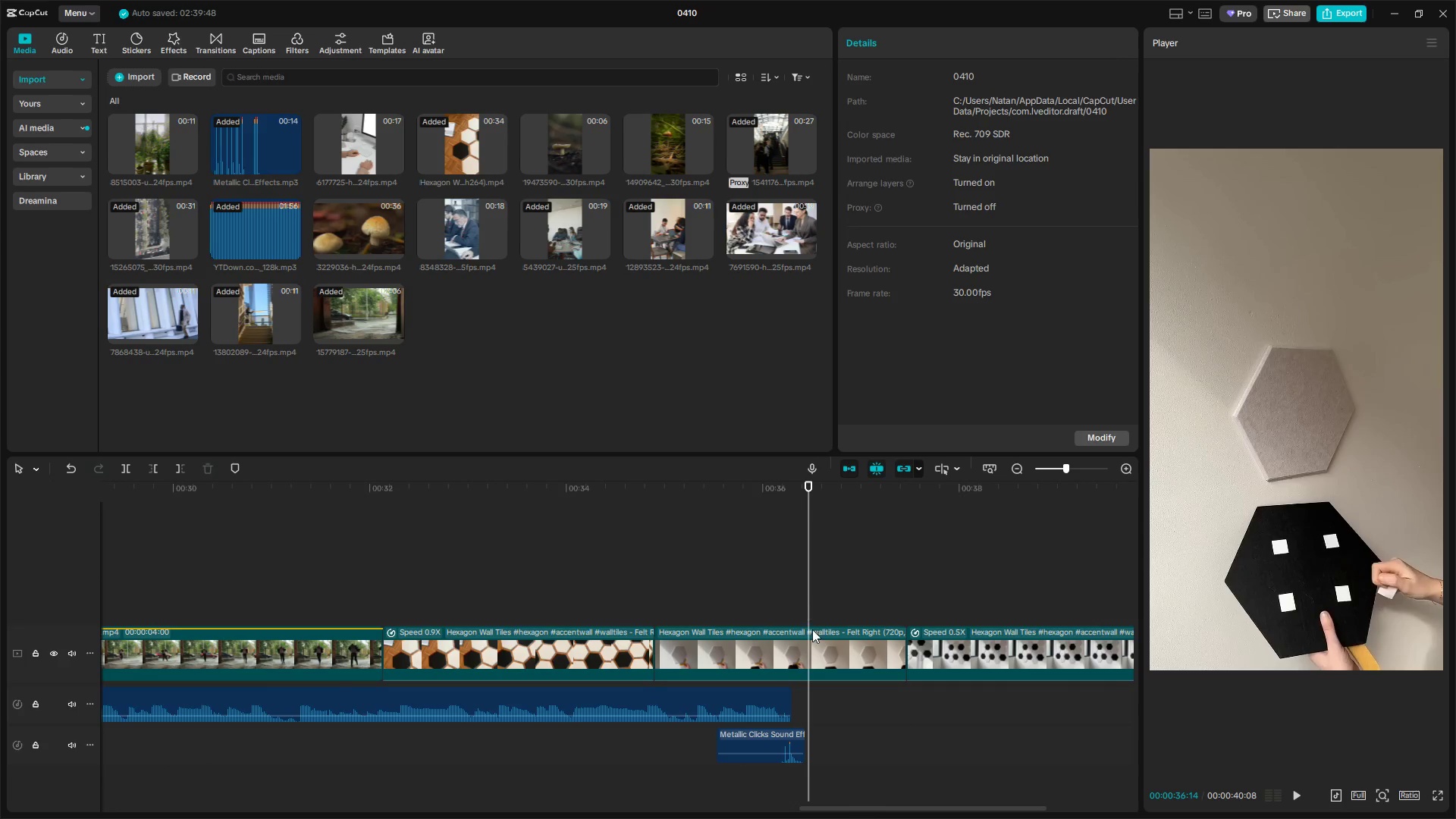 
scroll: coordinate [850, 767], scroll_direction: up, amount: 13.0
 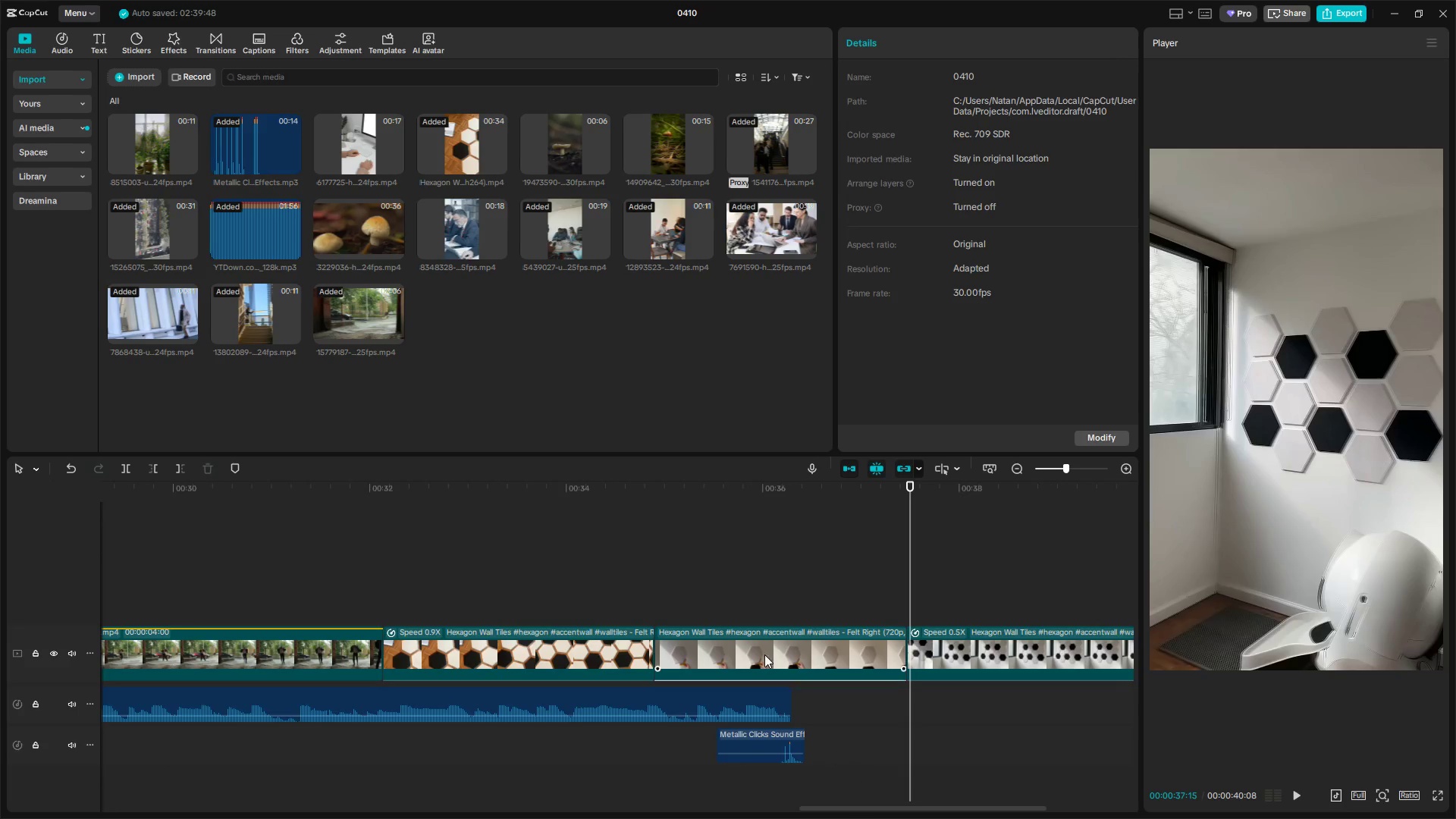 
left_click([824, 654])
 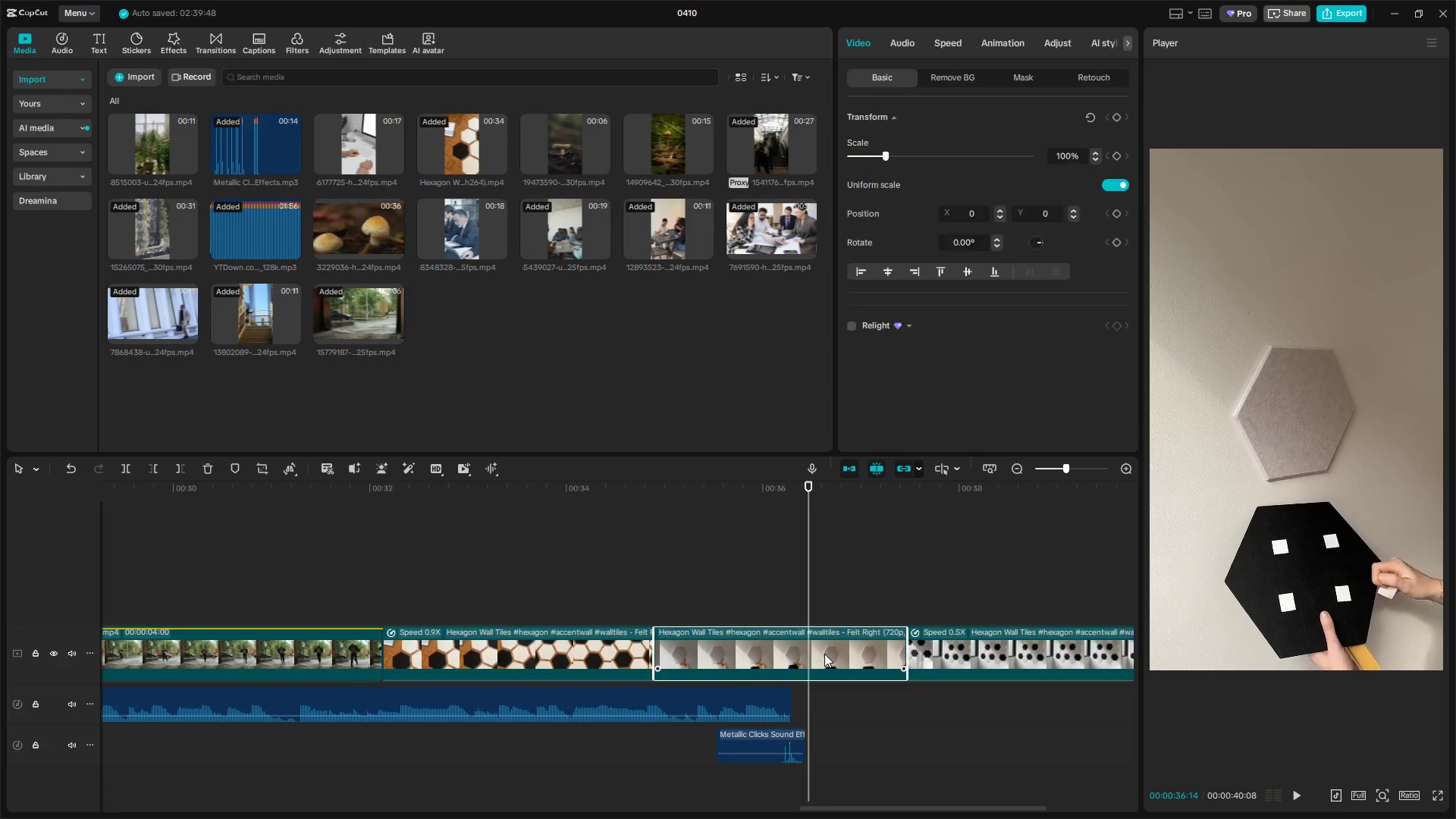 
key(Q)
 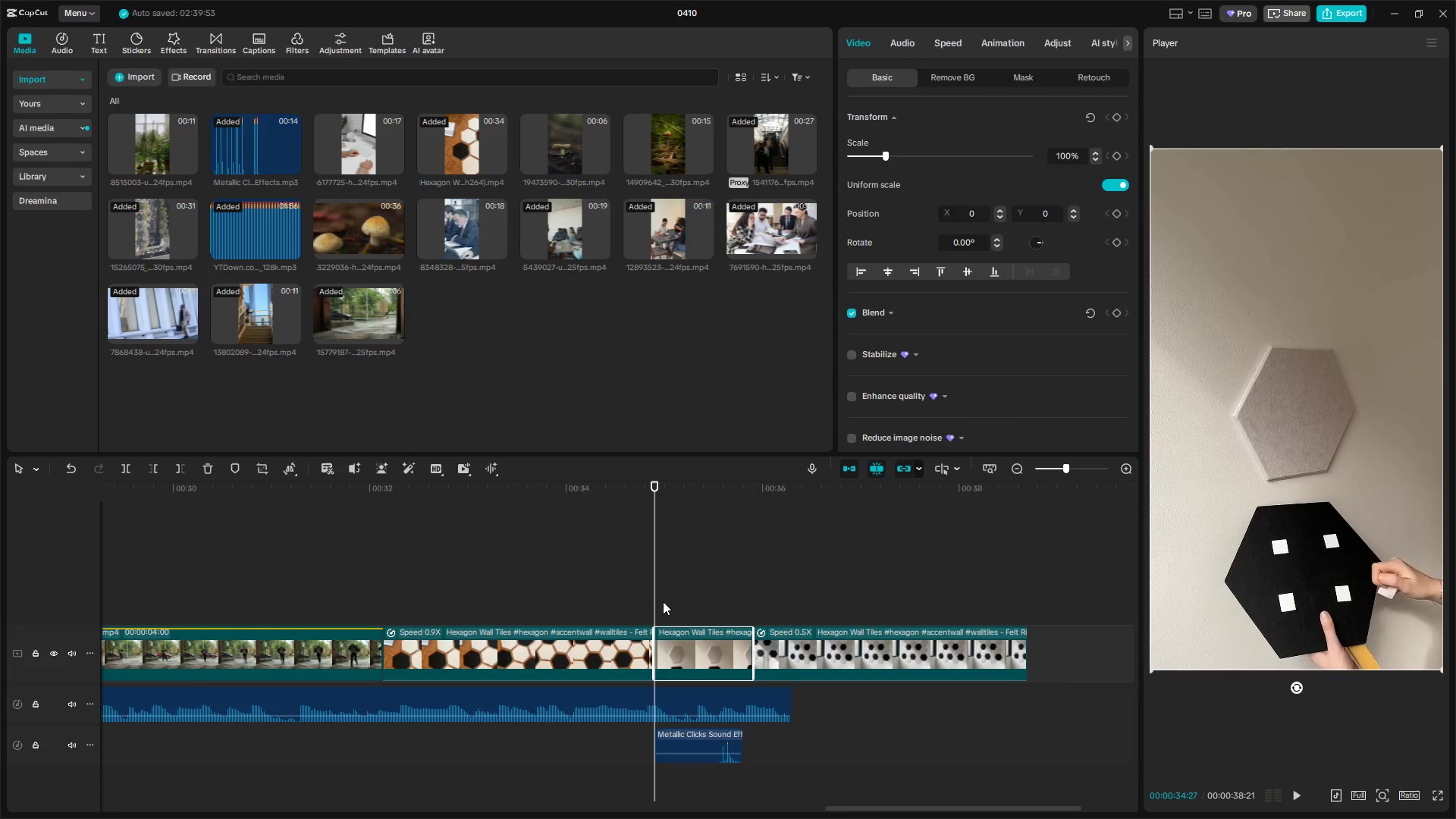 
left_click([664, 599])
 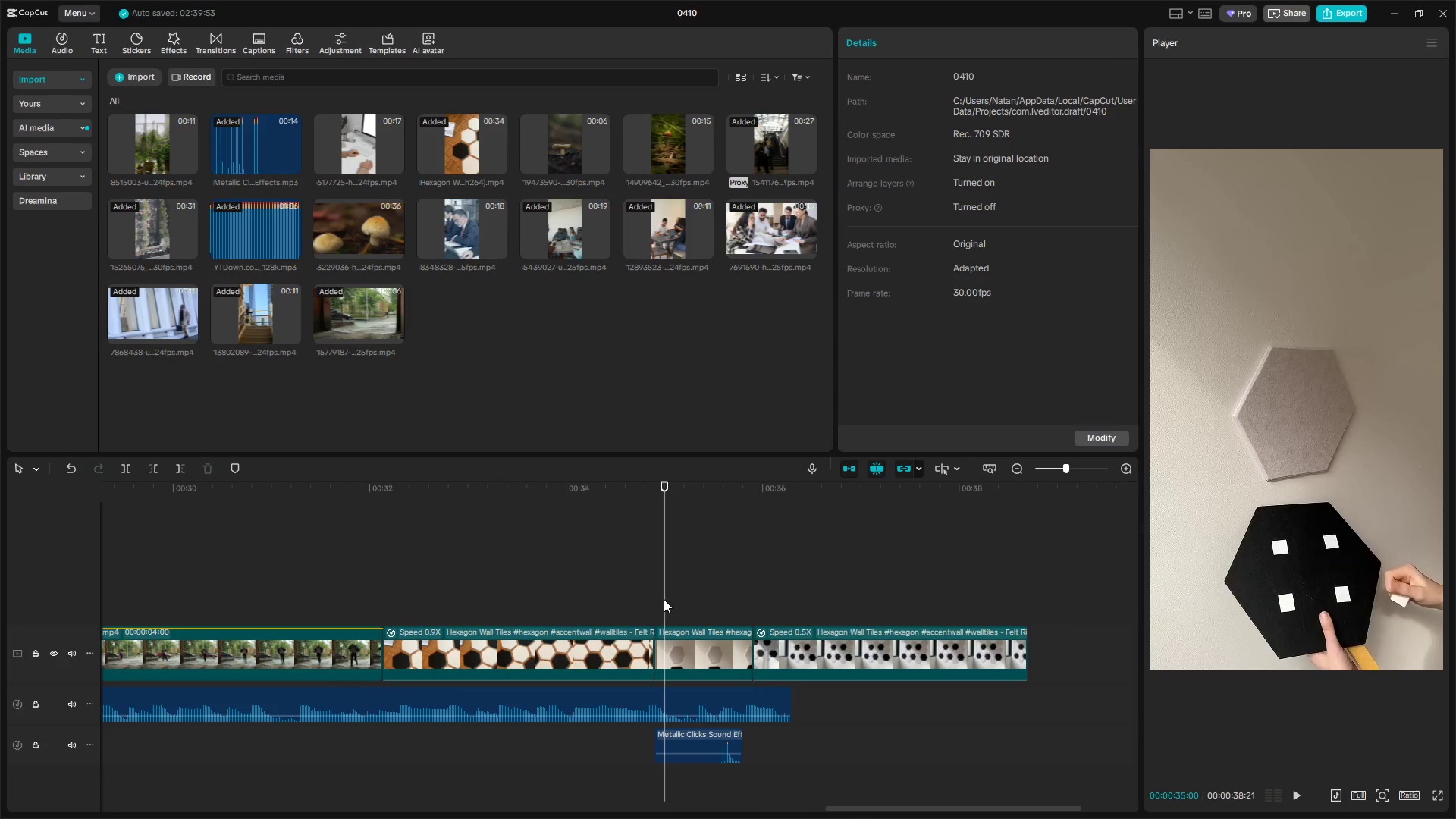 
left_click_drag(start_coordinate=[664, 599], to_coordinate=[704, 608])
 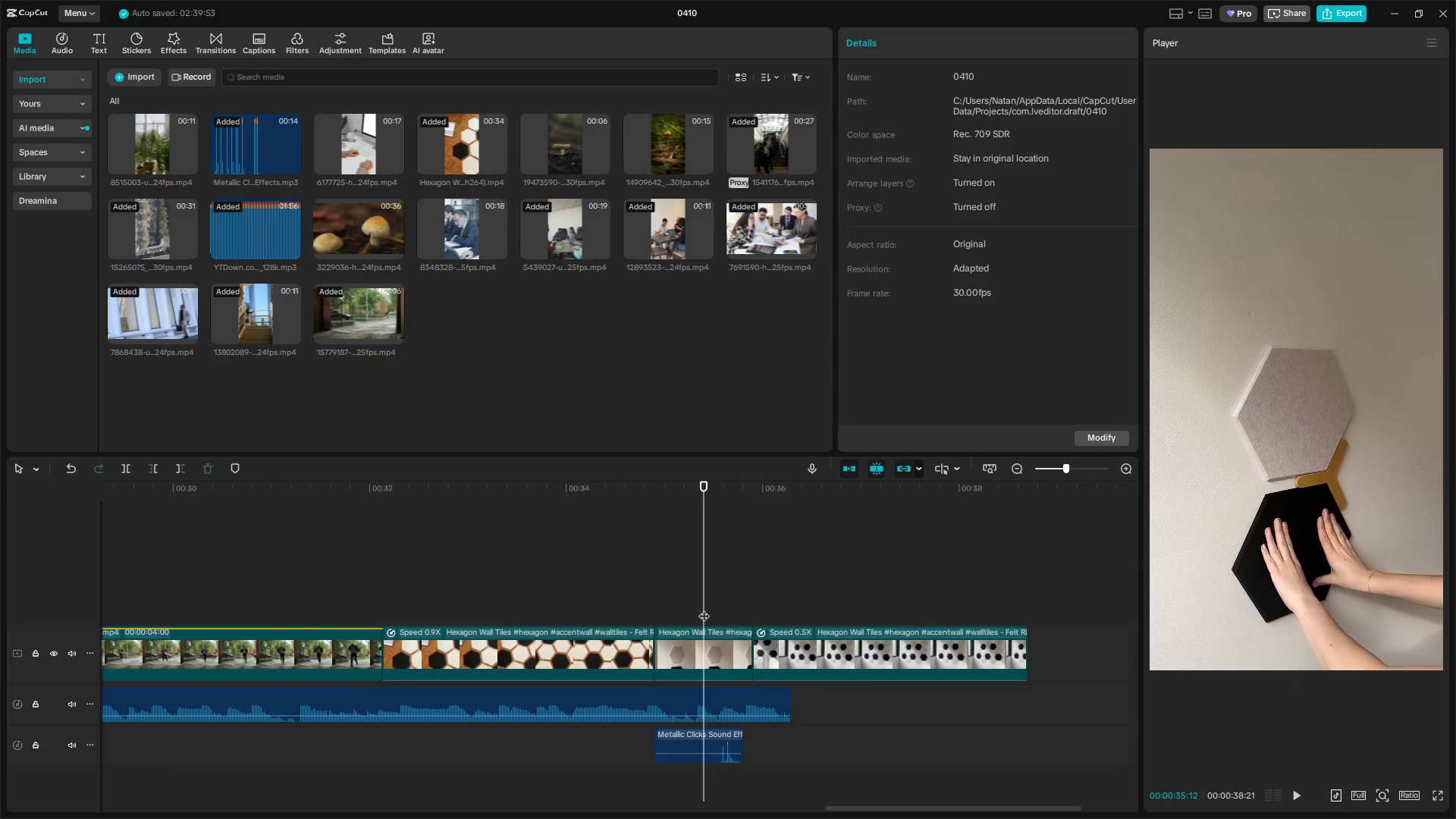 
left_click_drag(start_coordinate=[702, 608], to_coordinate=[659, 606])
 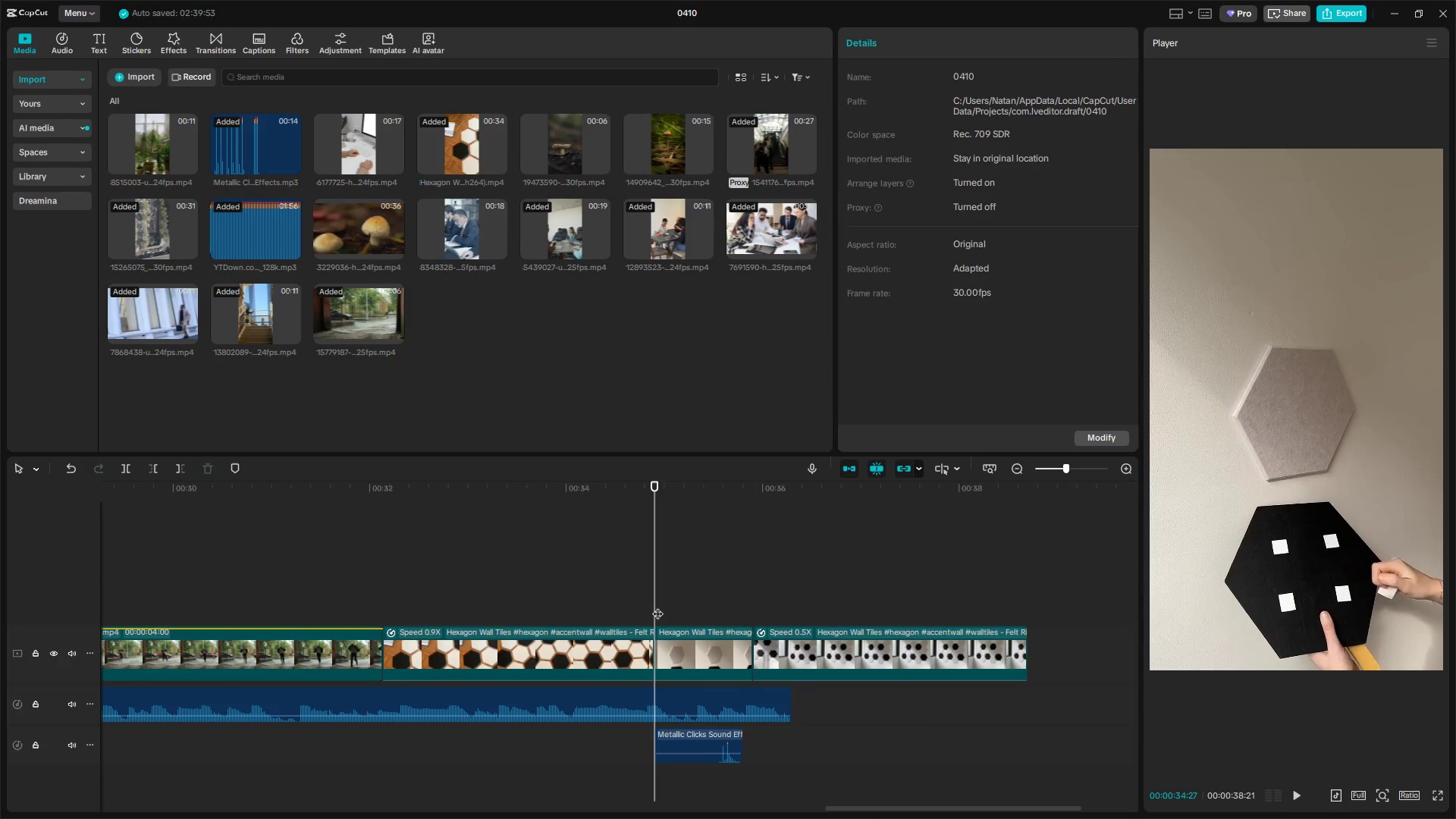 
key(Space)
 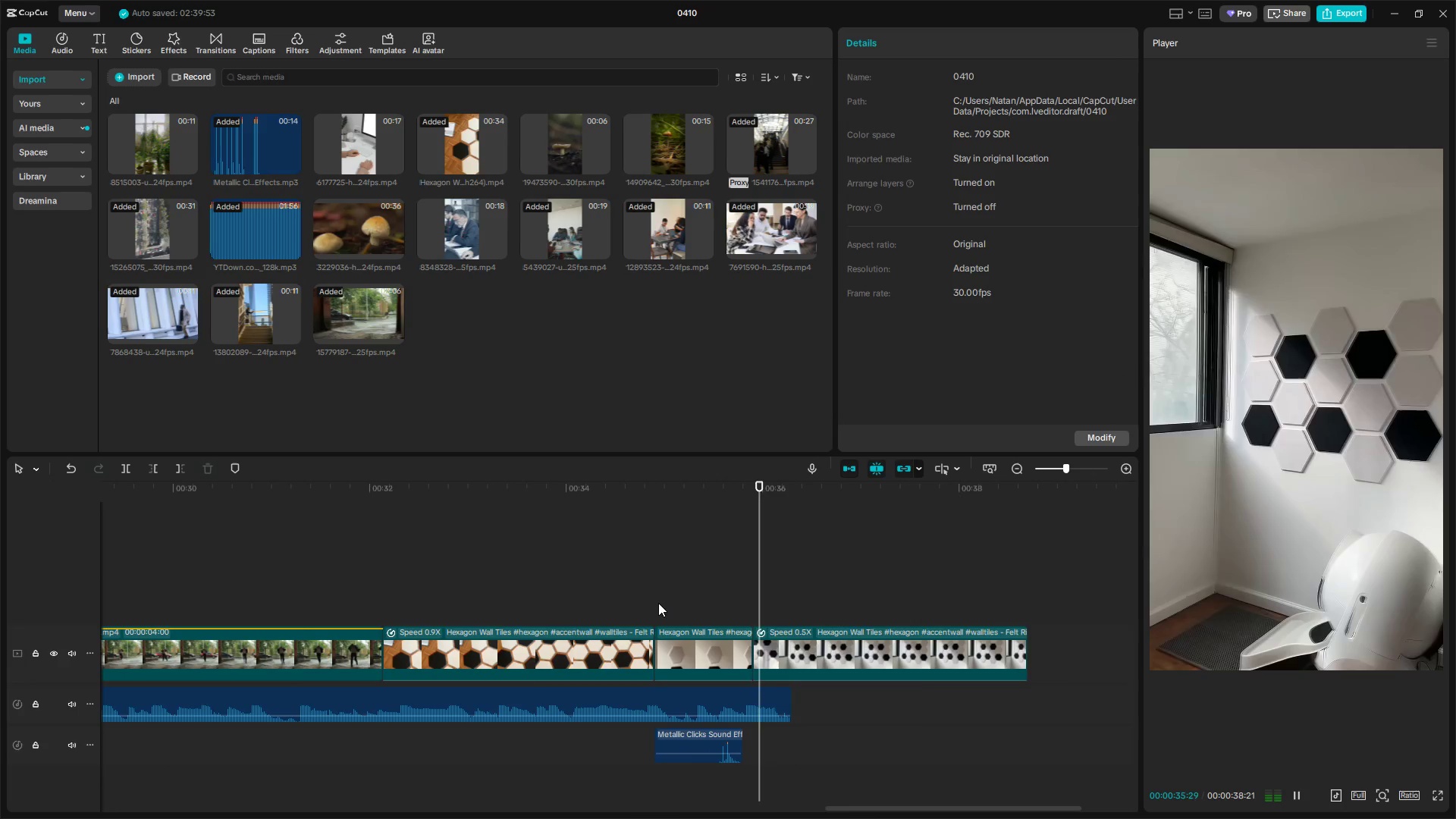 
key(Space)
 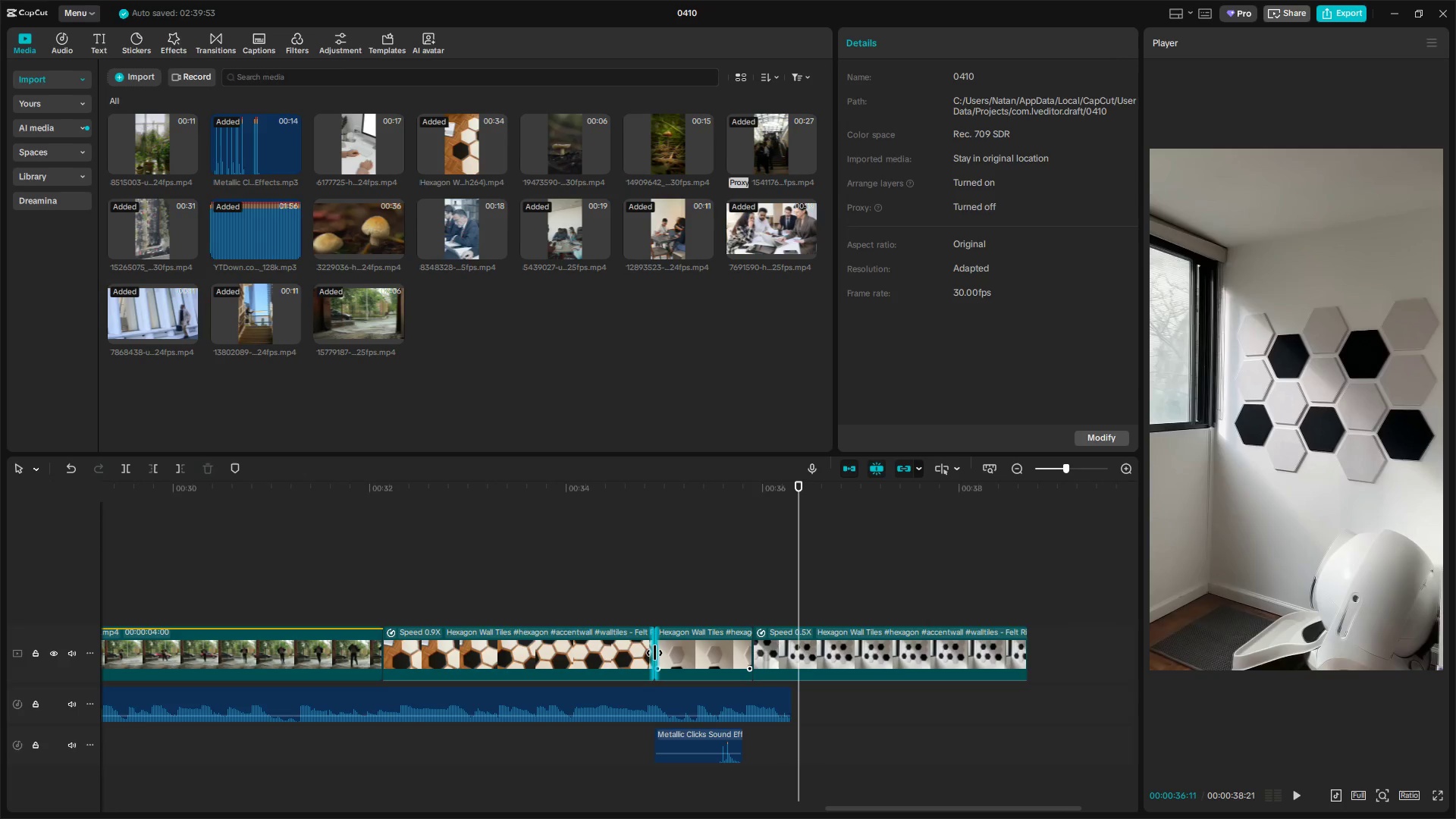 
left_click_drag(start_coordinate=[659, 653], to_coordinate=[635, 654])
 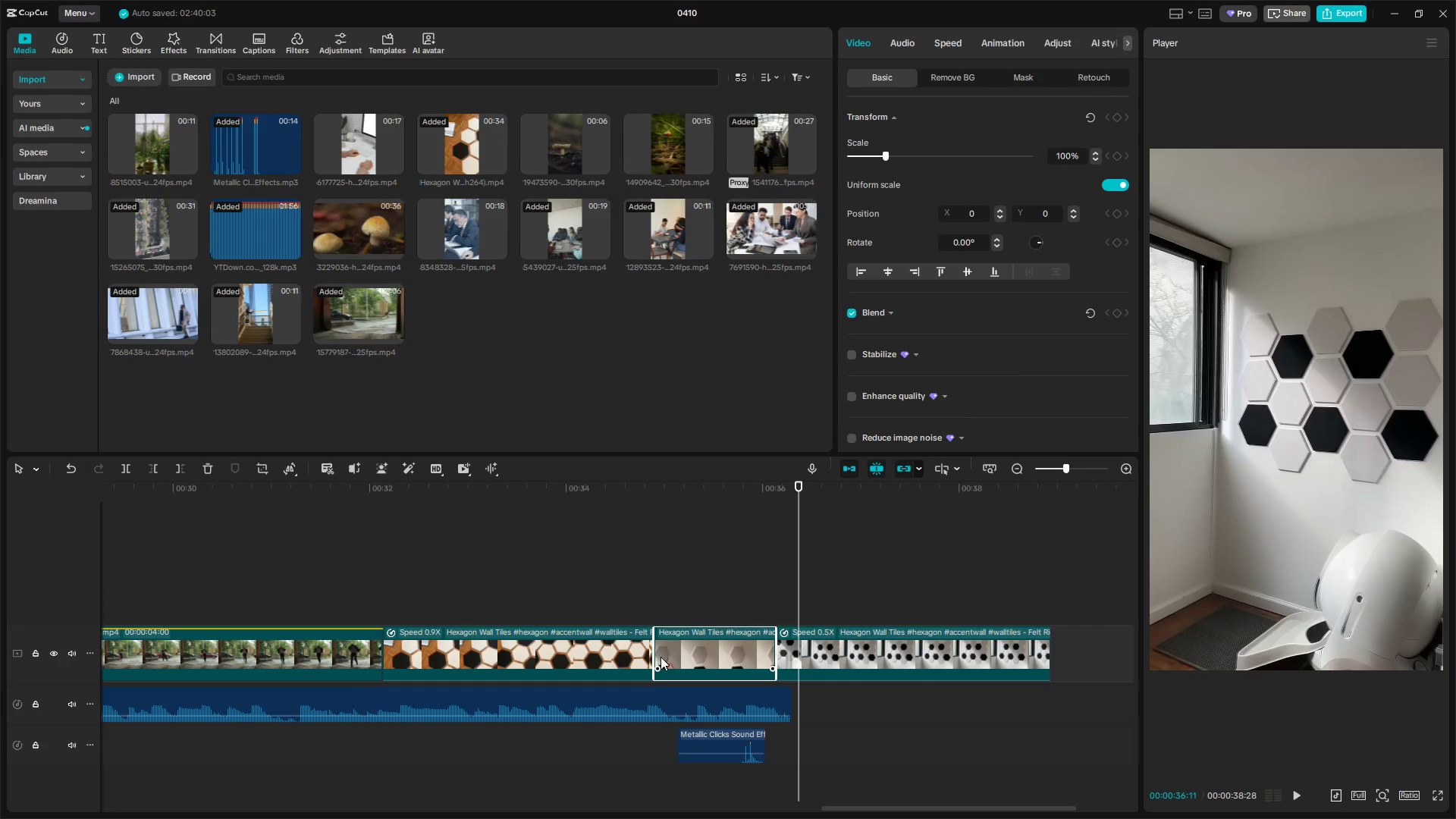 
left_click_drag(start_coordinate=[657, 657], to_coordinate=[639, 657])
 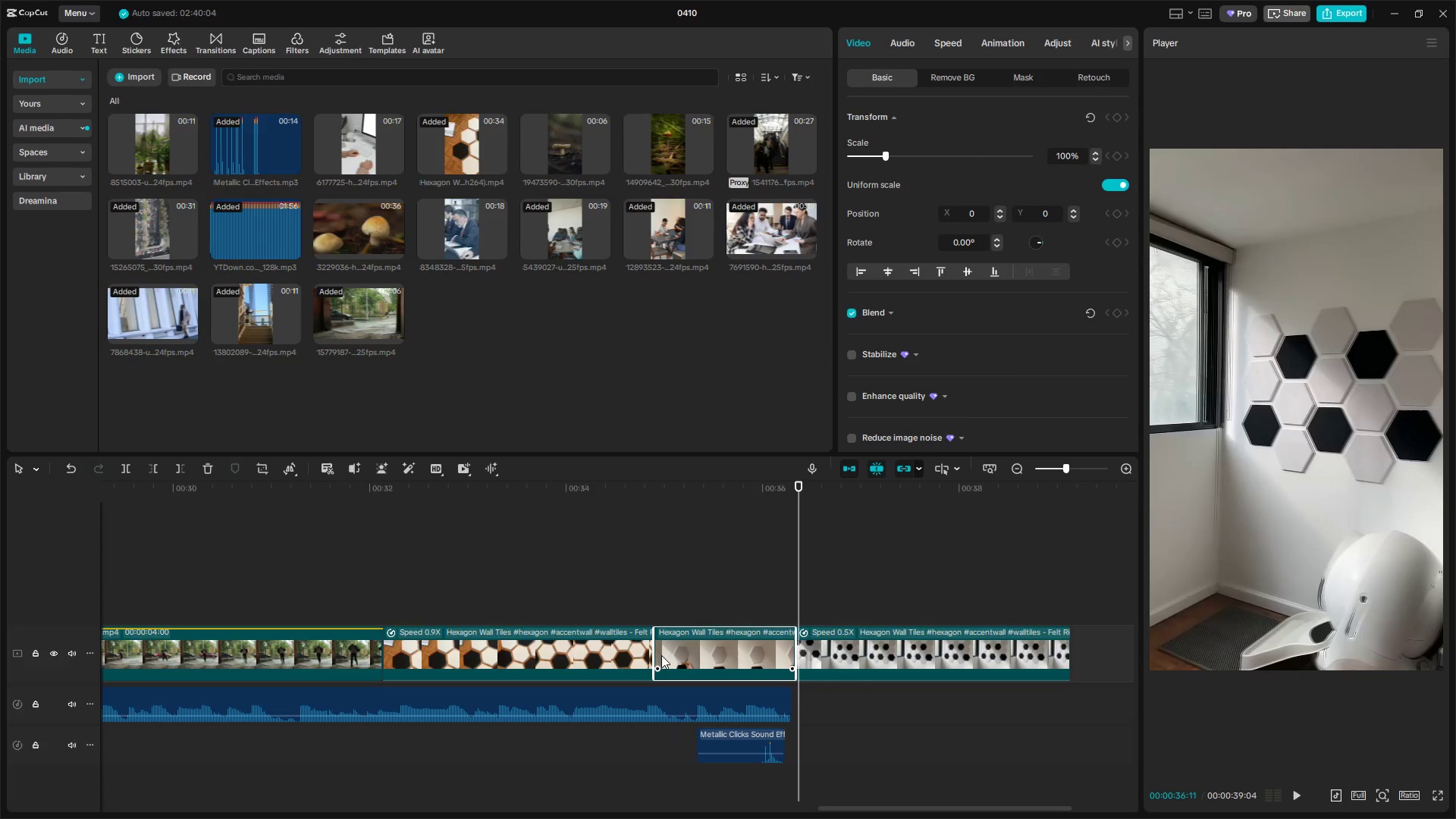 
left_click_drag(start_coordinate=[659, 655], to_coordinate=[642, 657])
 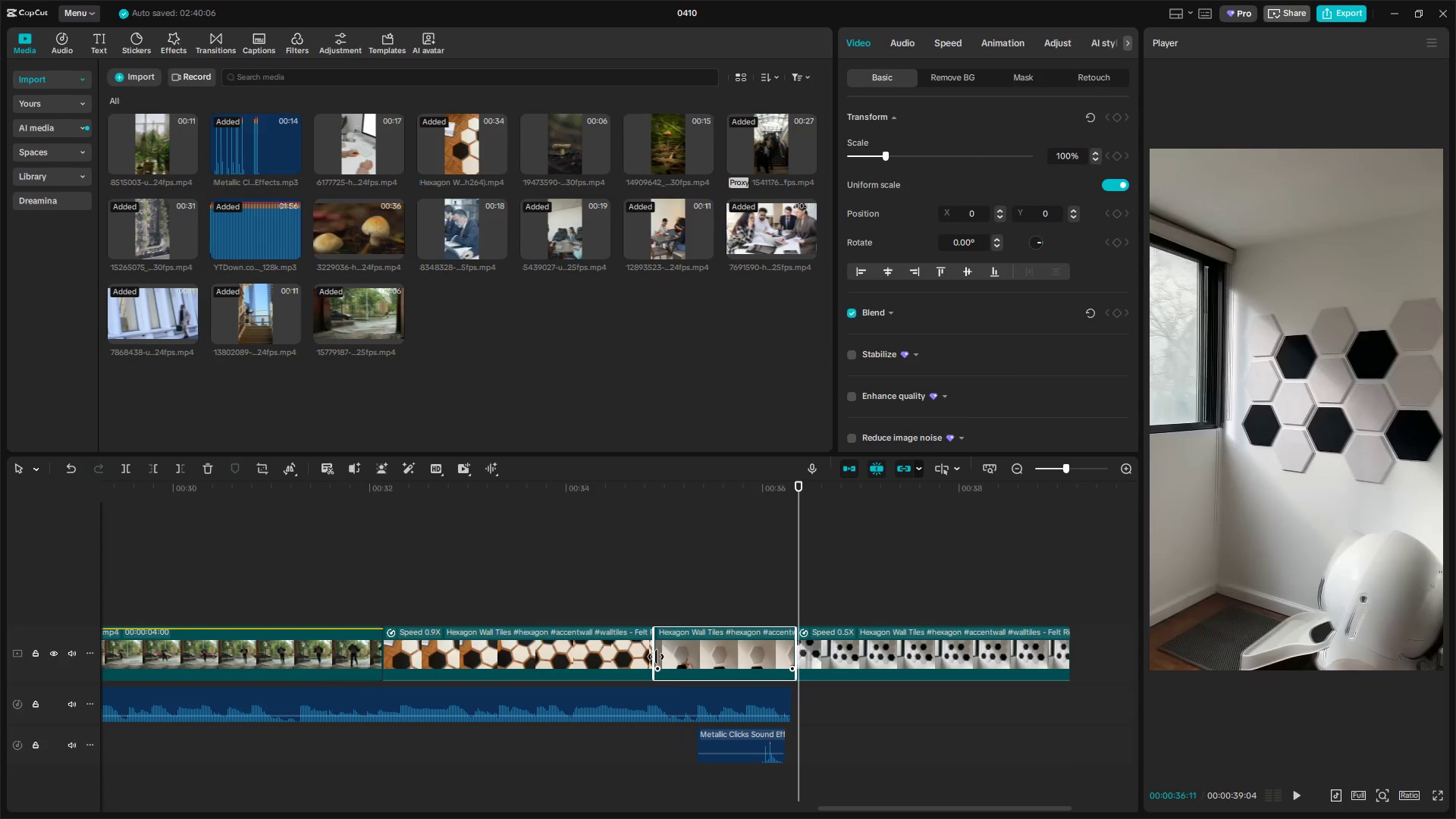 
left_click_drag(start_coordinate=[656, 657], to_coordinate=[641, 657])
 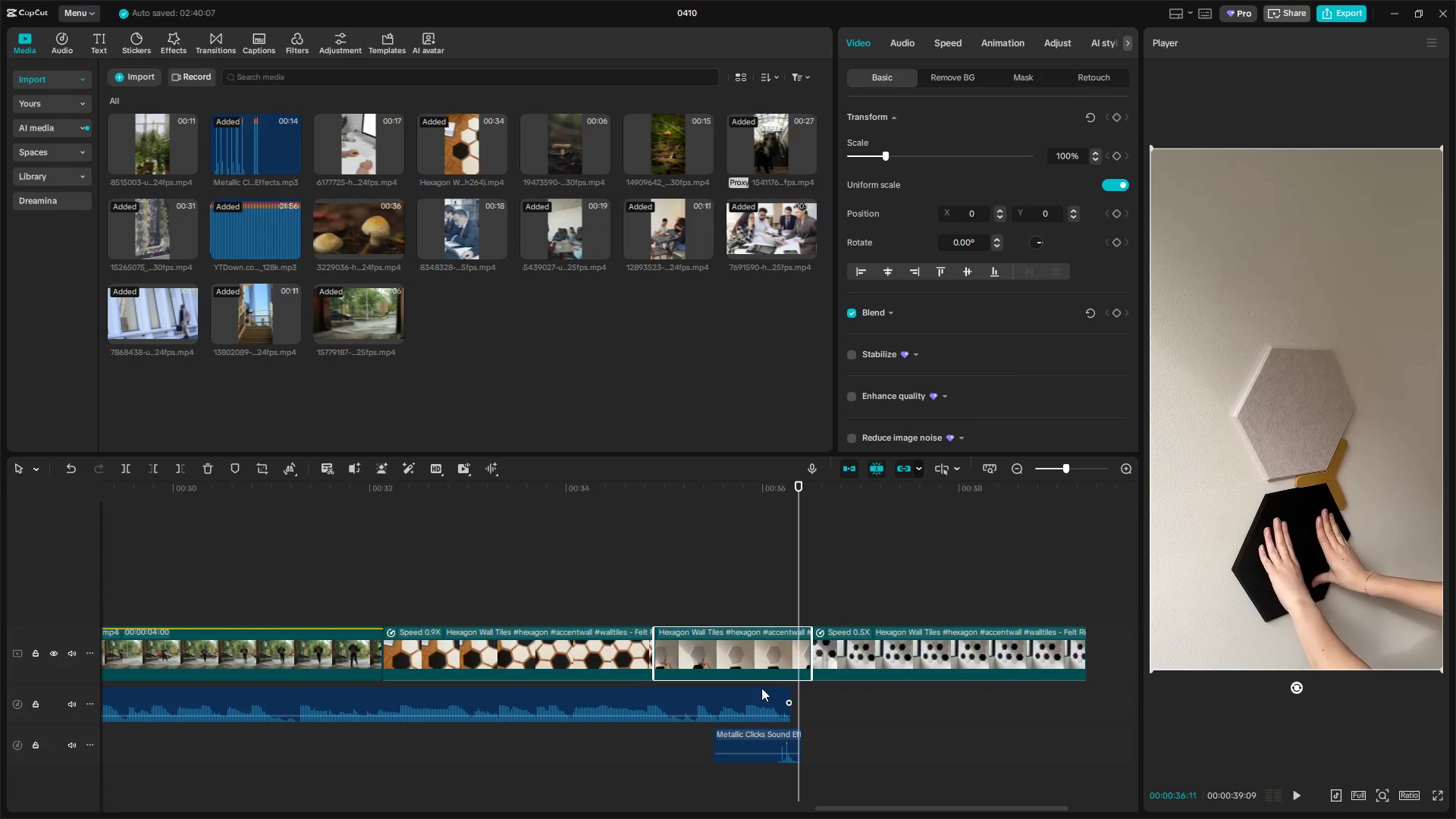 
left_click([768, 589])
 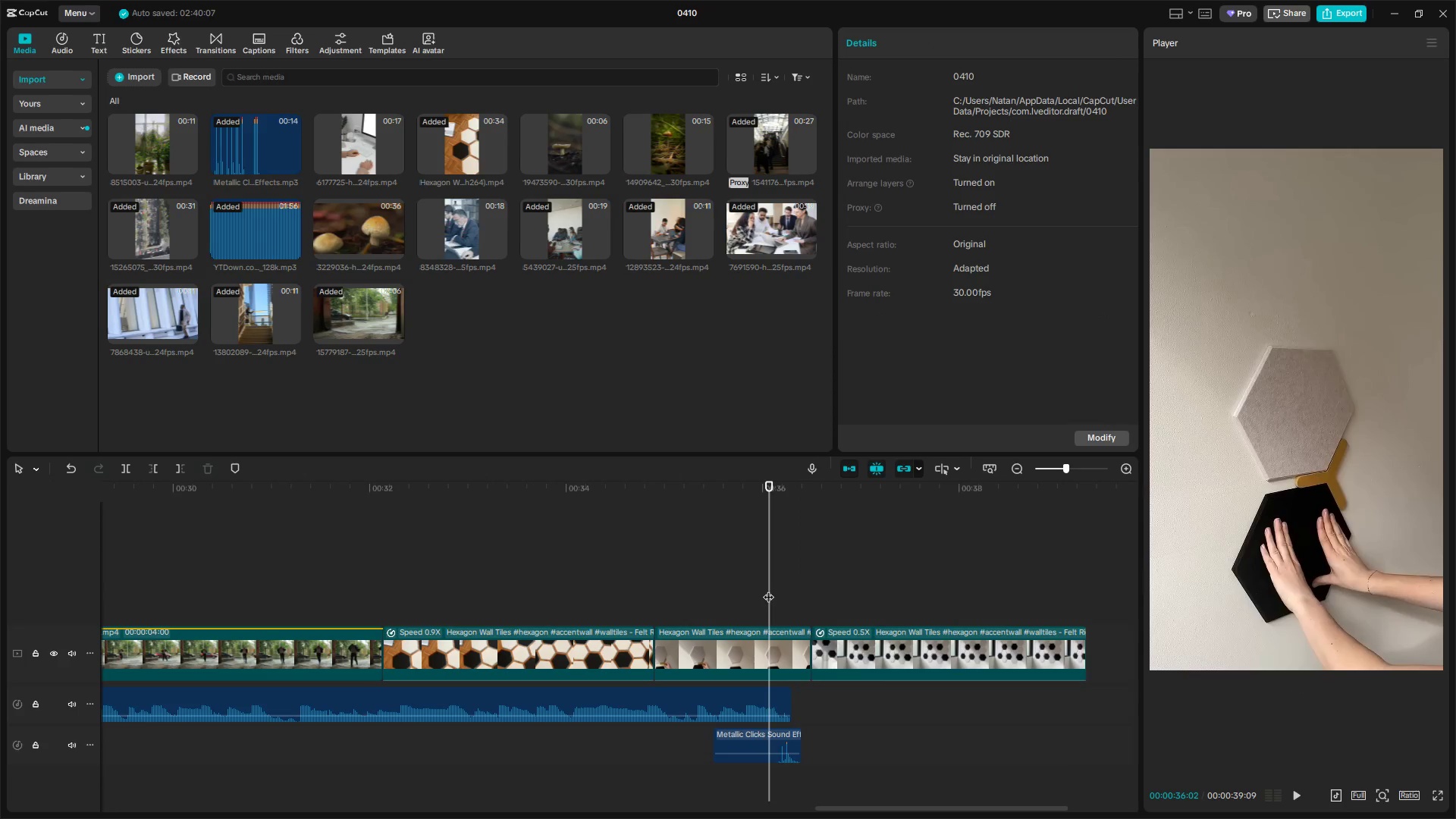 
key(Space)
 